 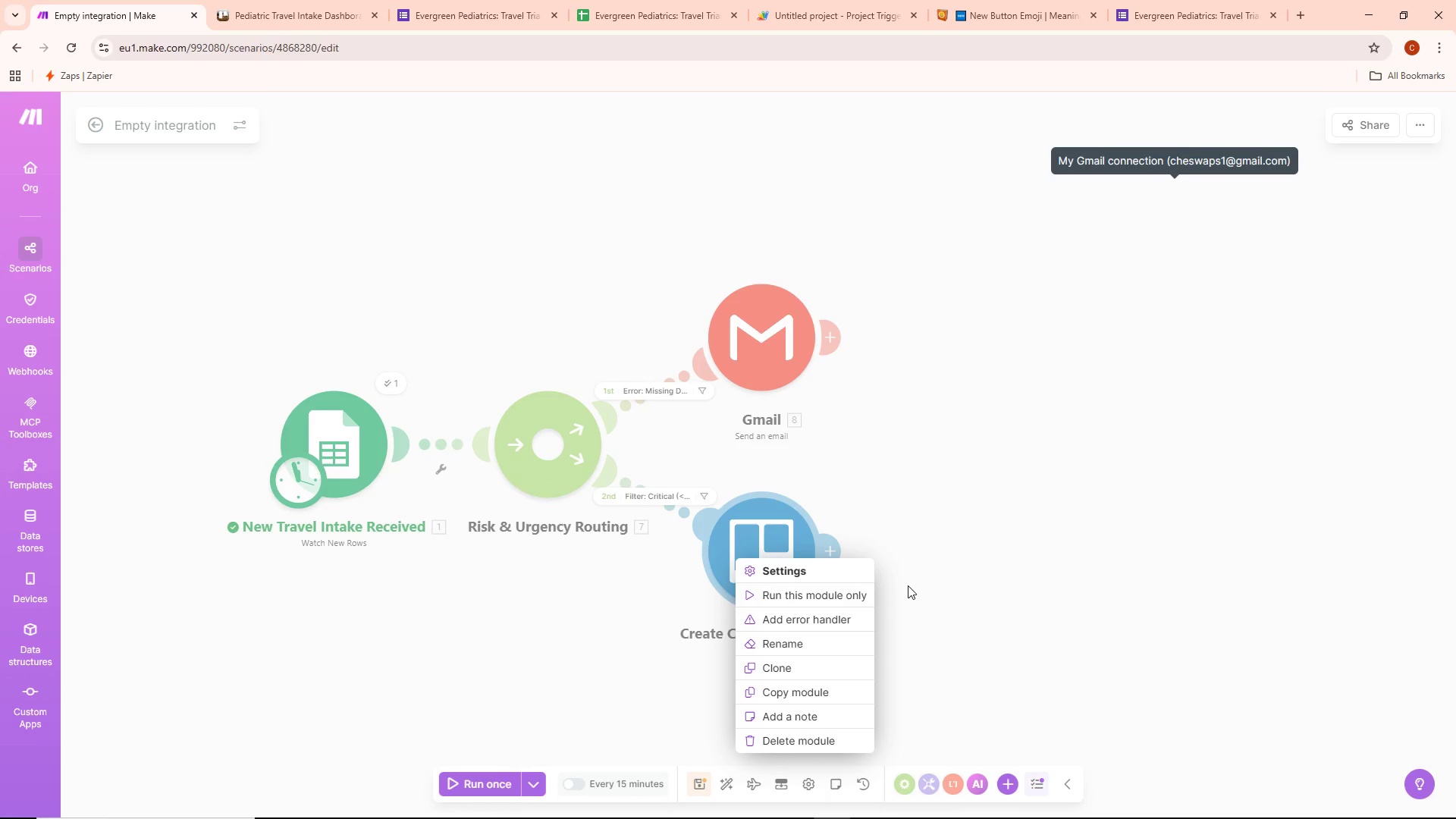 
left_click([831, 543])
 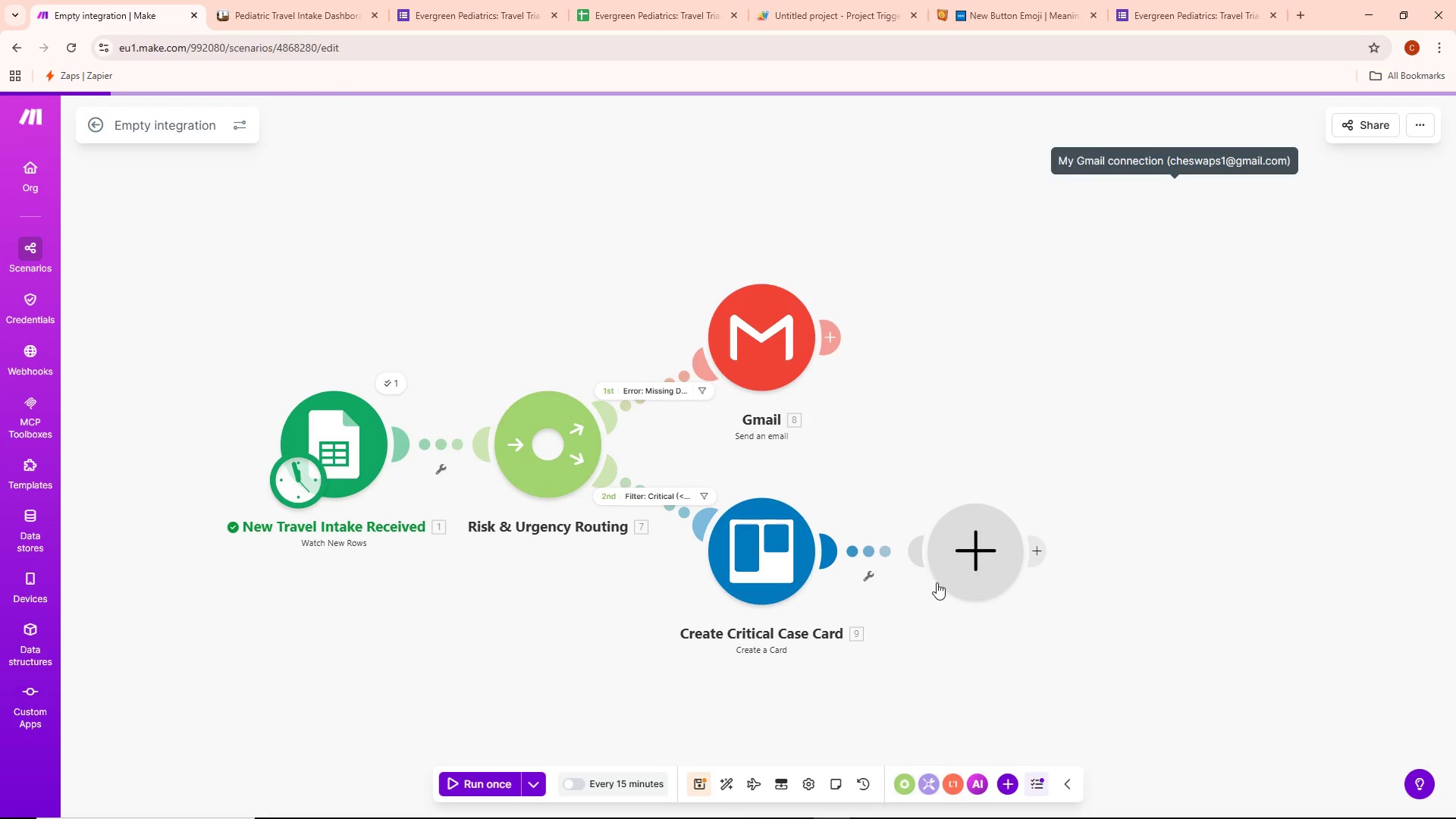 
mouse_move([963, 588])
 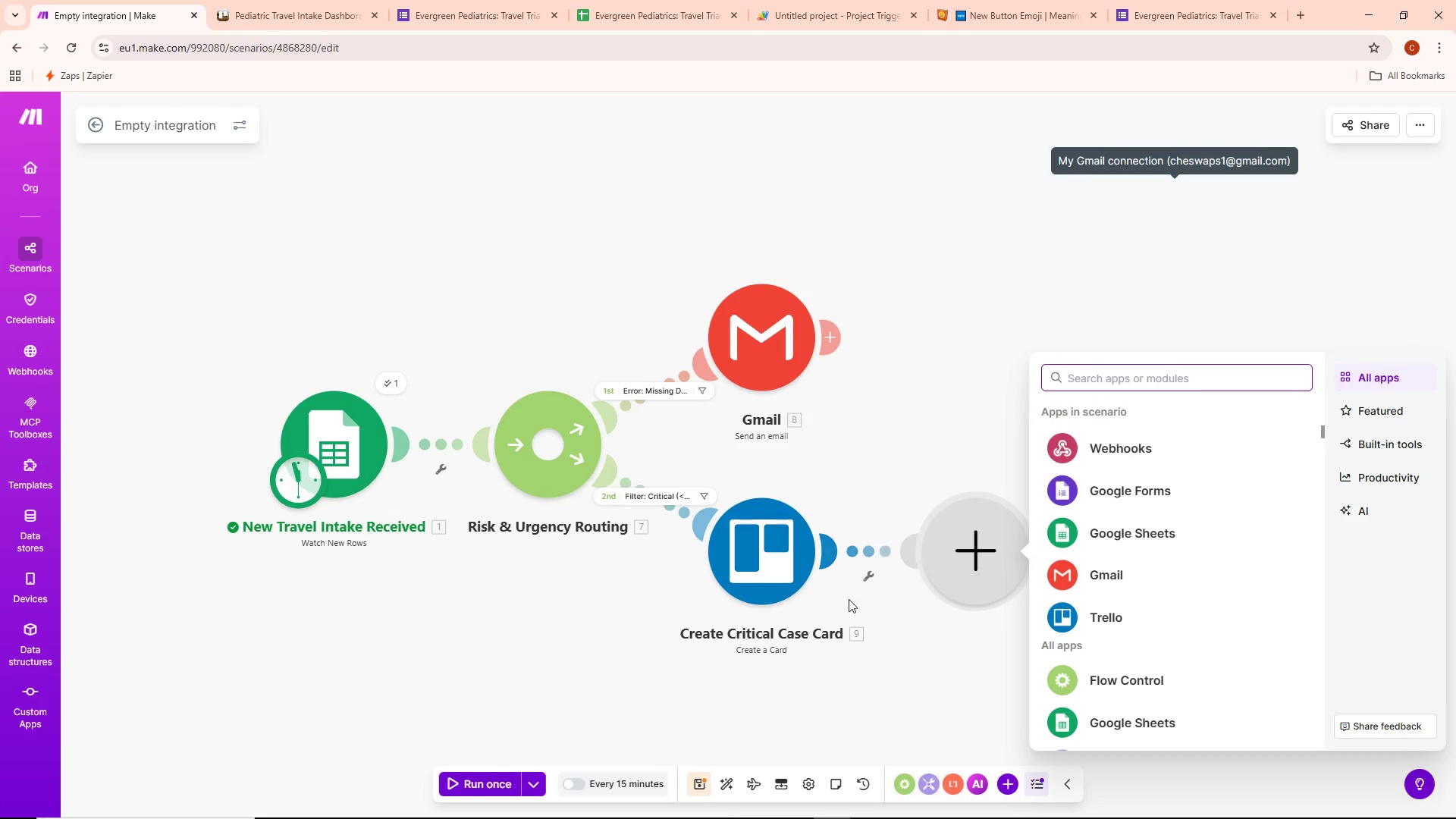 
wait(6.71)
 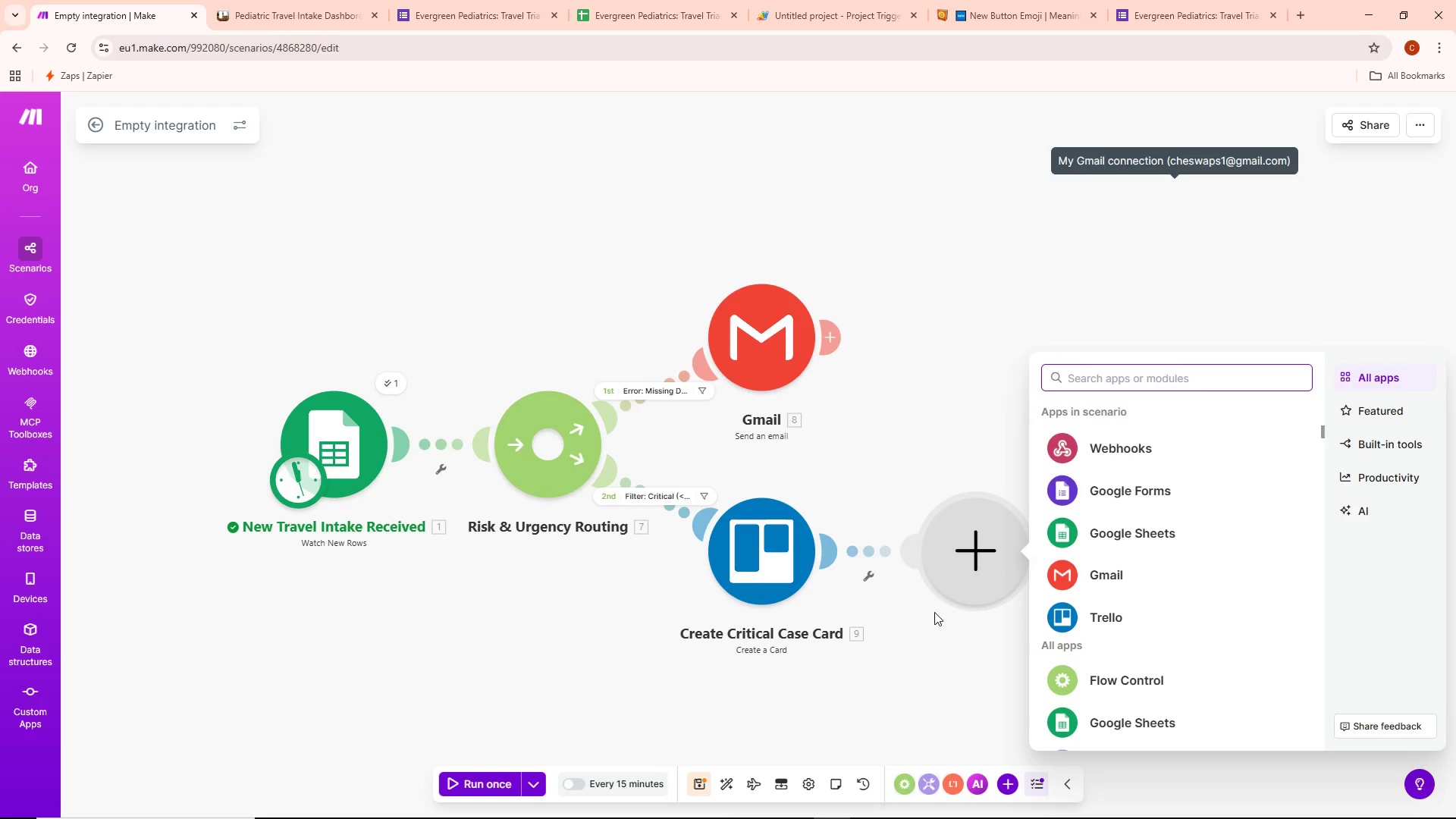 
type(gmail)
 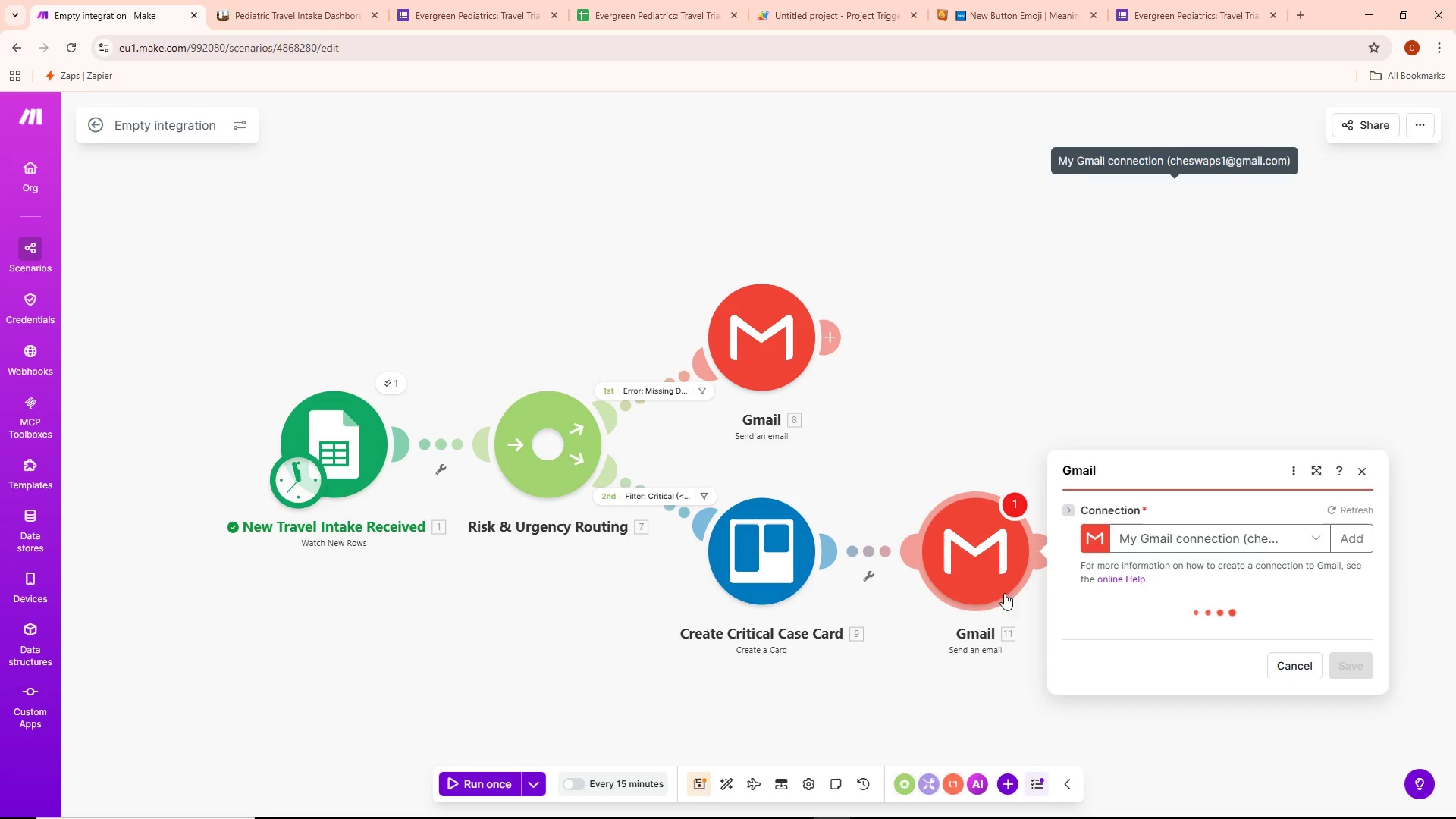 
wait(9.56)
 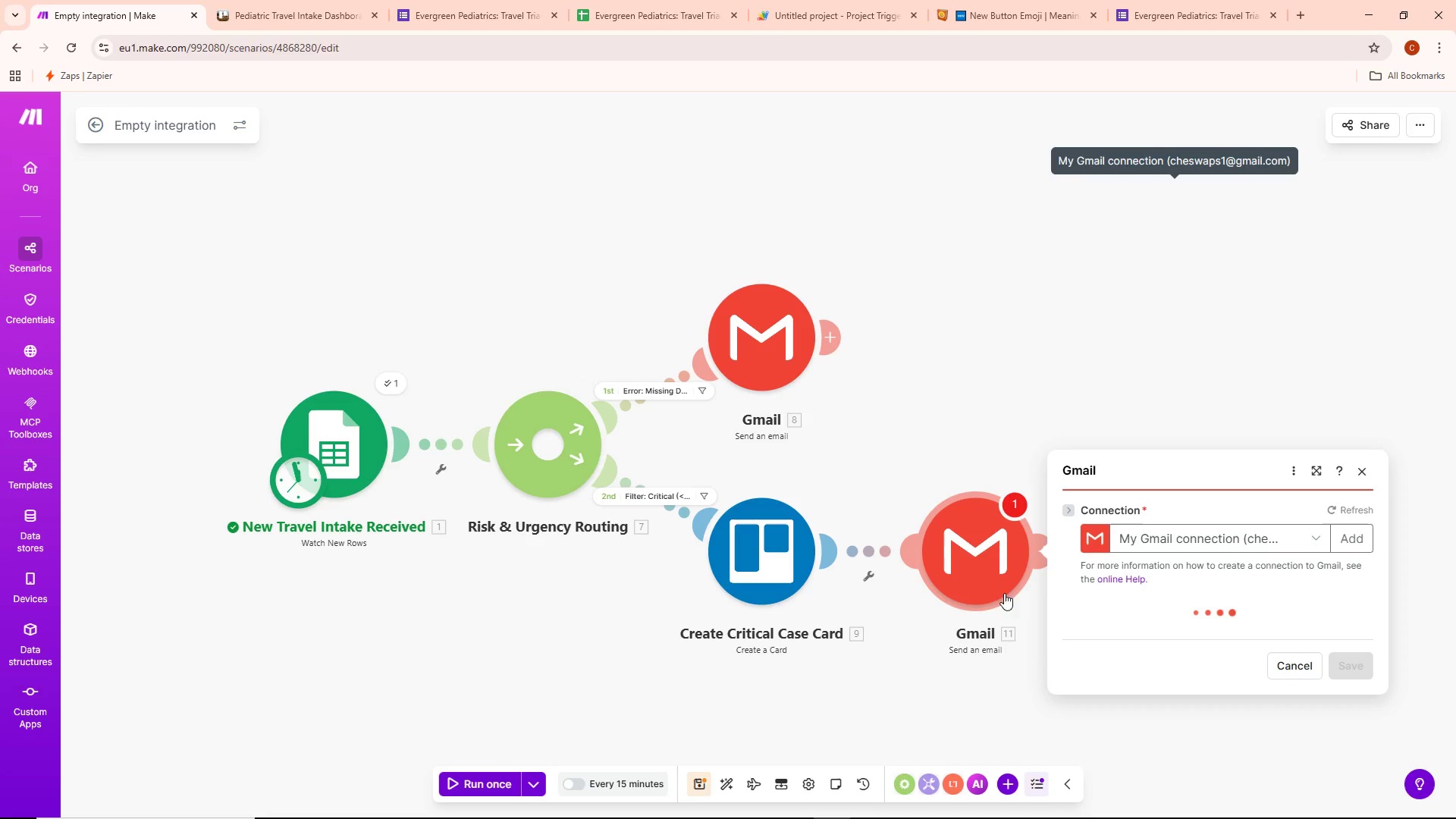 
double_click([1122, 400])
 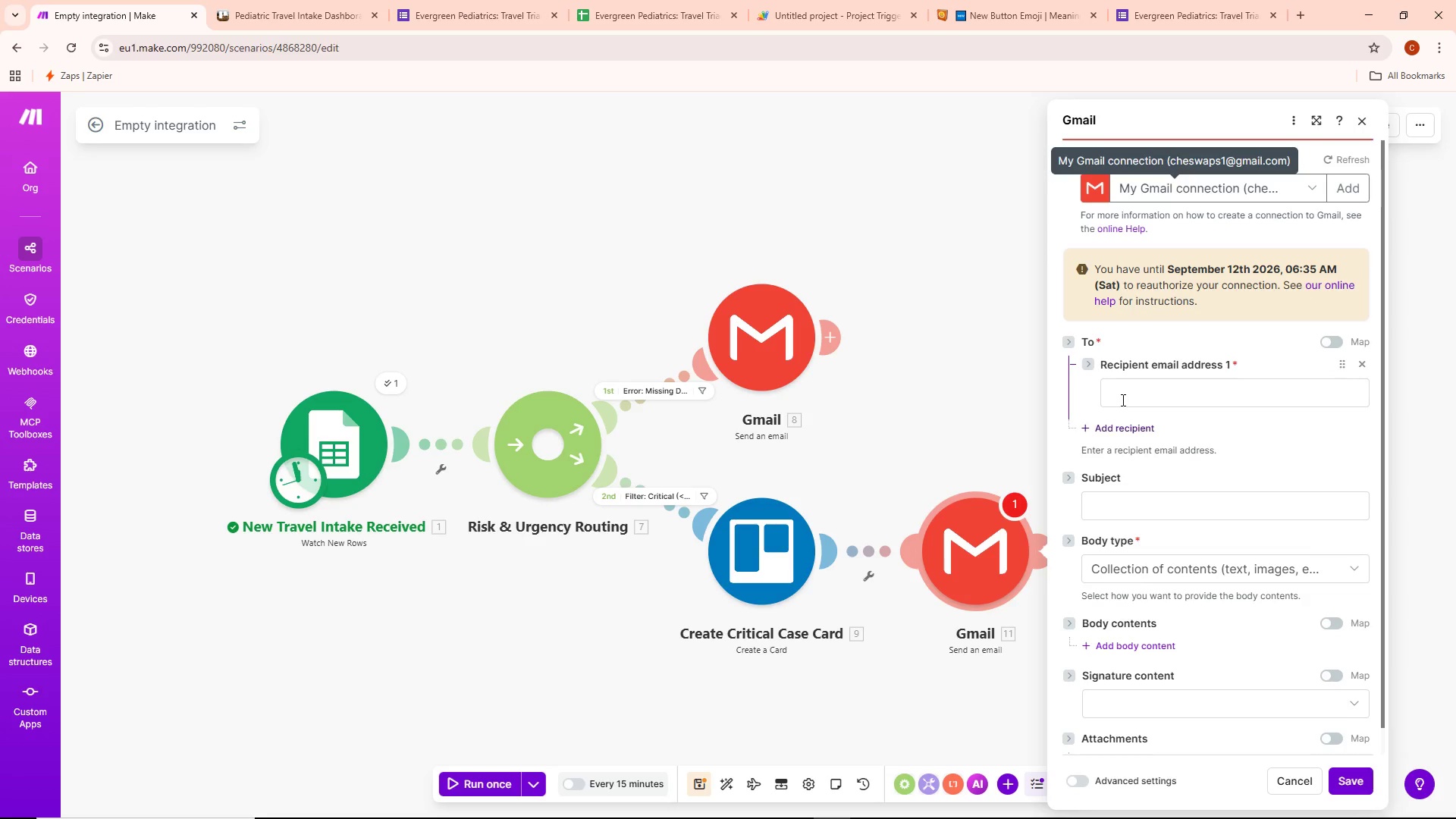 
type(chespa)
 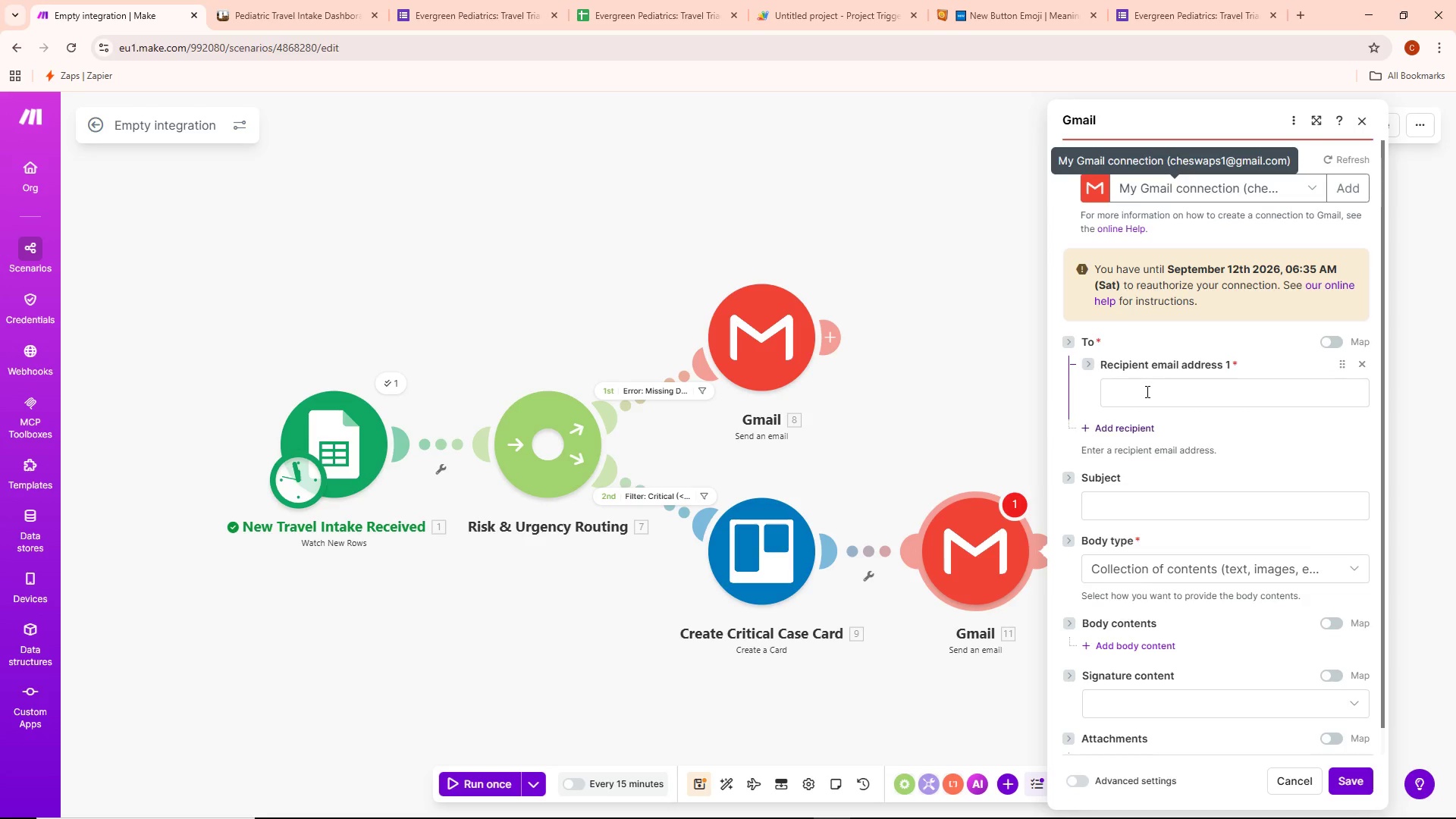 
type(cheswaps1@gmail.com)
 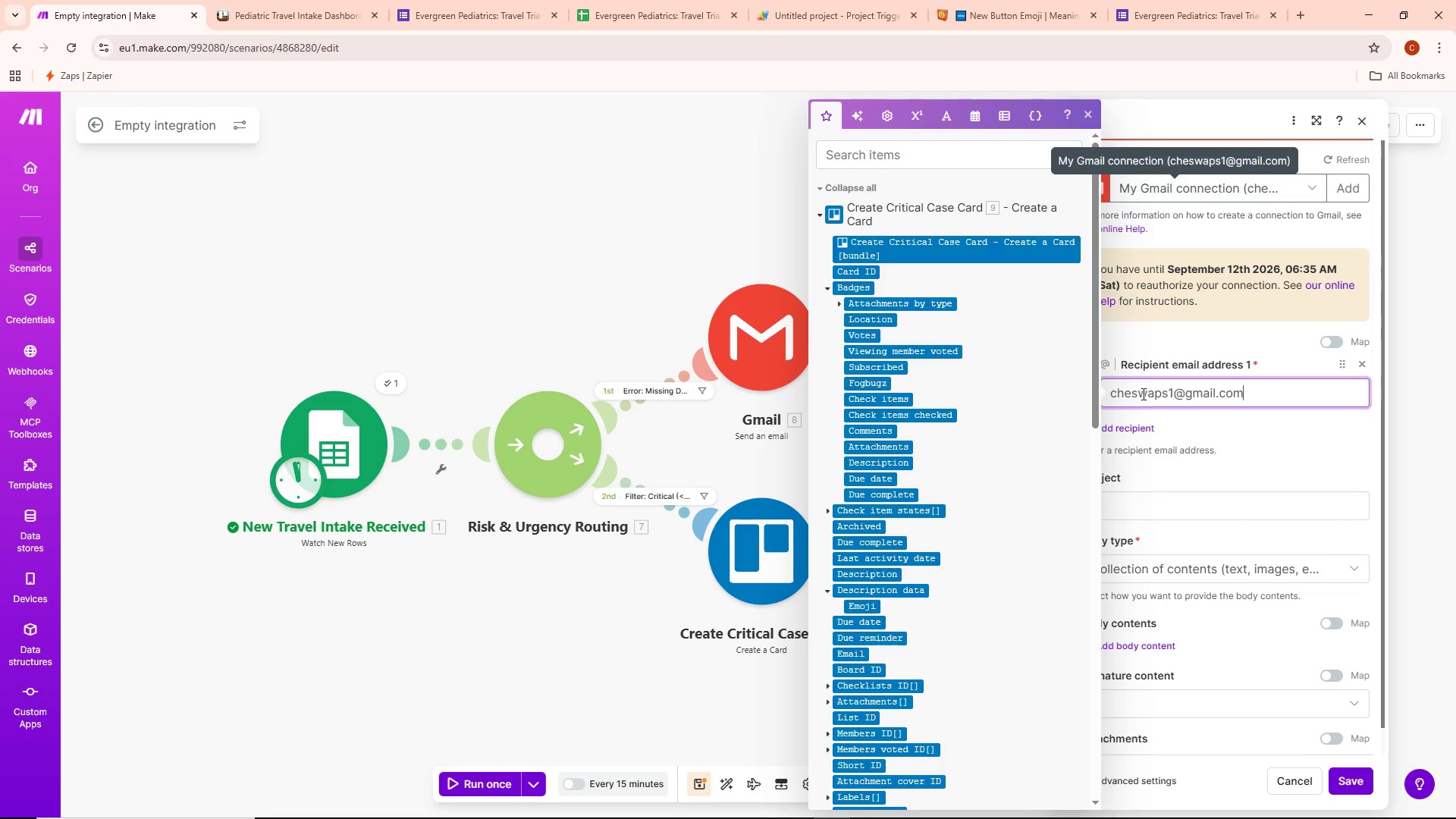 
wait(6.62)
 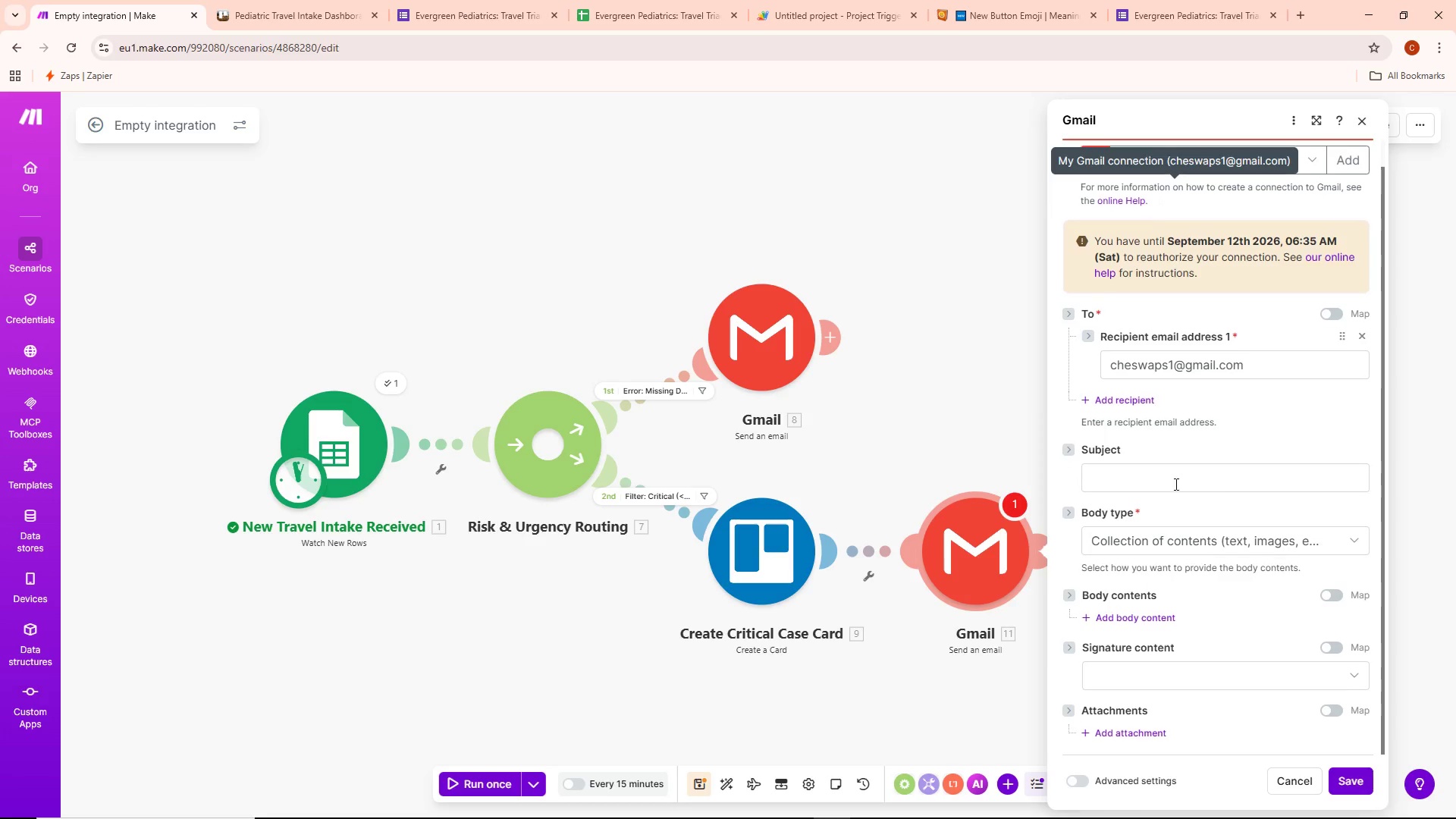 
left_click([1166, 482])
 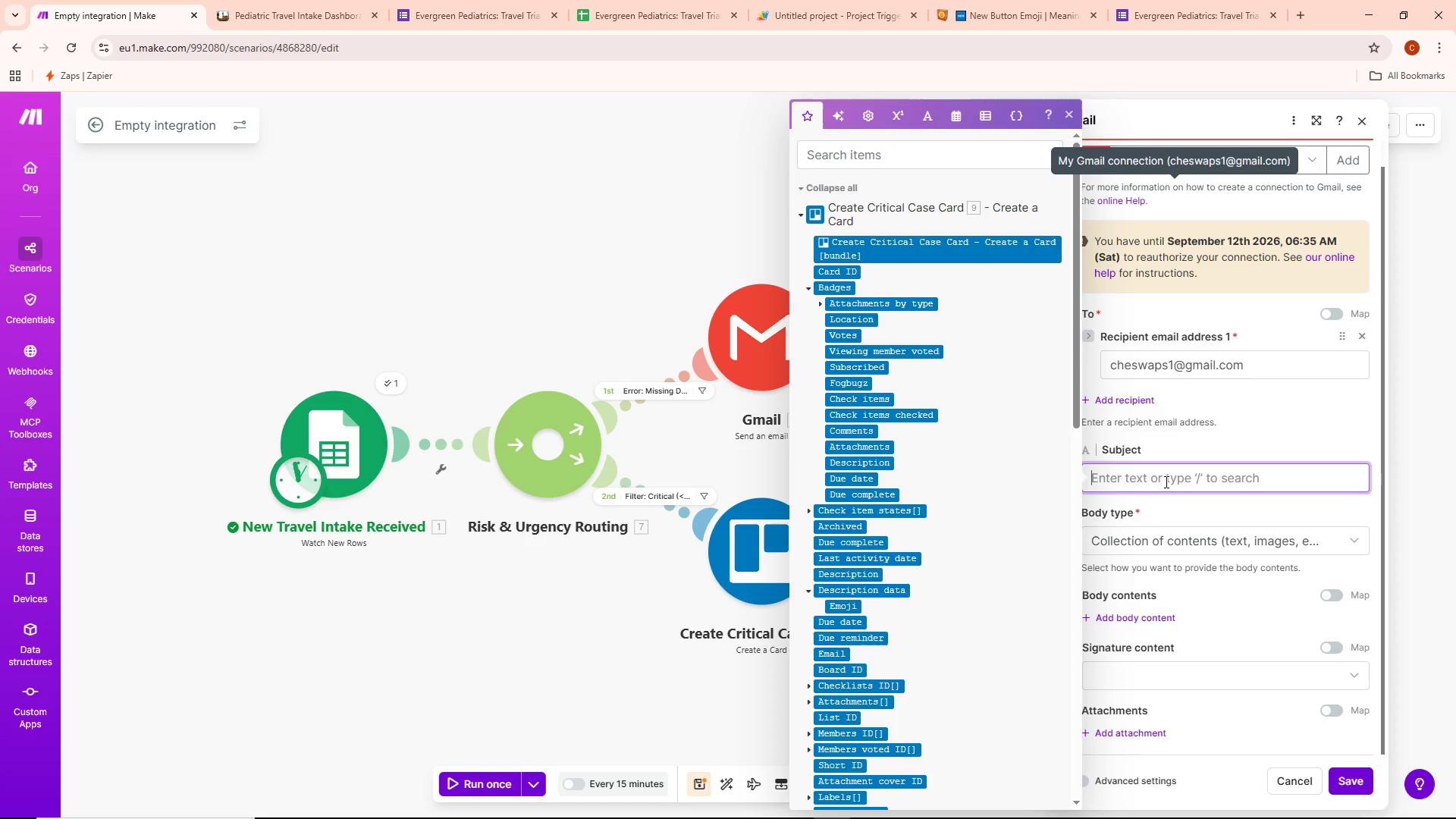 
scroll: coordinate [1223, 479], scroll_direction: down, amount: 1.0
 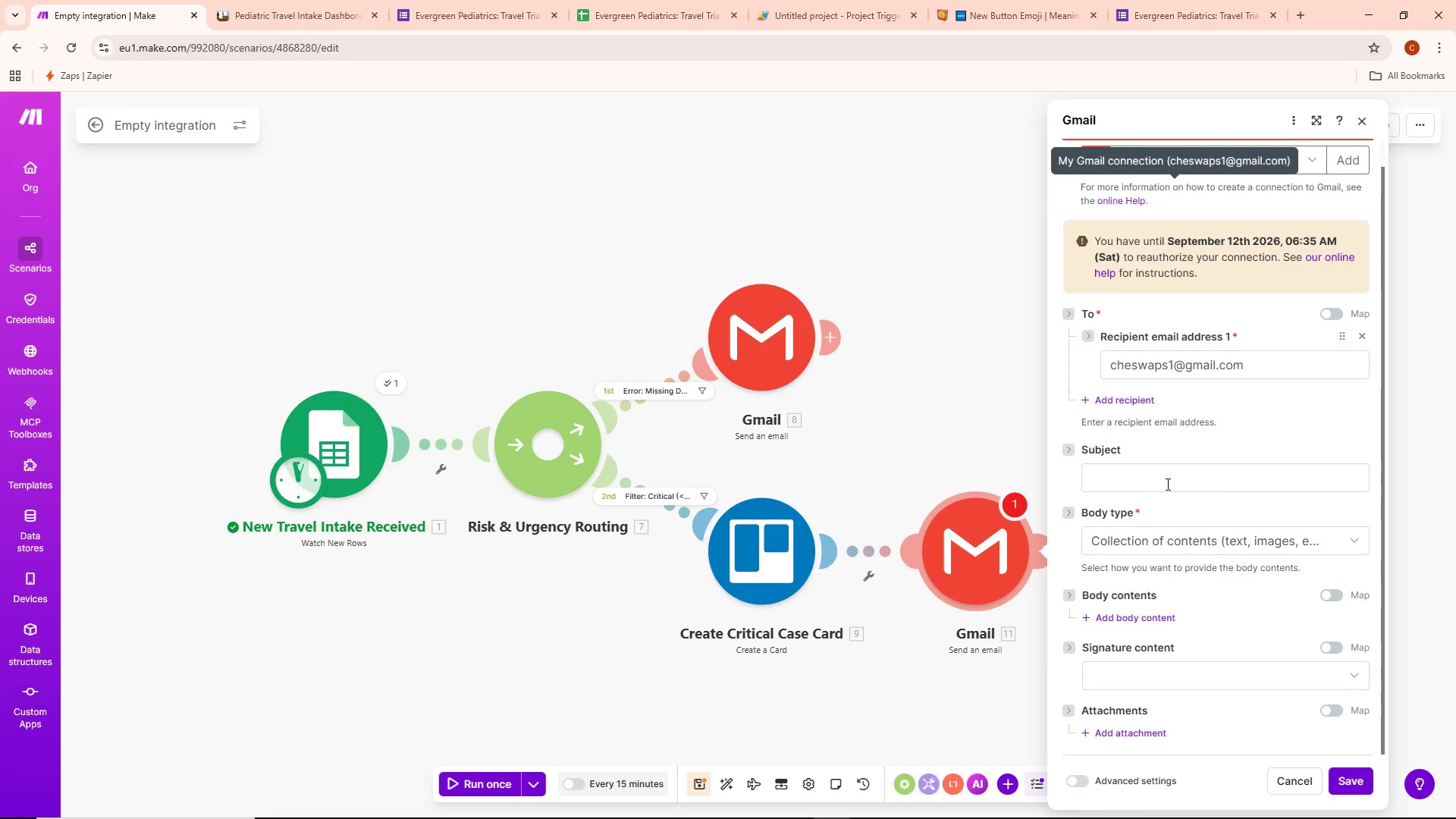 
type(Urgent Travel Consultation required)
 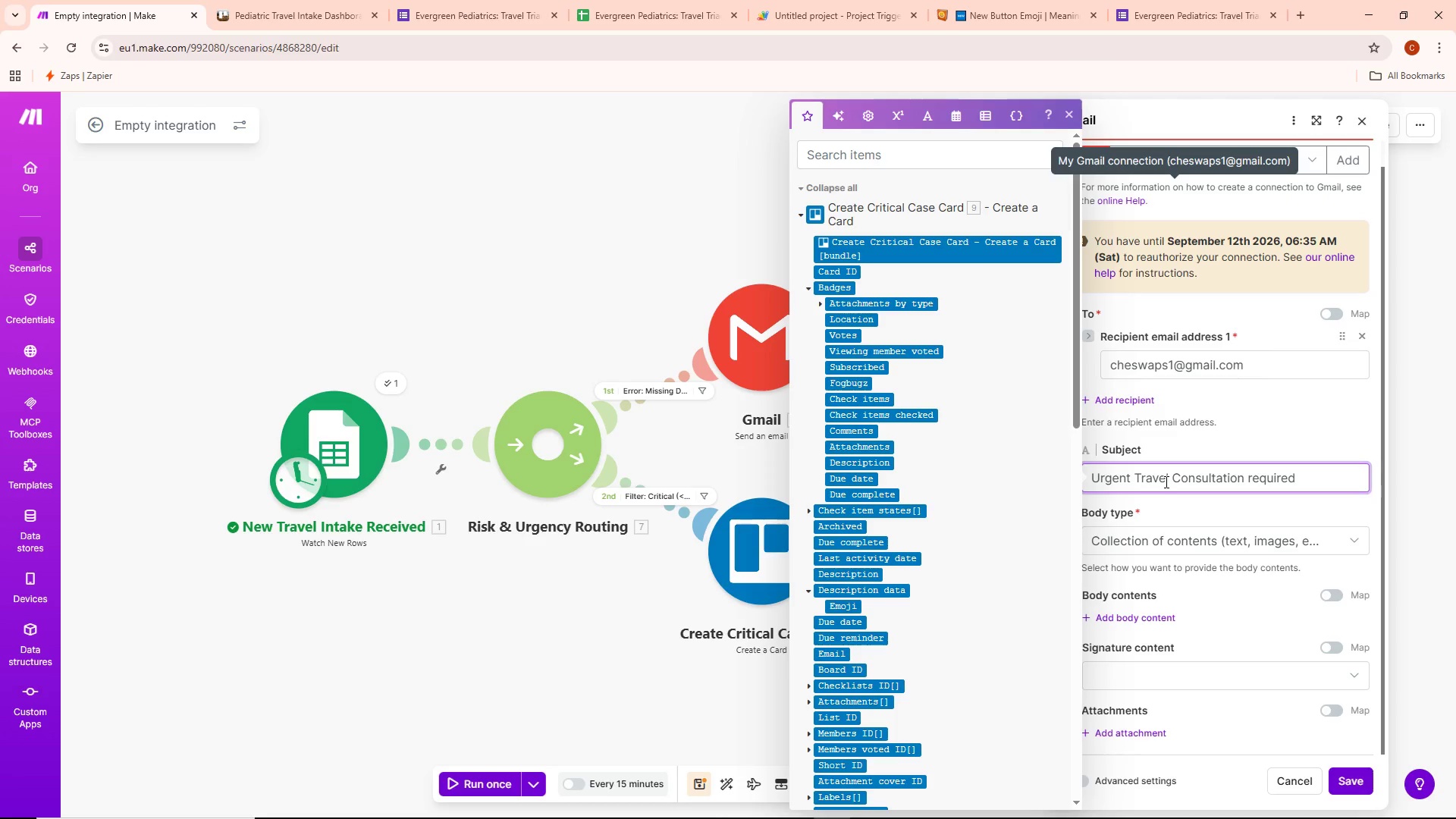 
key(Control+ControlLeft)
 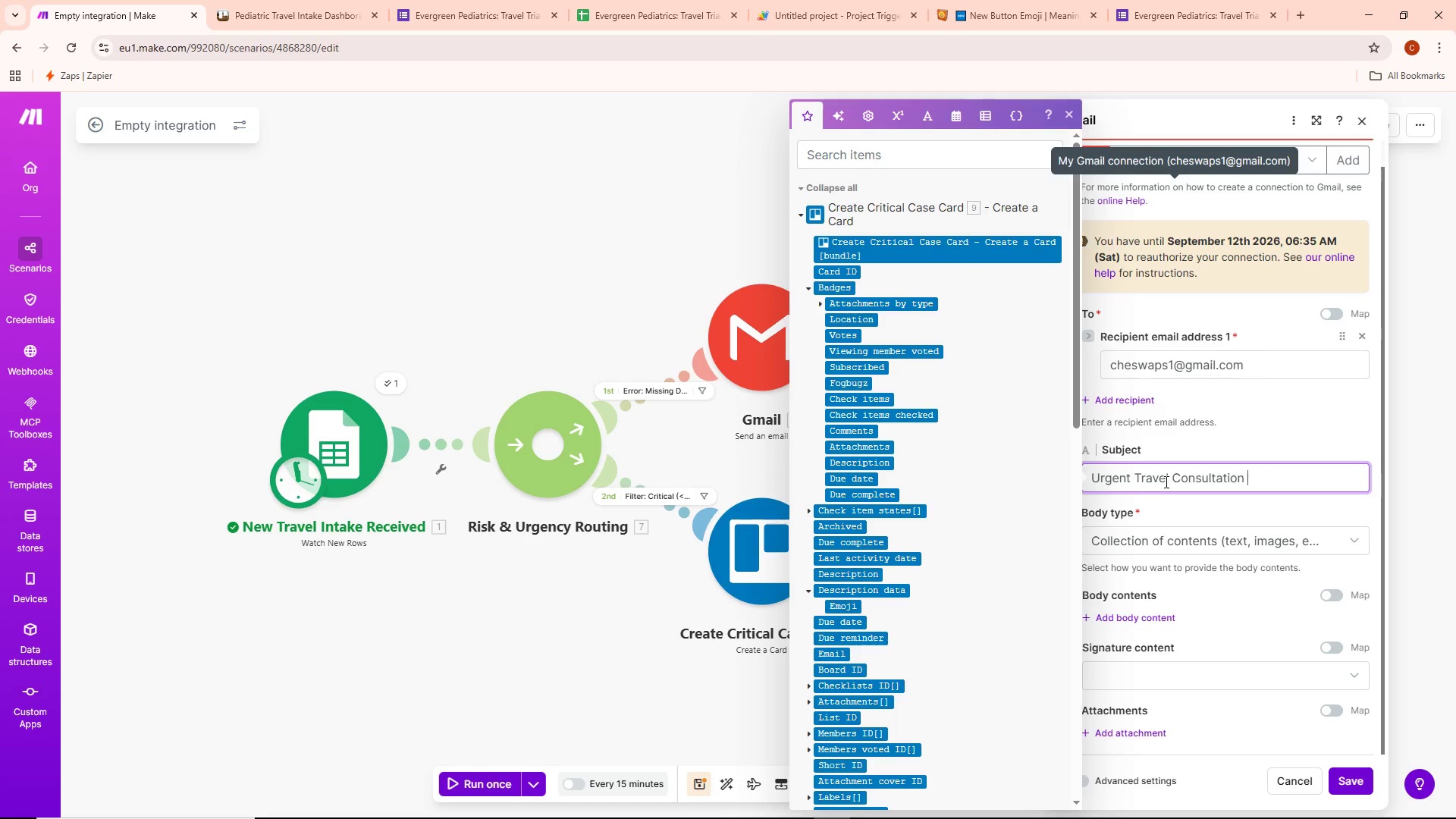 
key(Control+Backspace)
 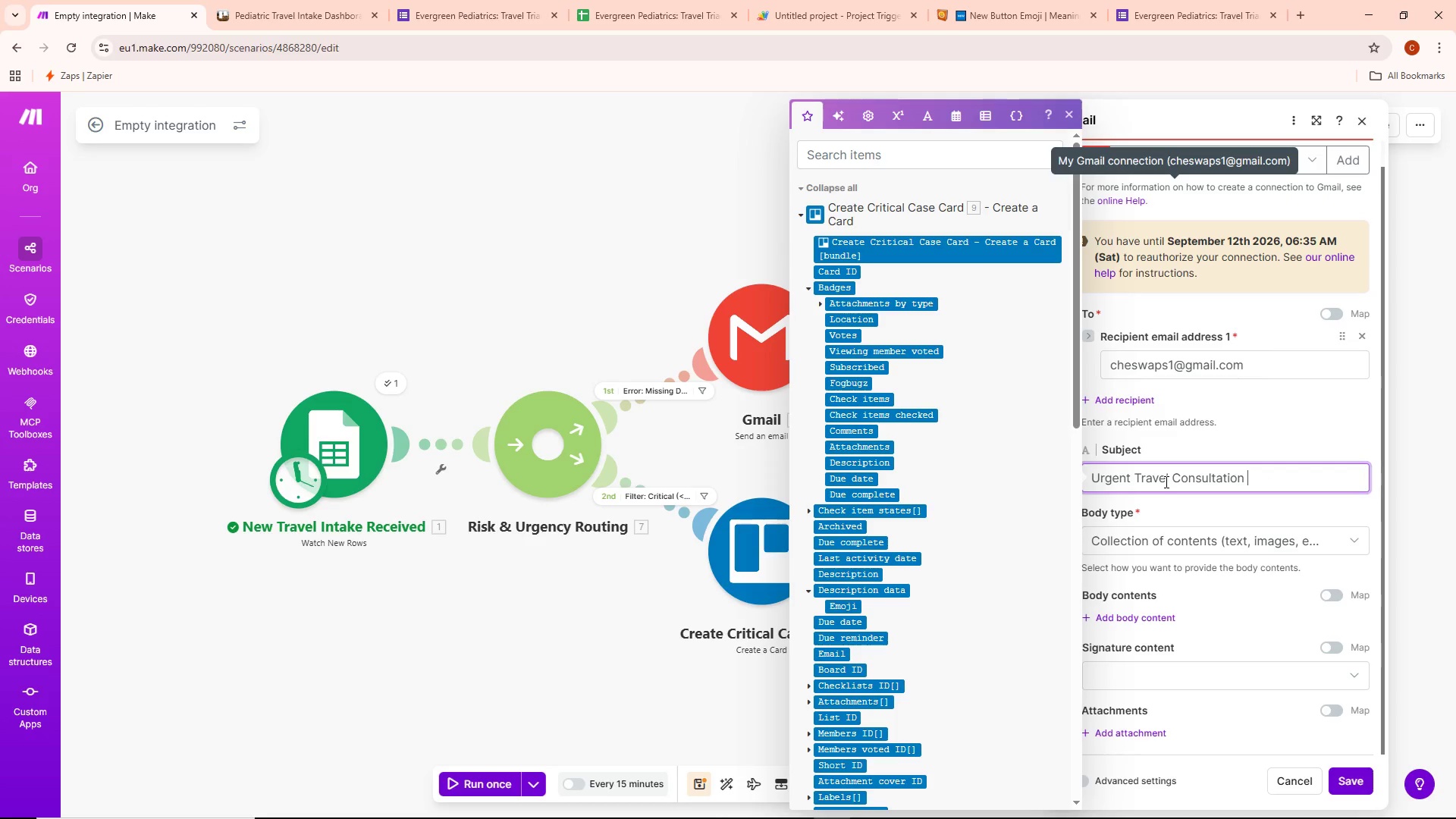 
type(Required)
 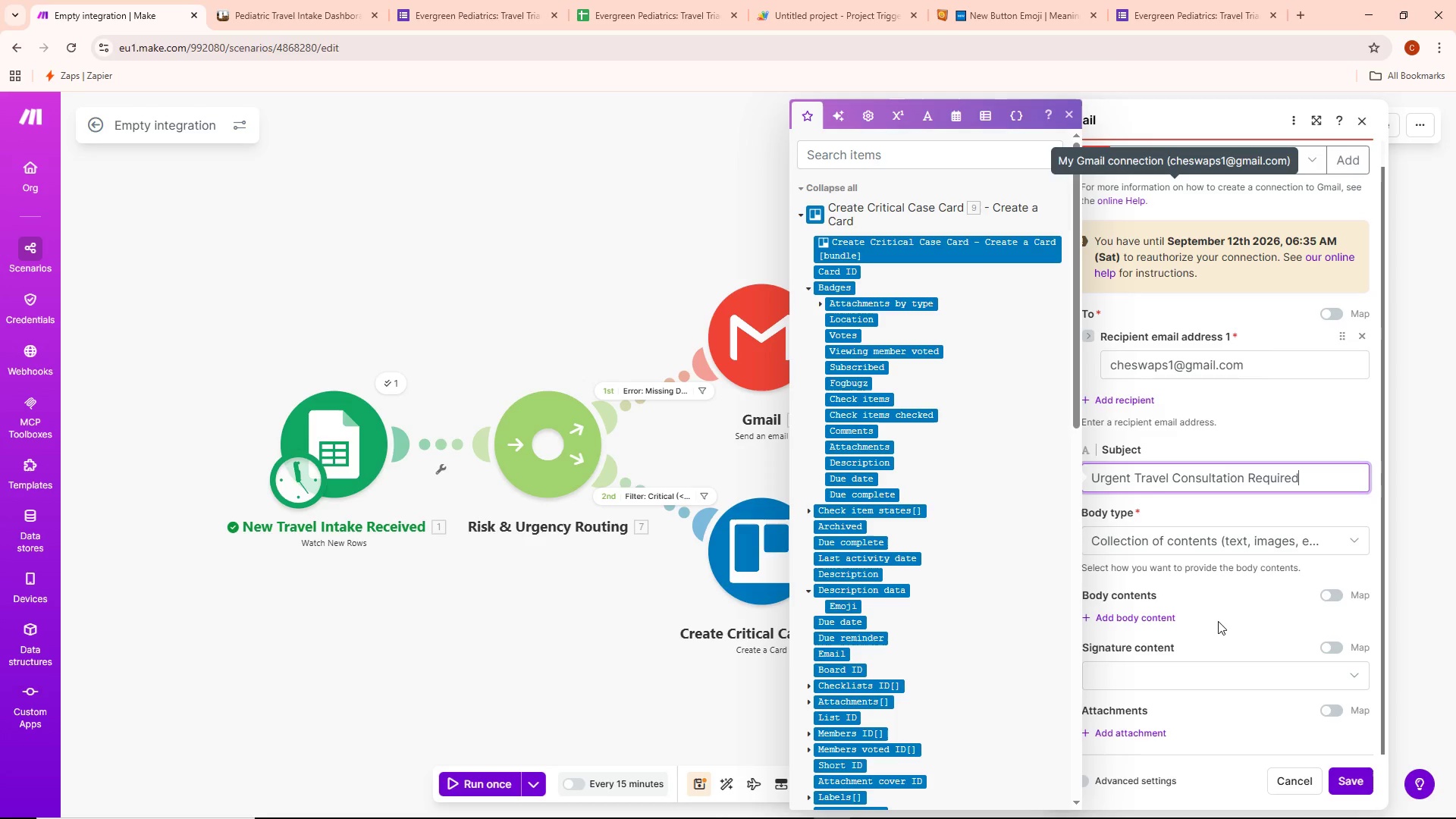 
left_click([1190, 673])
 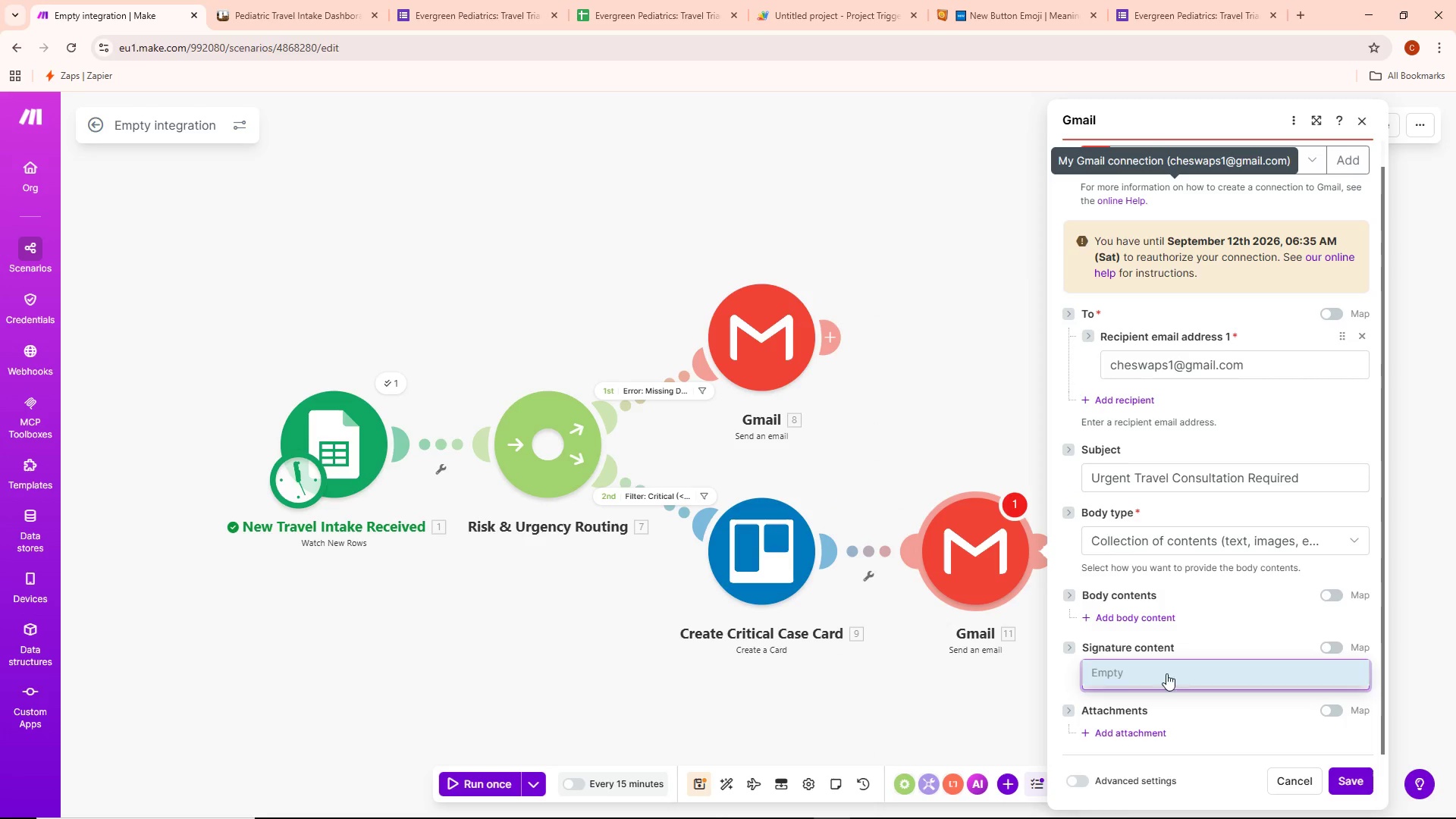 
scroll: coordinate [1176, 621], scroll_direction: down, amount: 1.0
 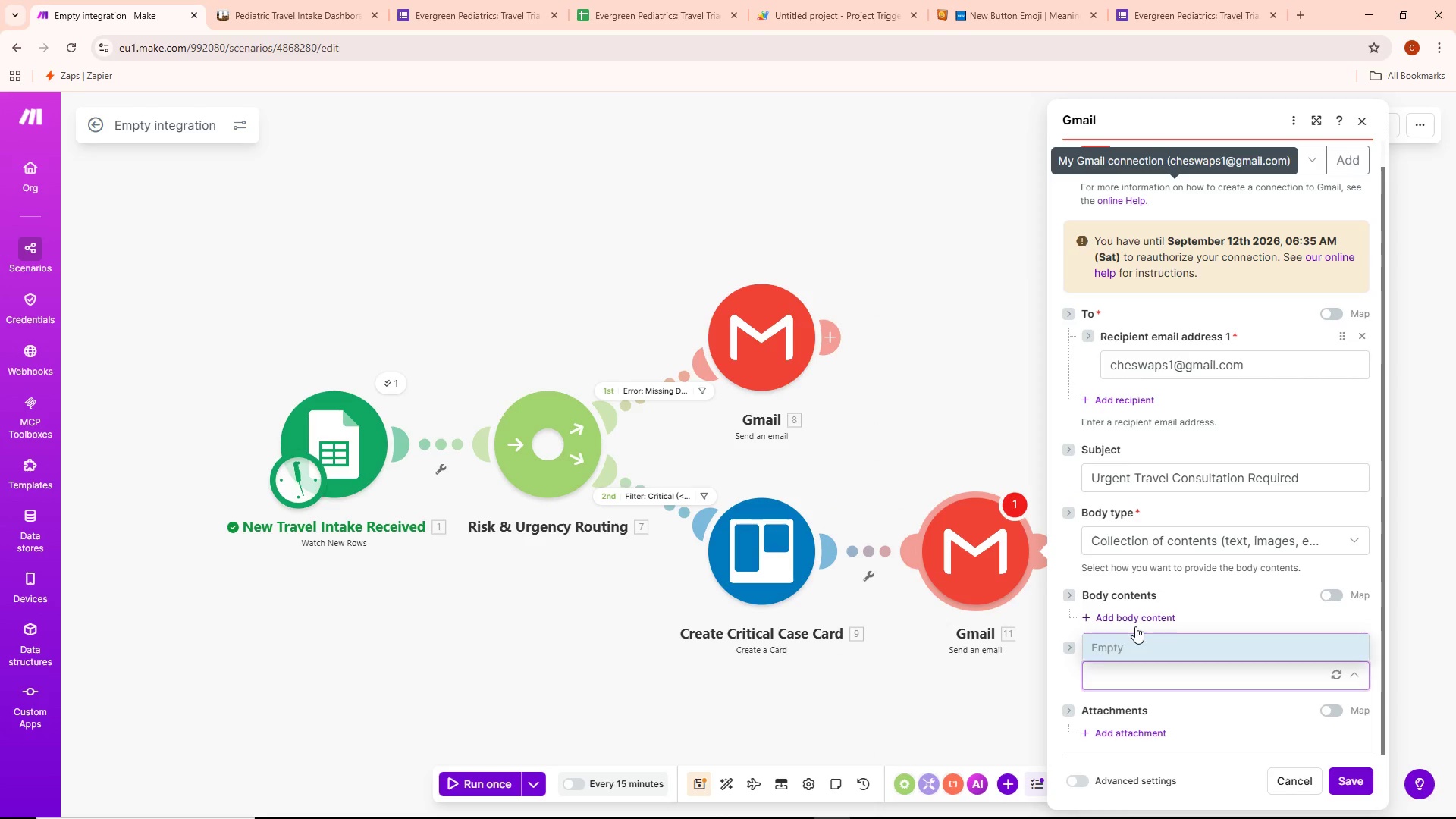 
double_click([1136, 620])
 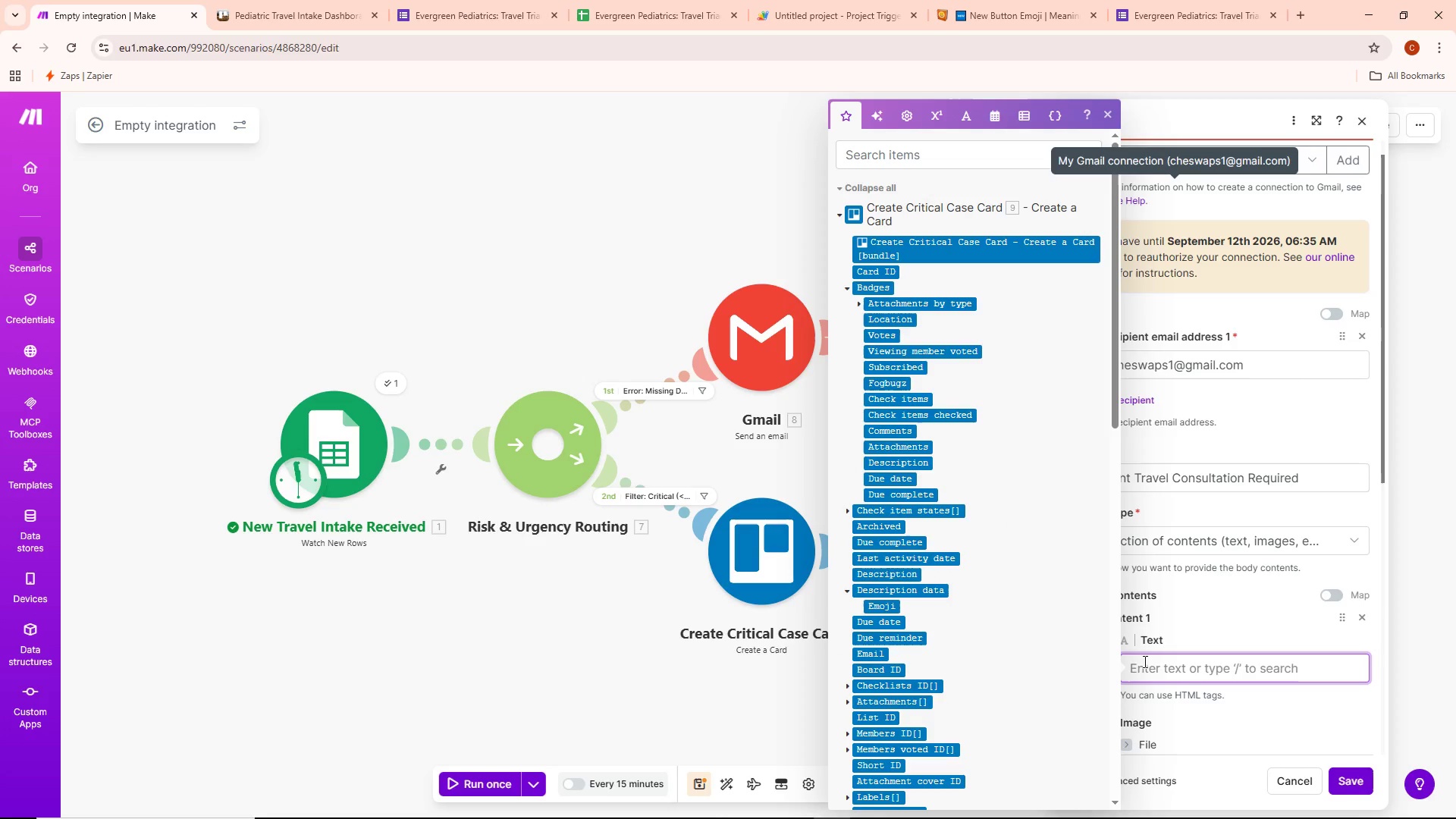 
type(HI)
key(Backspace)
type(i )
 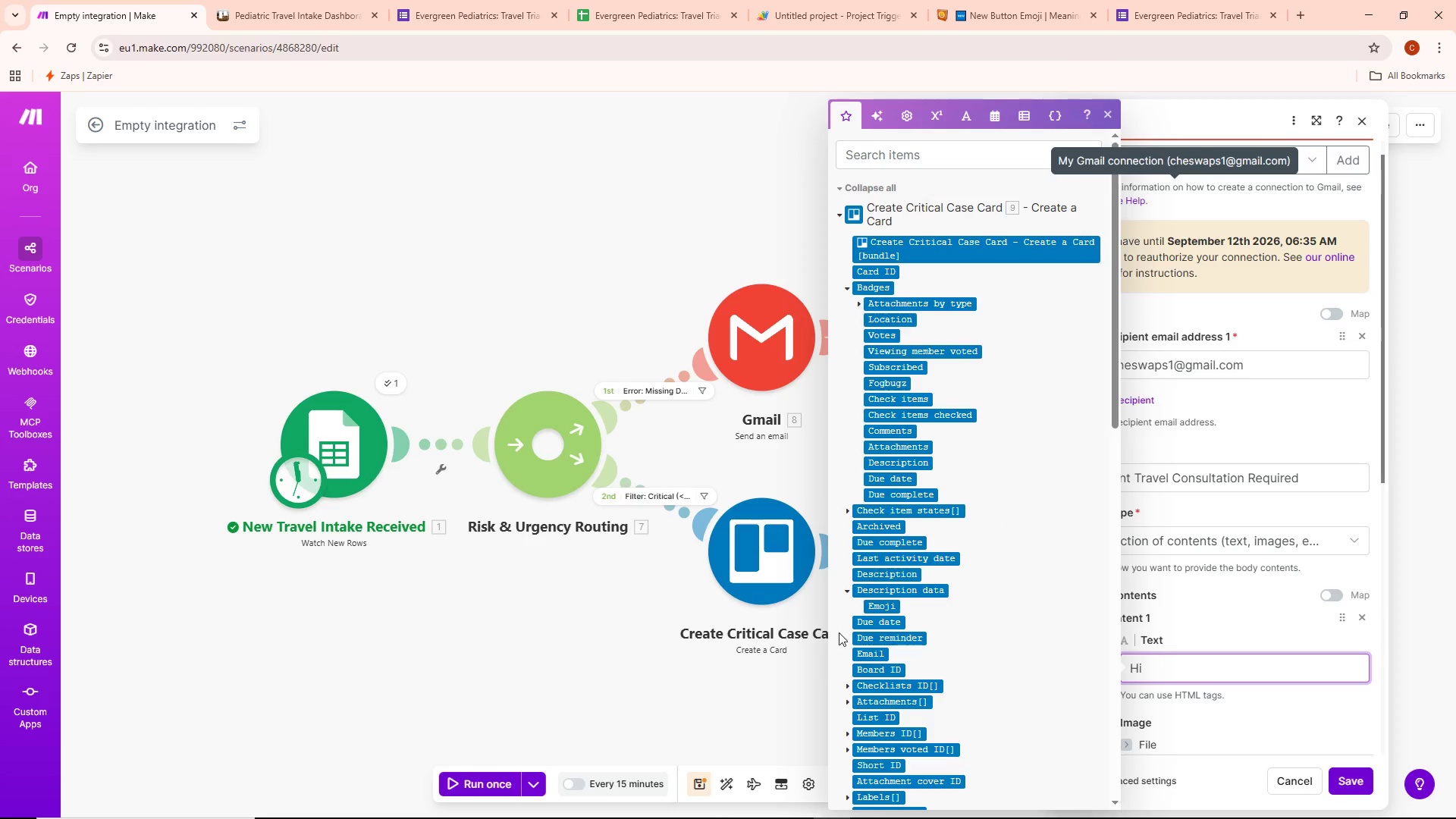 
scroll: coordinate [922, 529], scroll_direction: down, amount: 13.0
 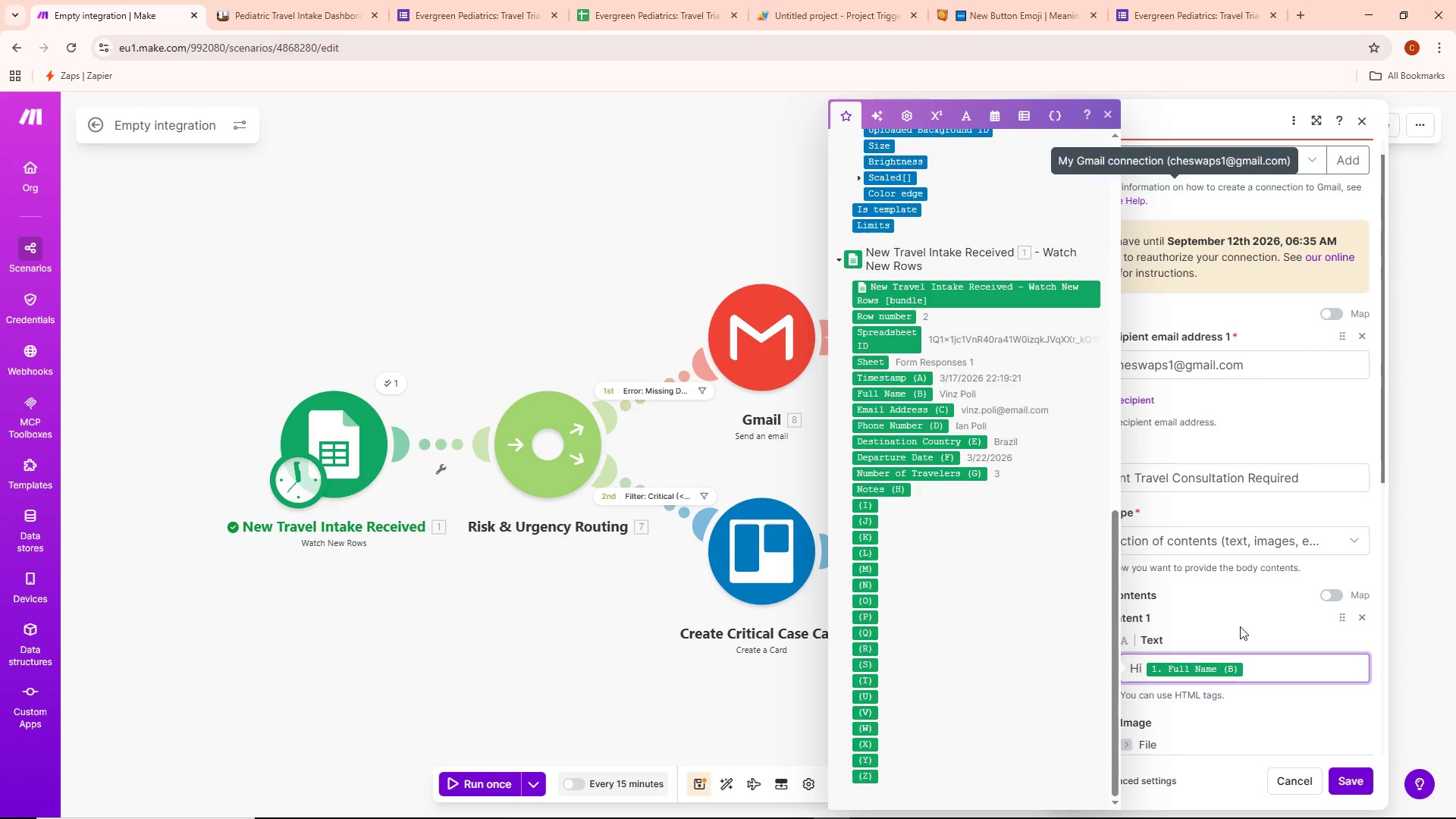 
key(Semicolon)
 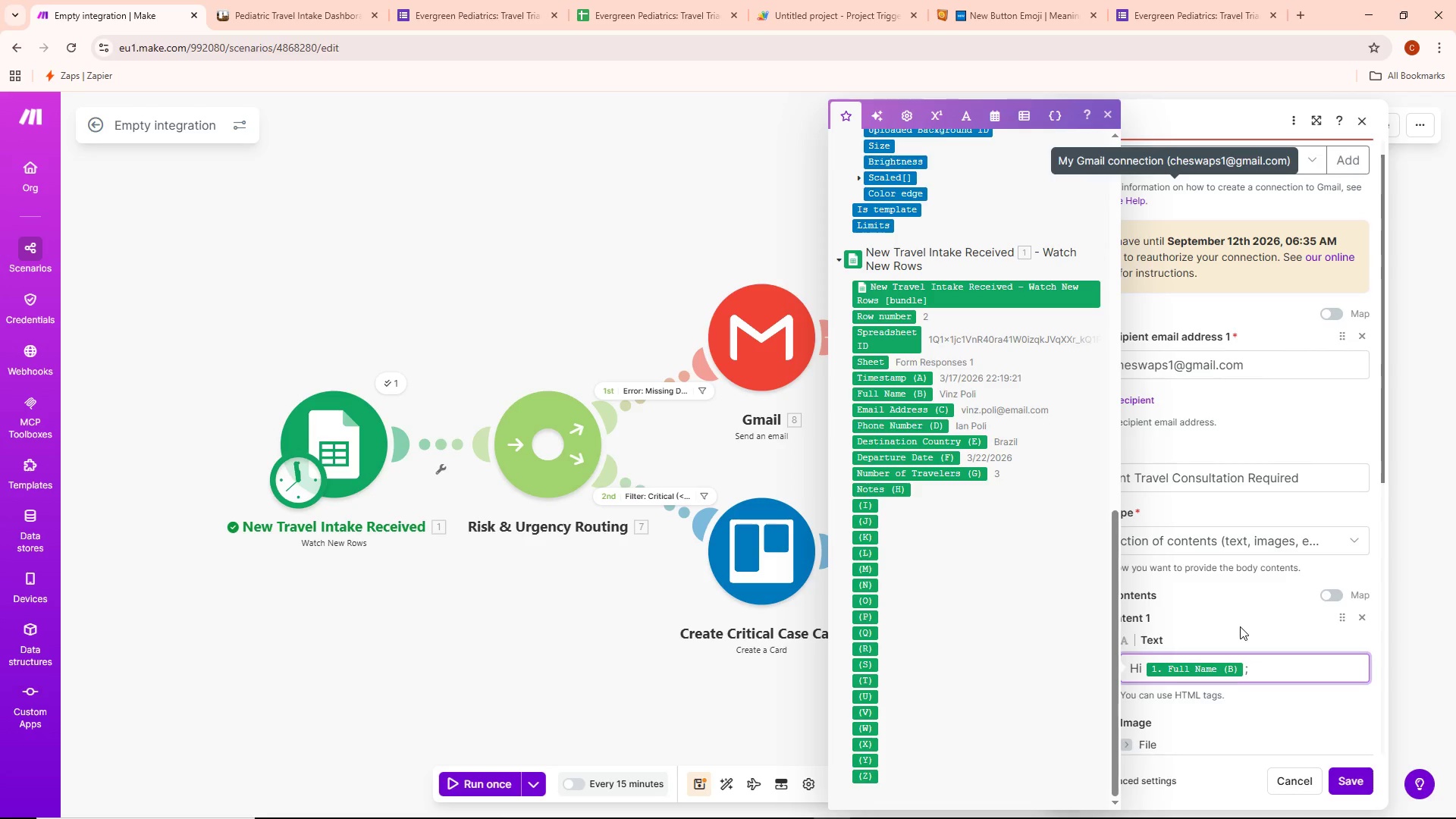 
key(Backspace)
 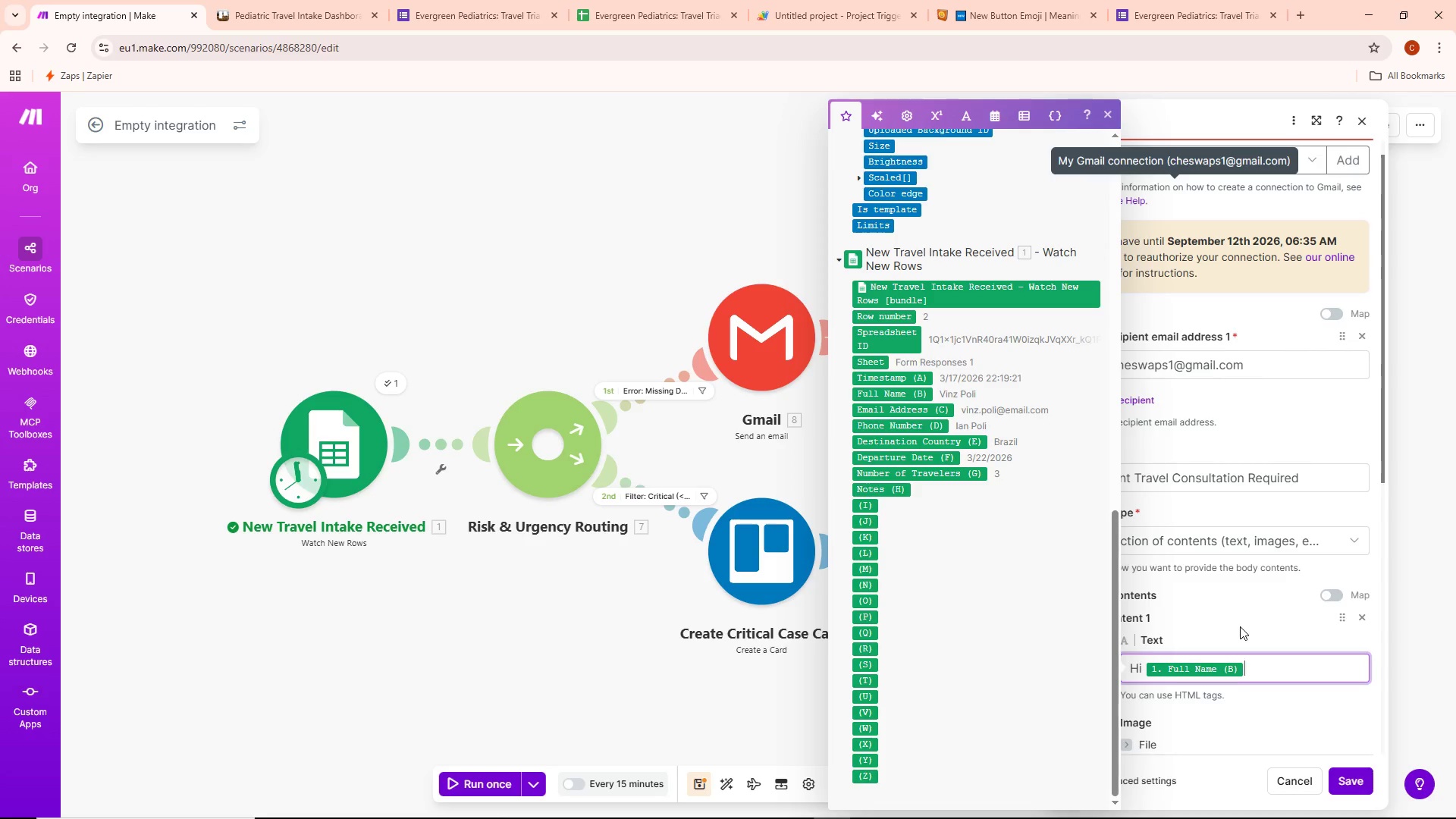 
key(Quote)
 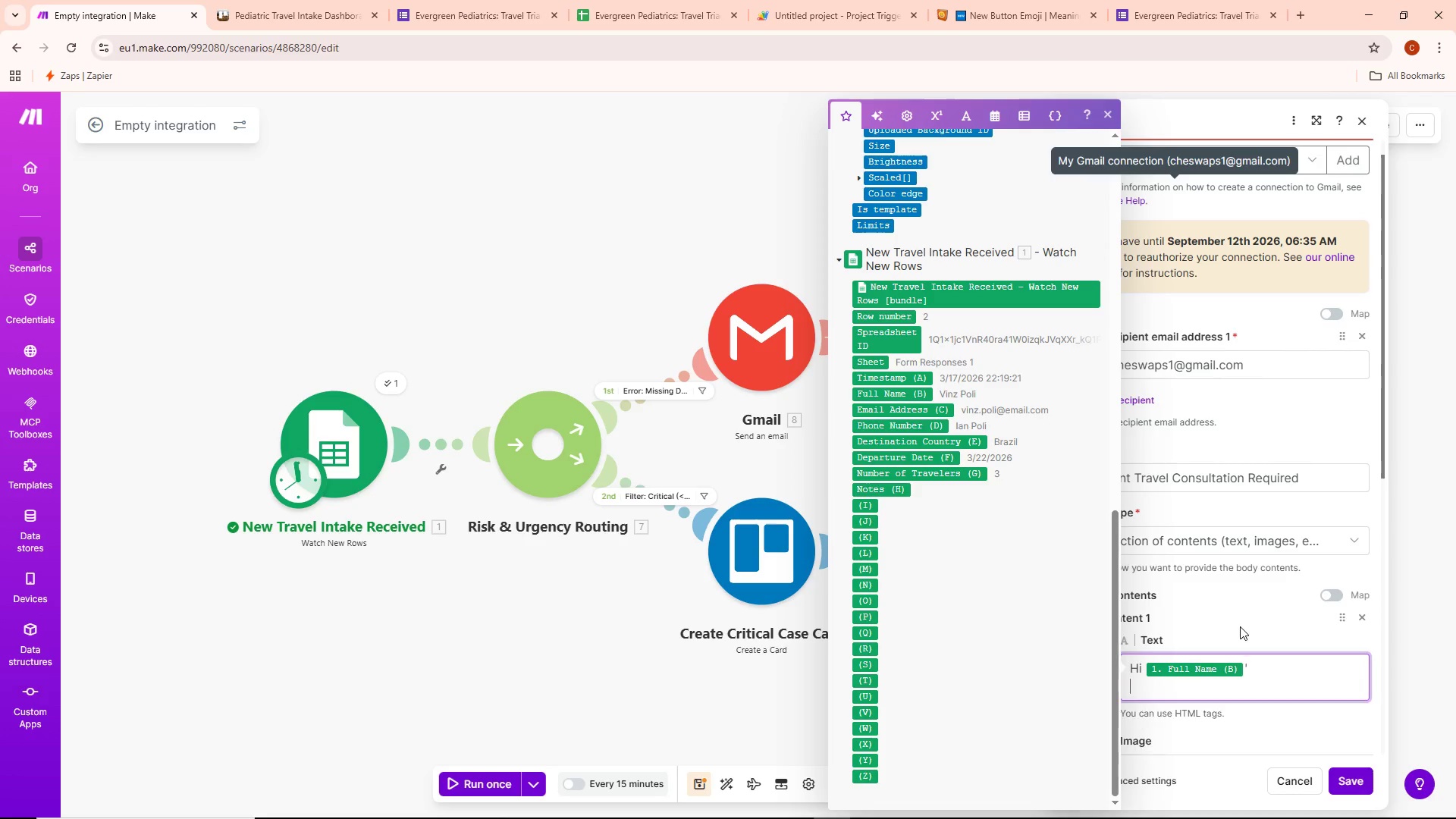 
key(Enter)
 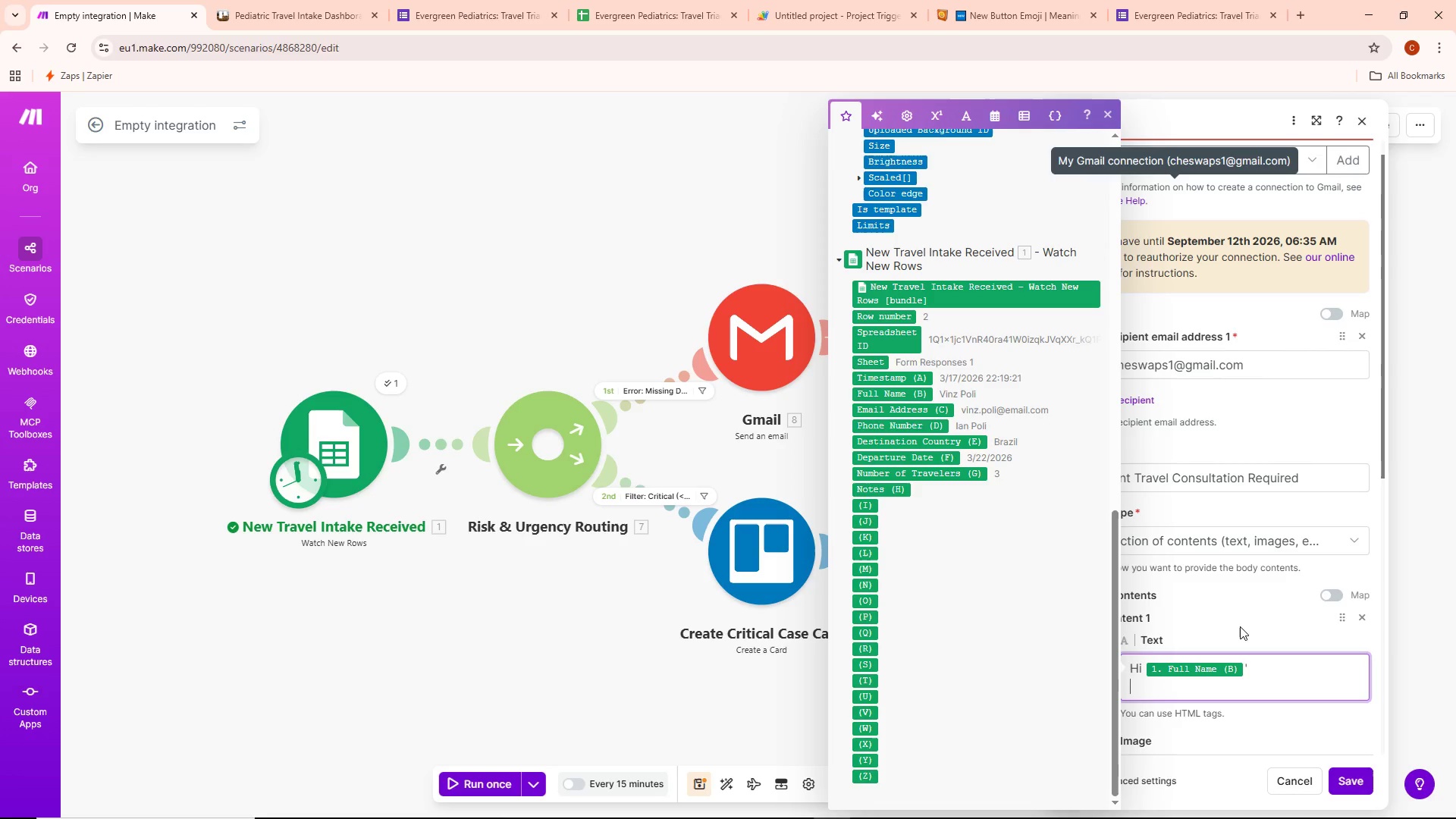 
key(Enter)
 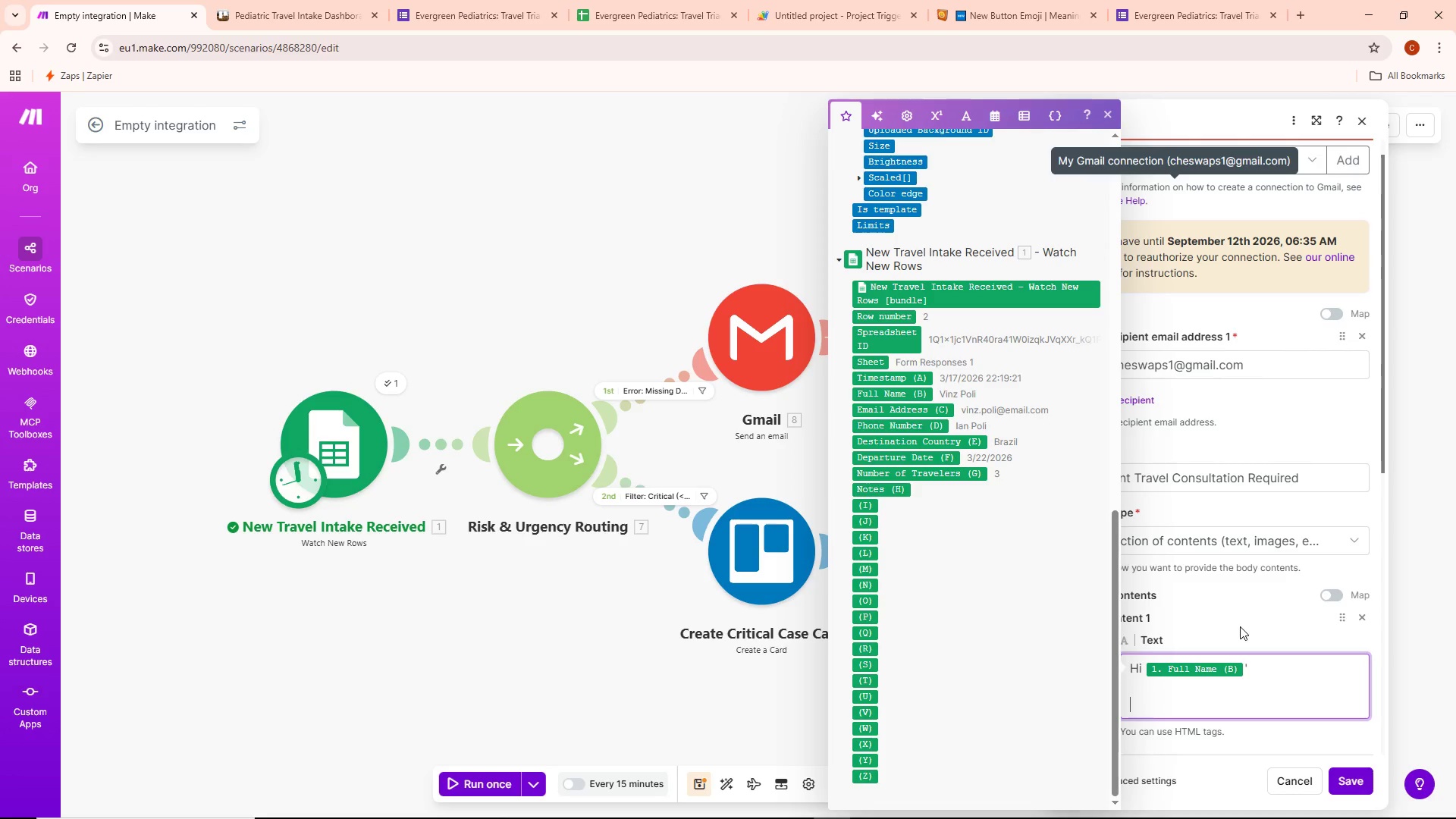 
type(Your trip is appr)
 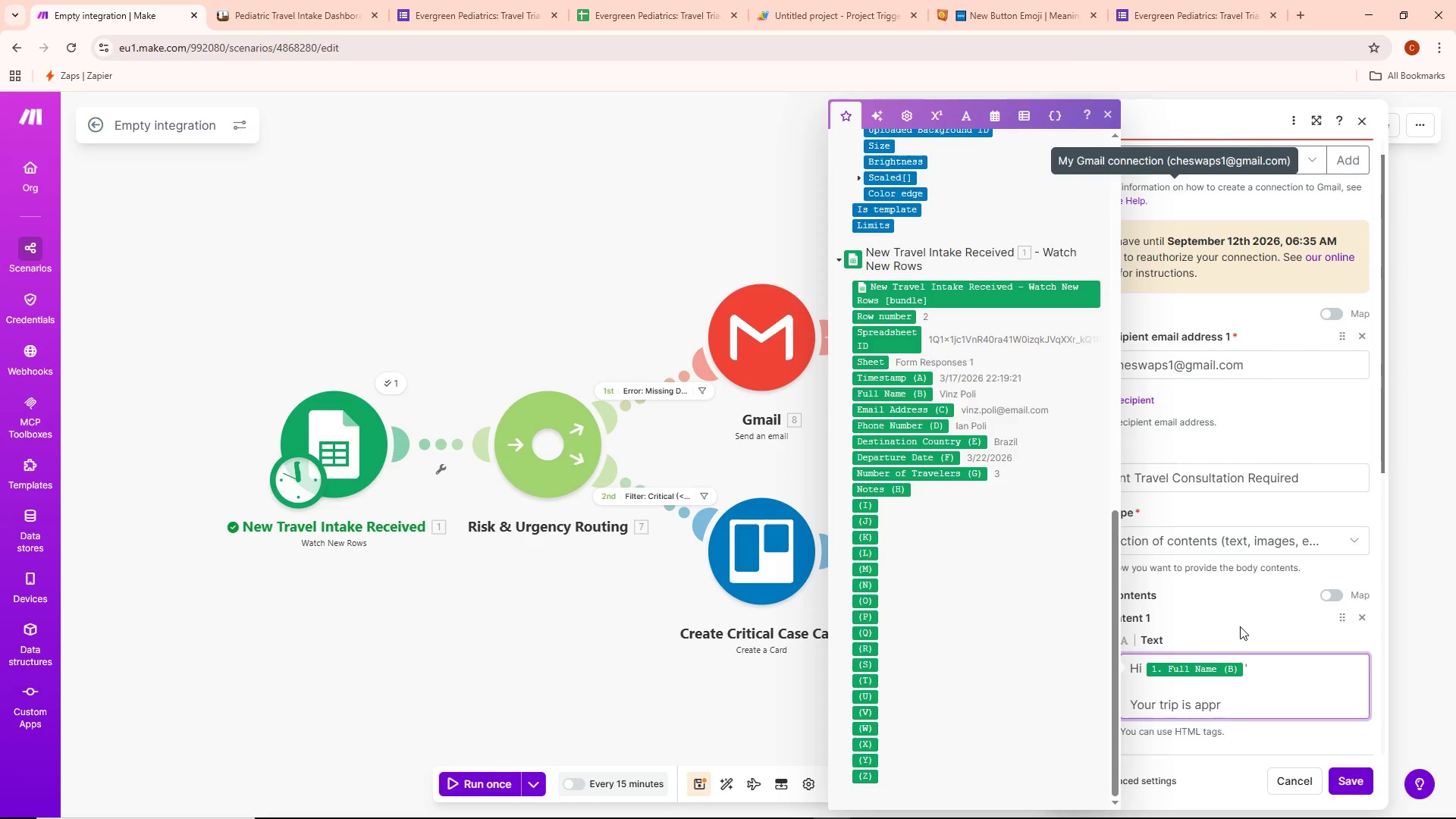 
type(oaching soon. We recommend scheduling a 1 )
key(Backspace)
type(_)
key(Backspace)
type(-hour consulatioj)
key(Backspace)
key(Backspace)
type(on immidiately)
 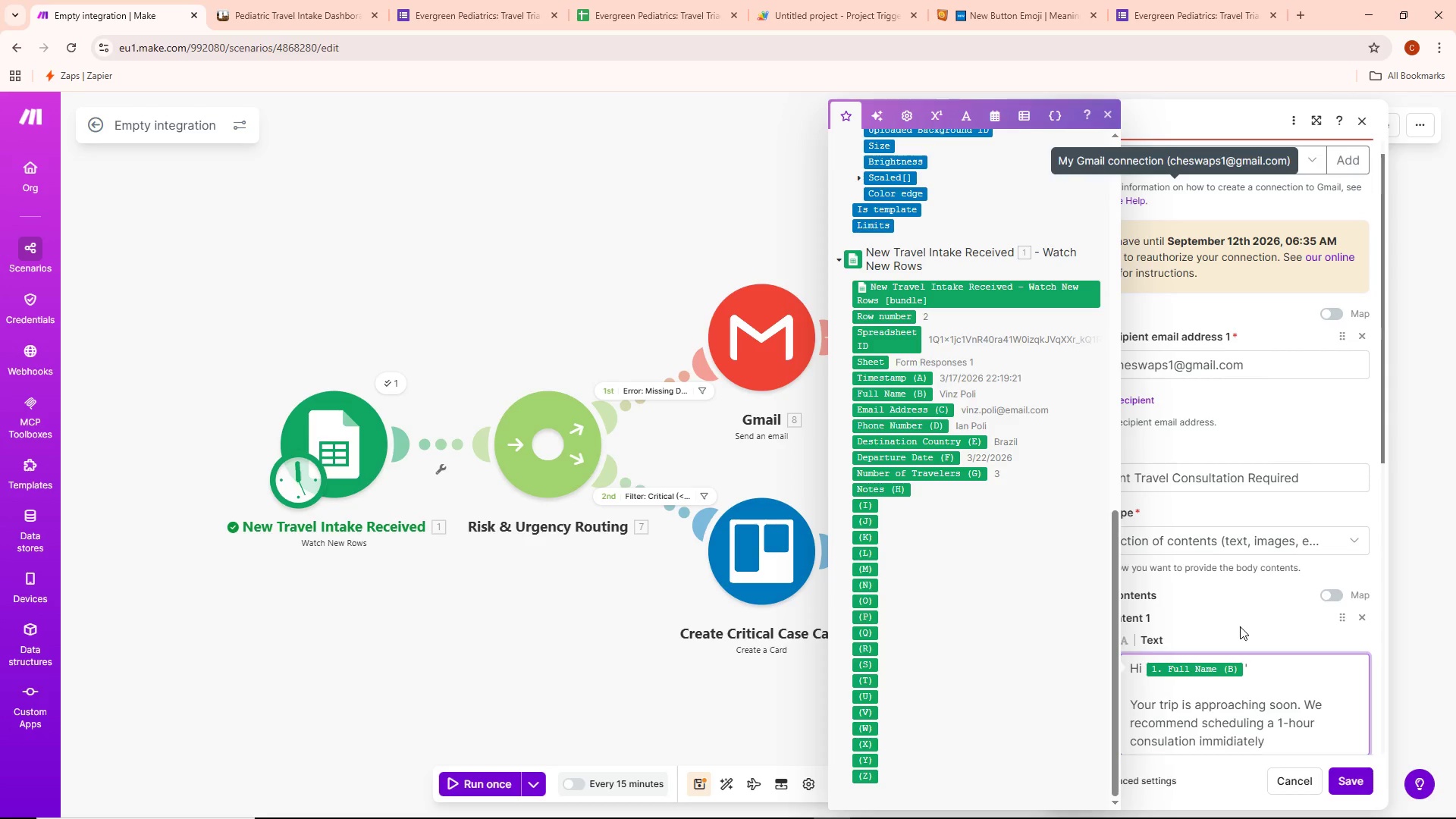 
key(Period)
 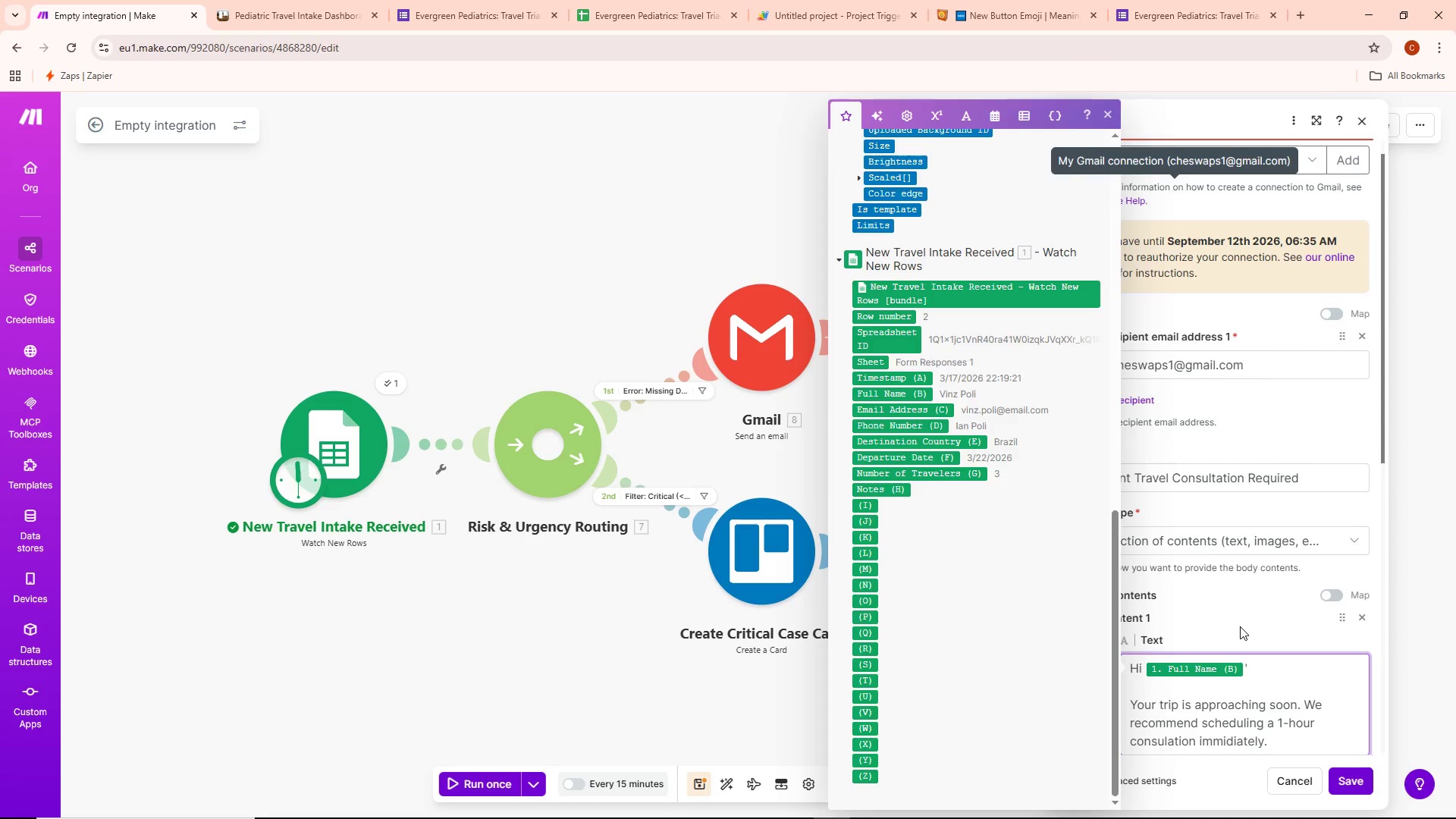 
key(Enter)
 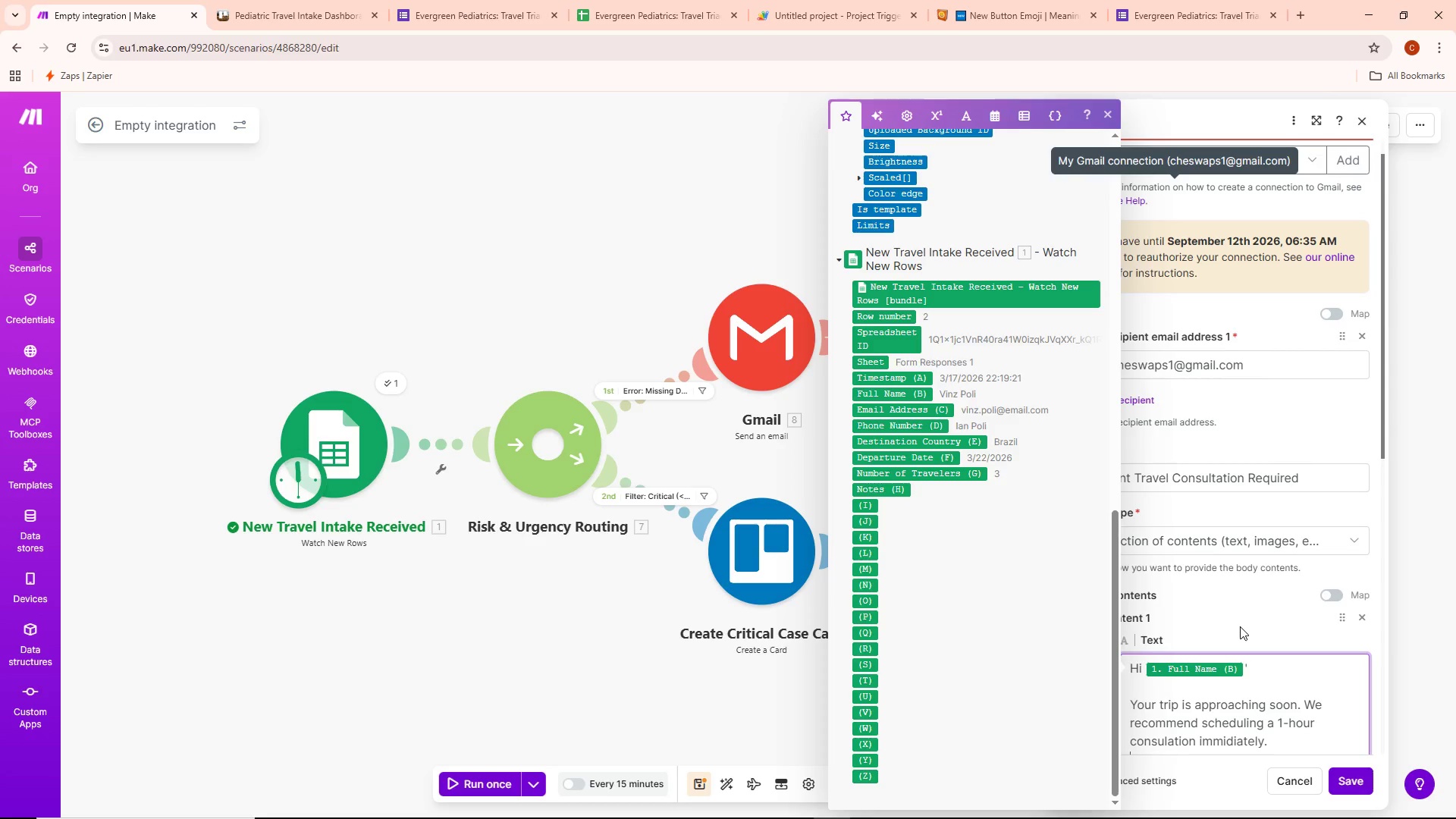 
key(Enter)
 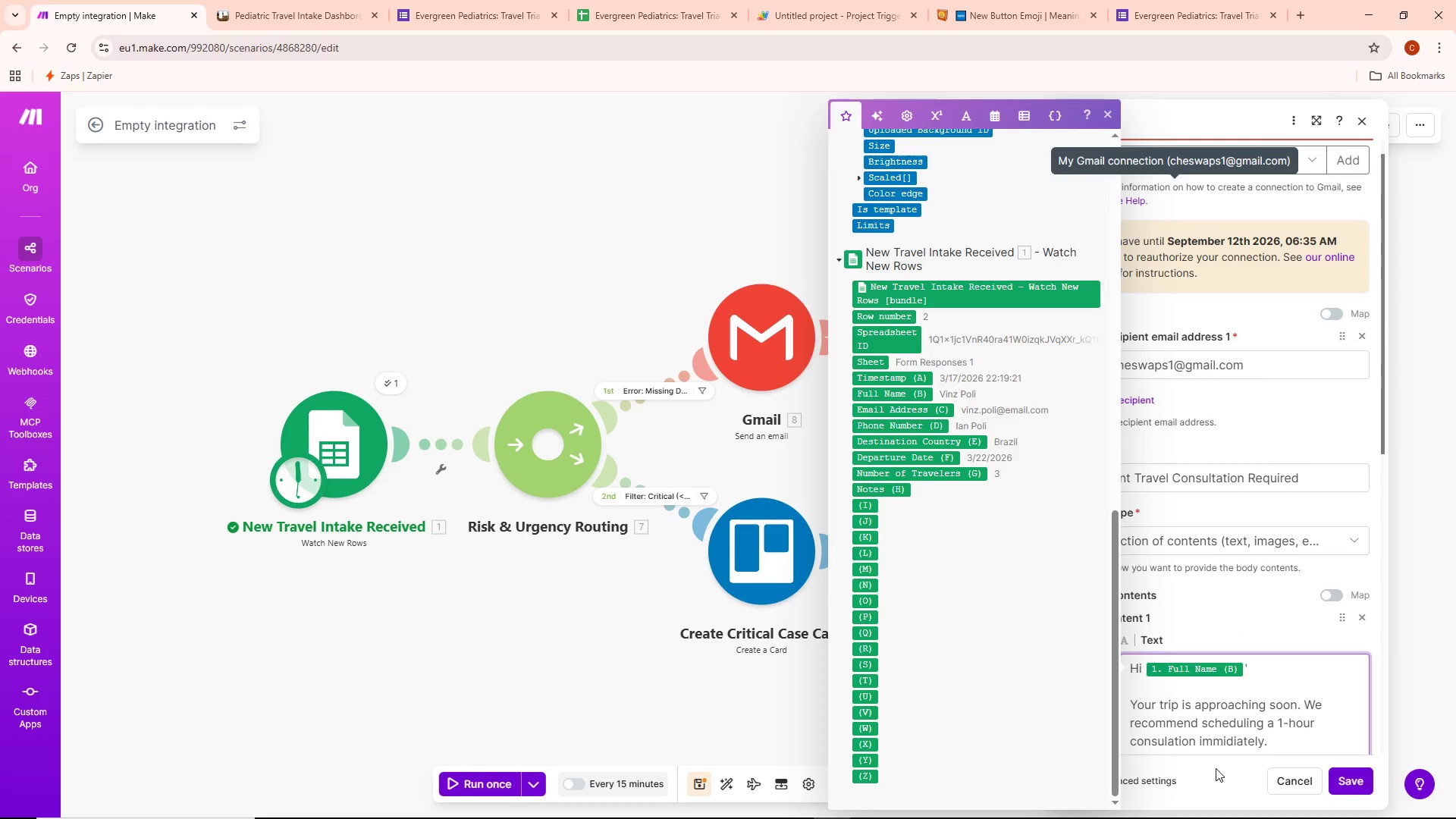 
scroll: coordinate [1238, 709], scroll_direction: down, amount: 3.0
 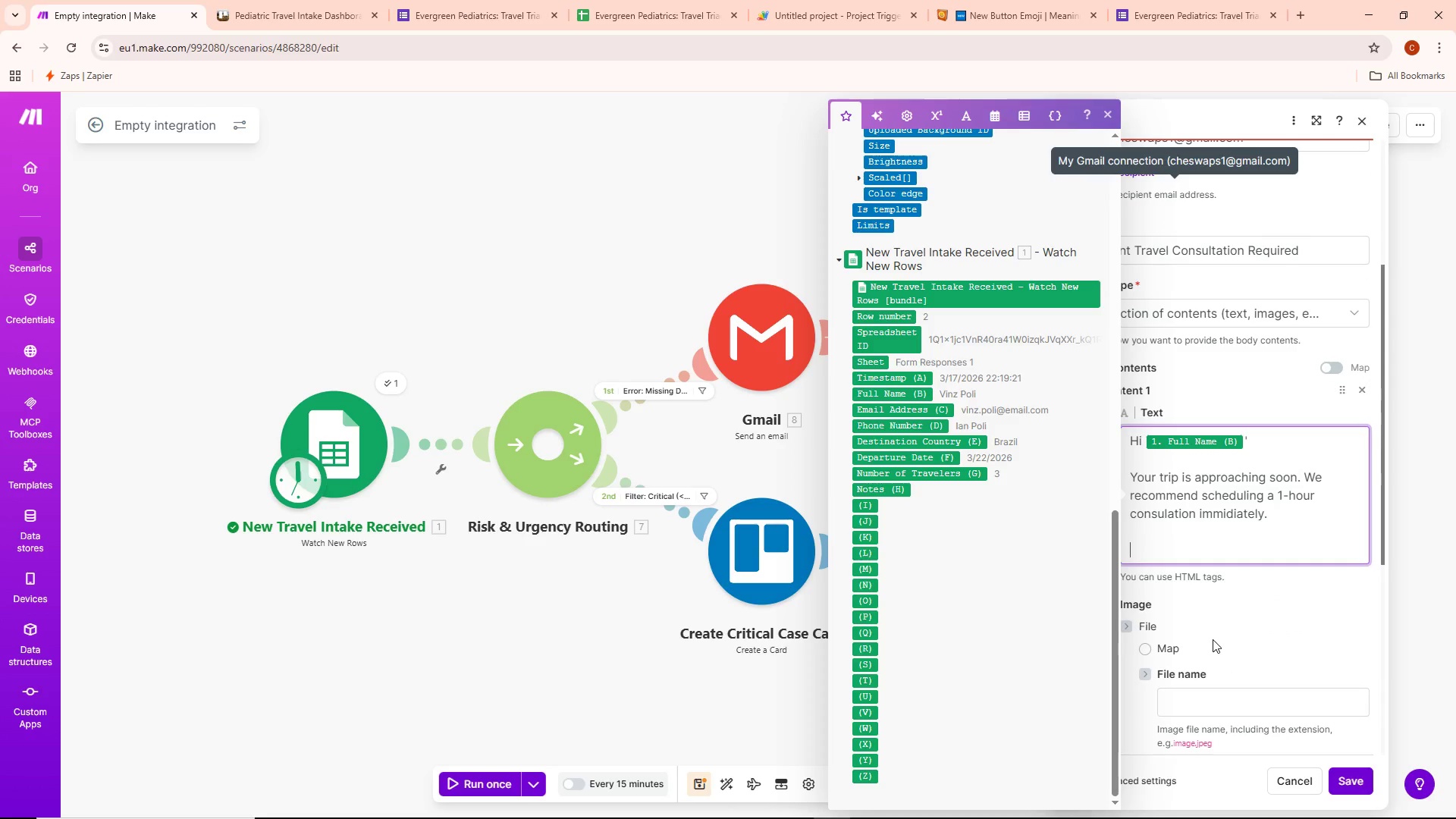 
type(Book here)
 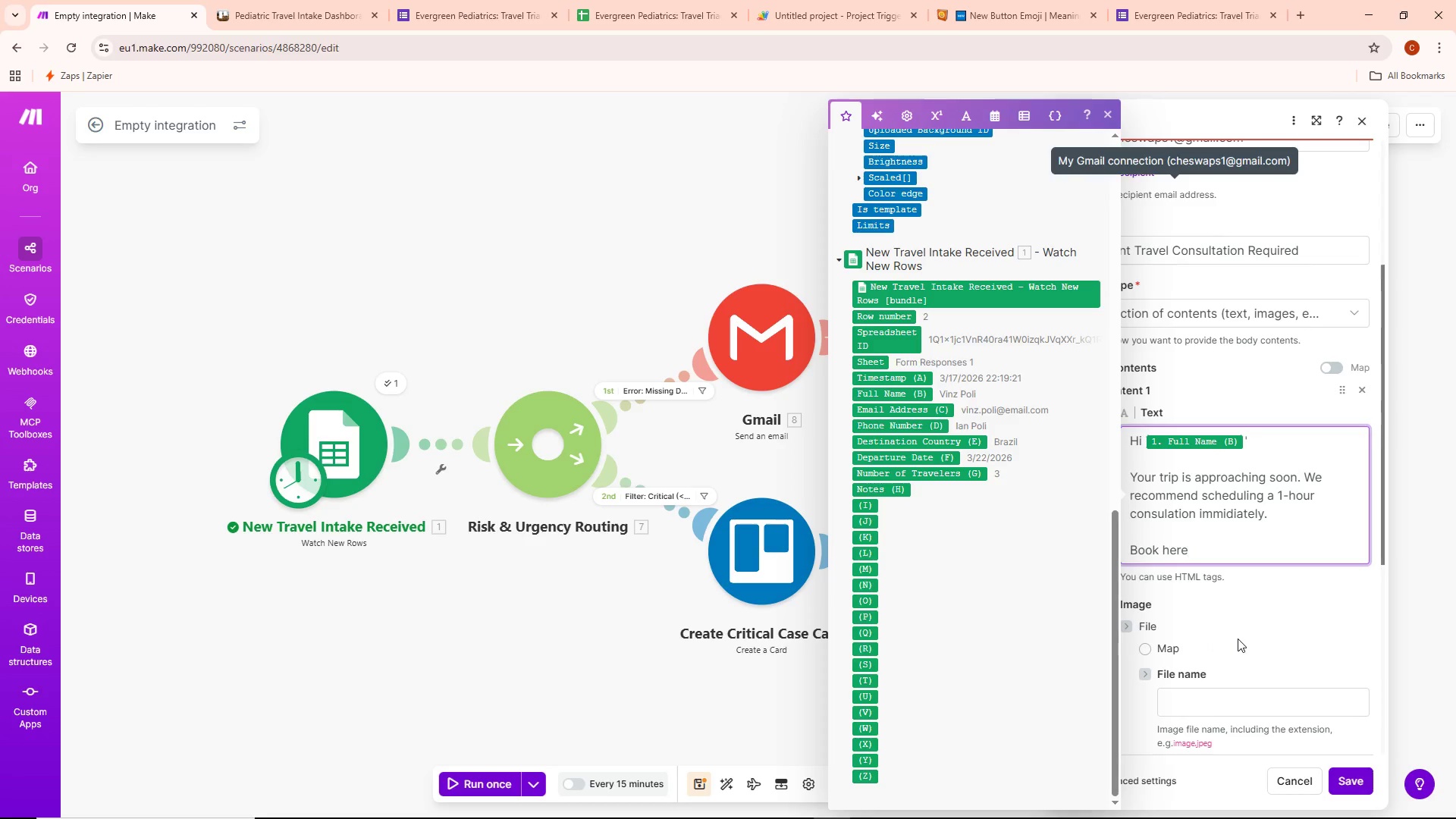 
type(: https//)
 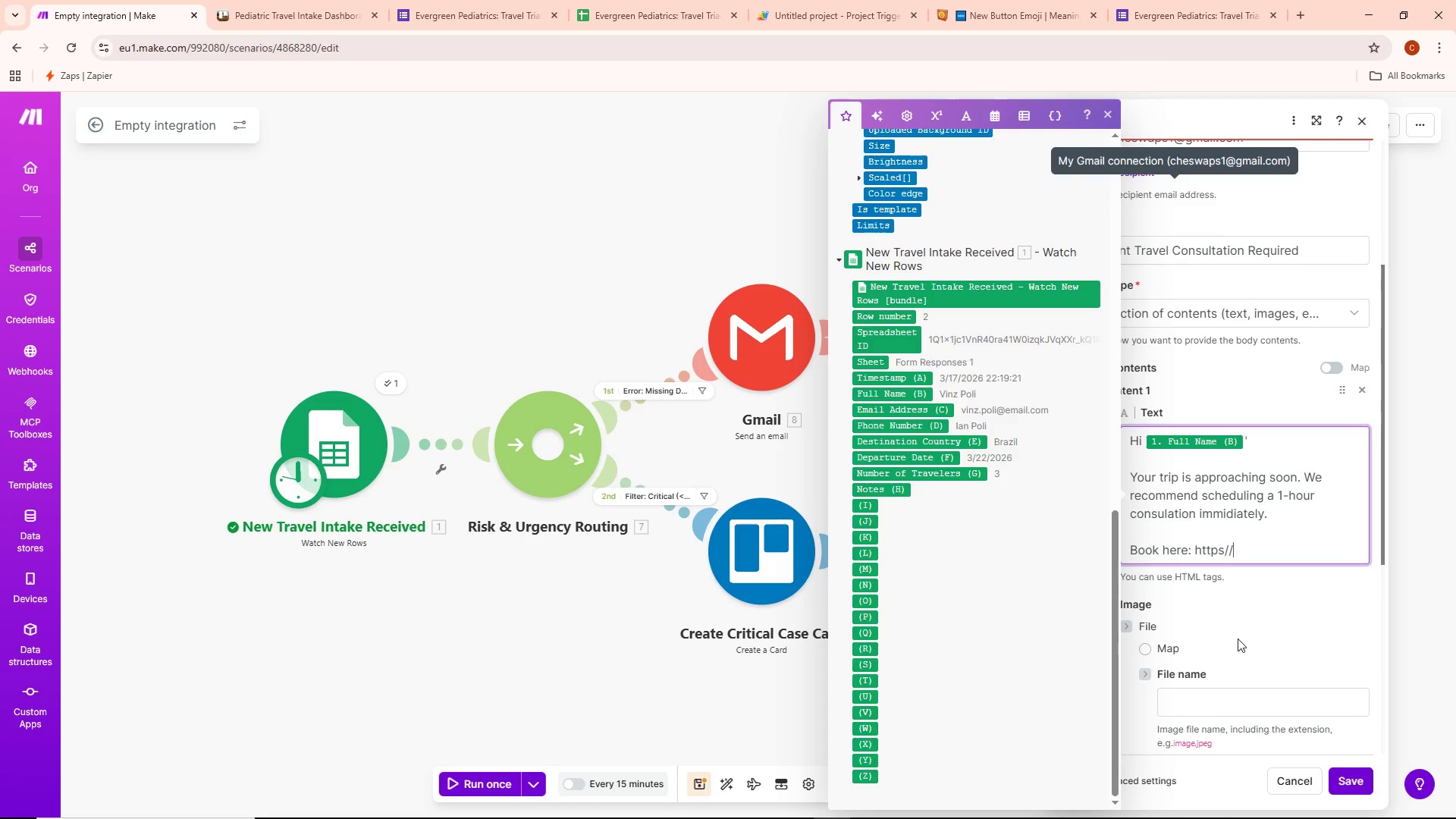 
wait(8.14)
 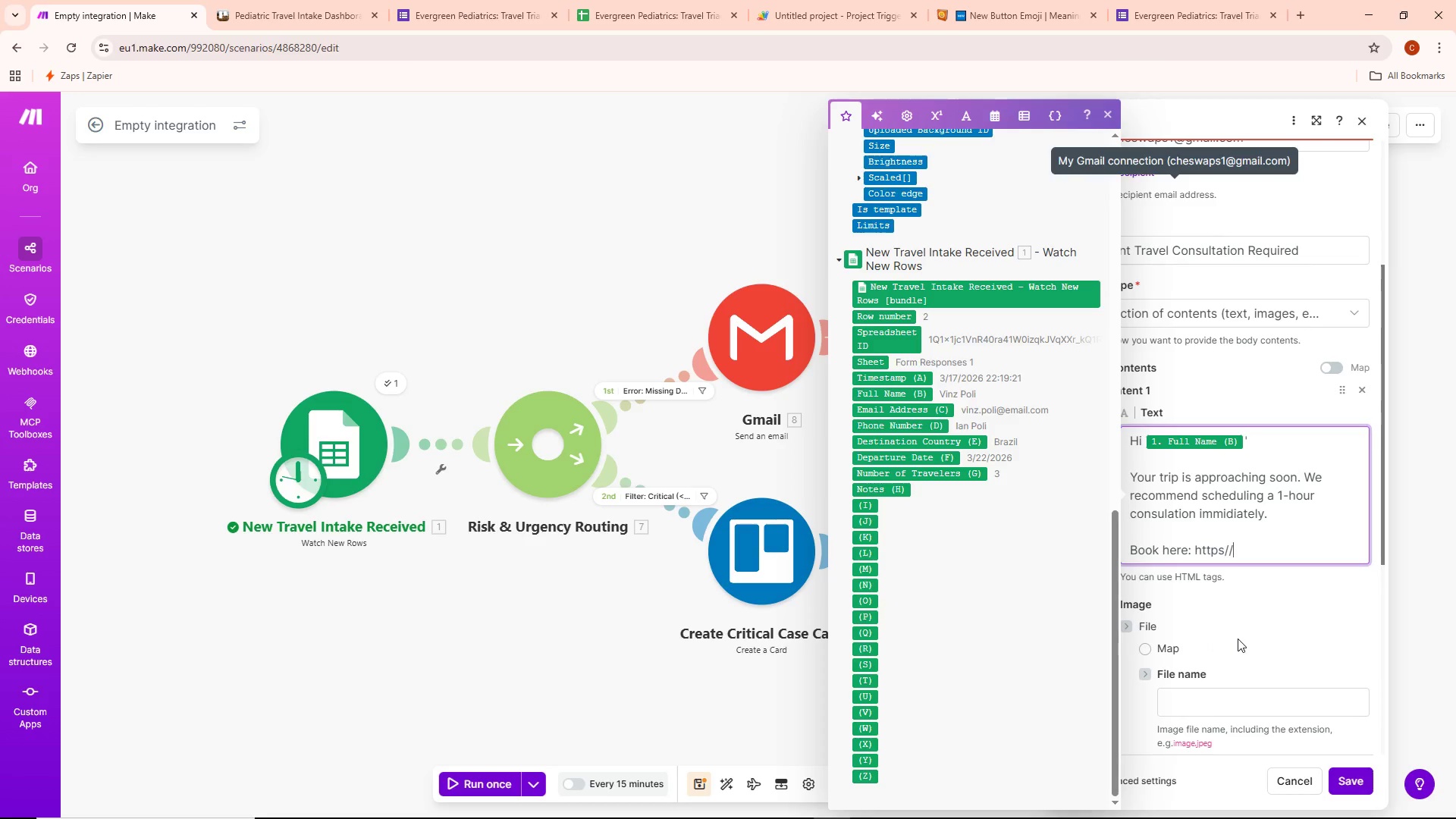 
type(pediatri)
 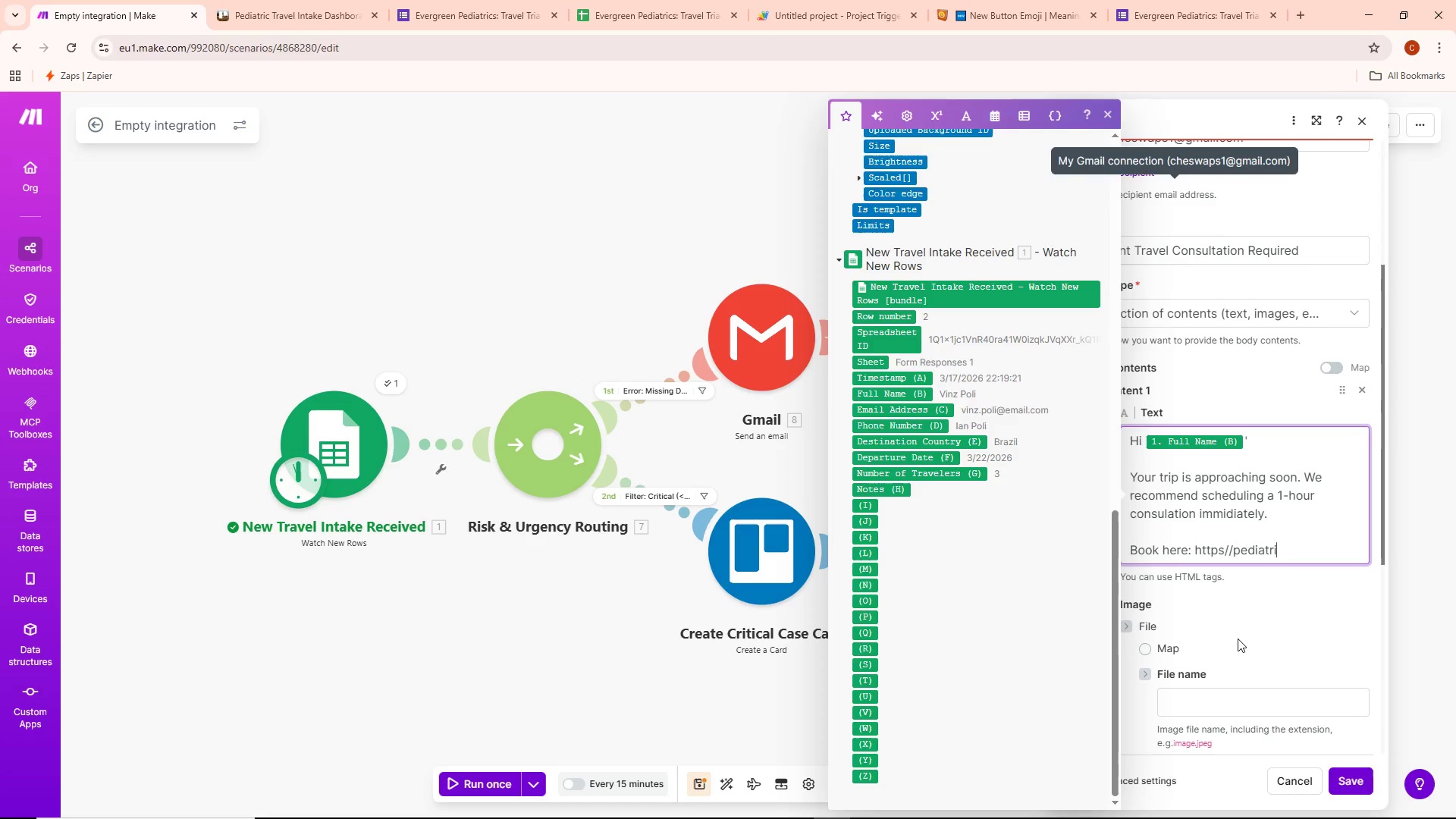 
key(C)
 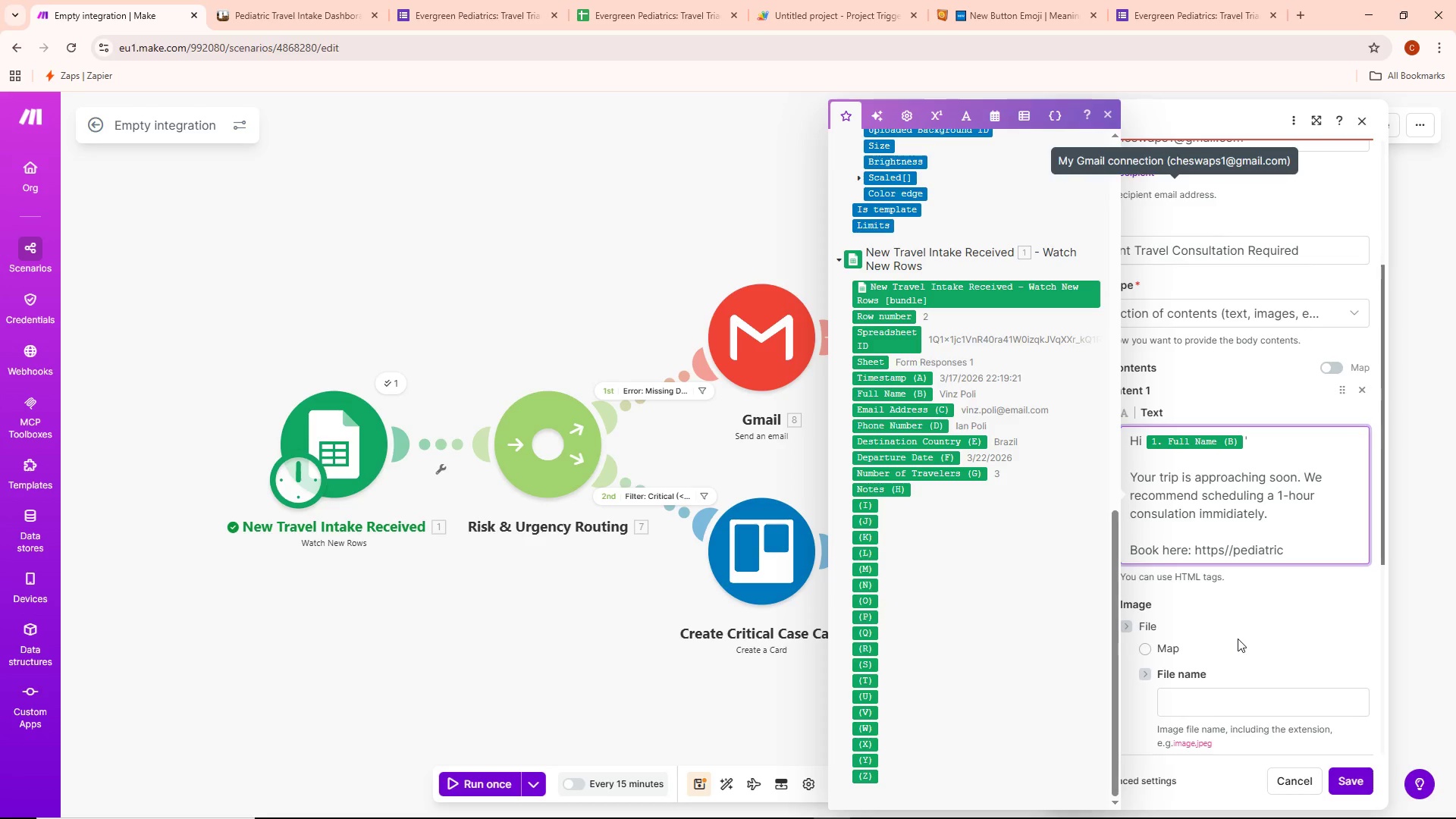 
type(/care)
 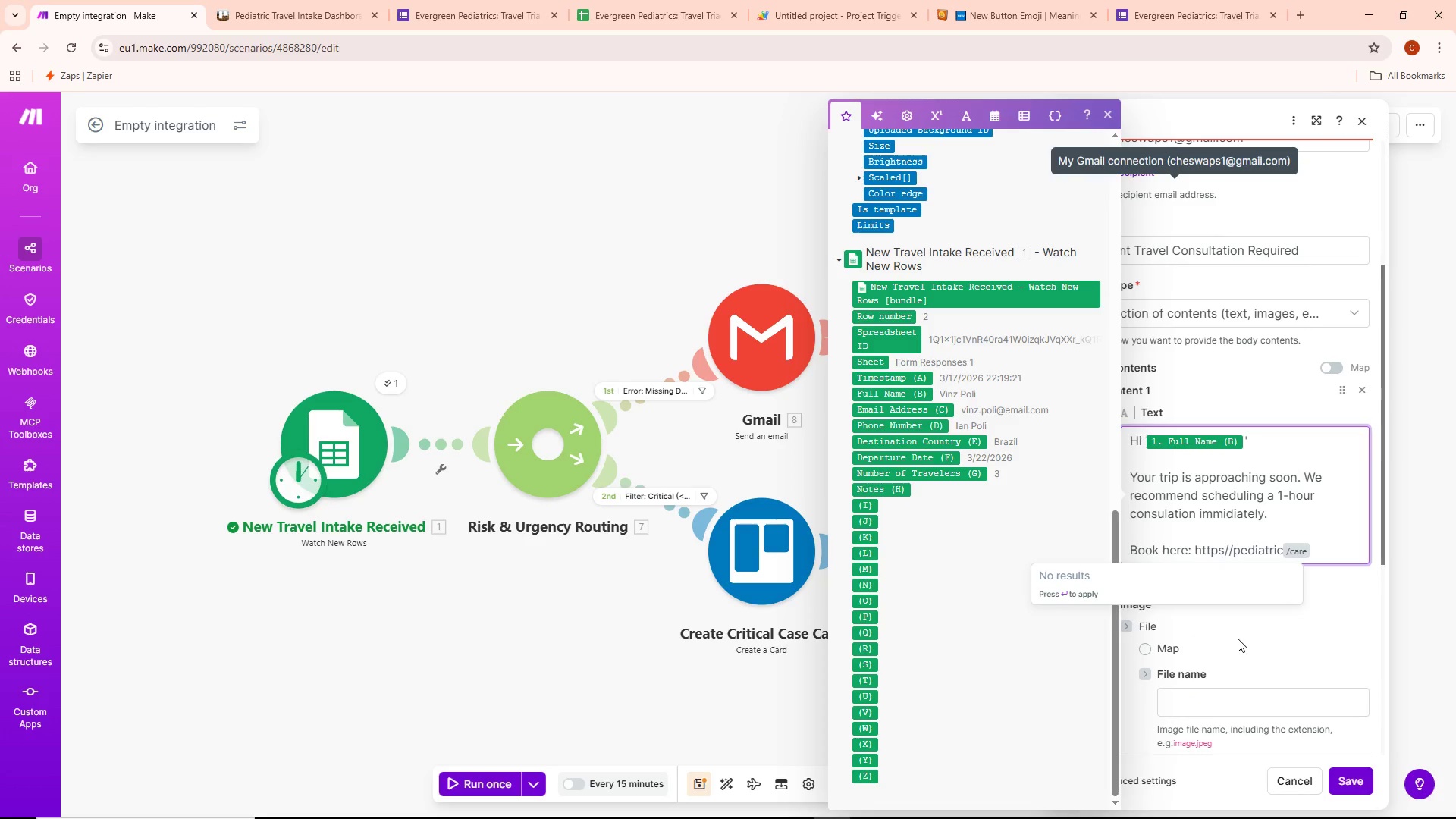 
key(Backspace)
 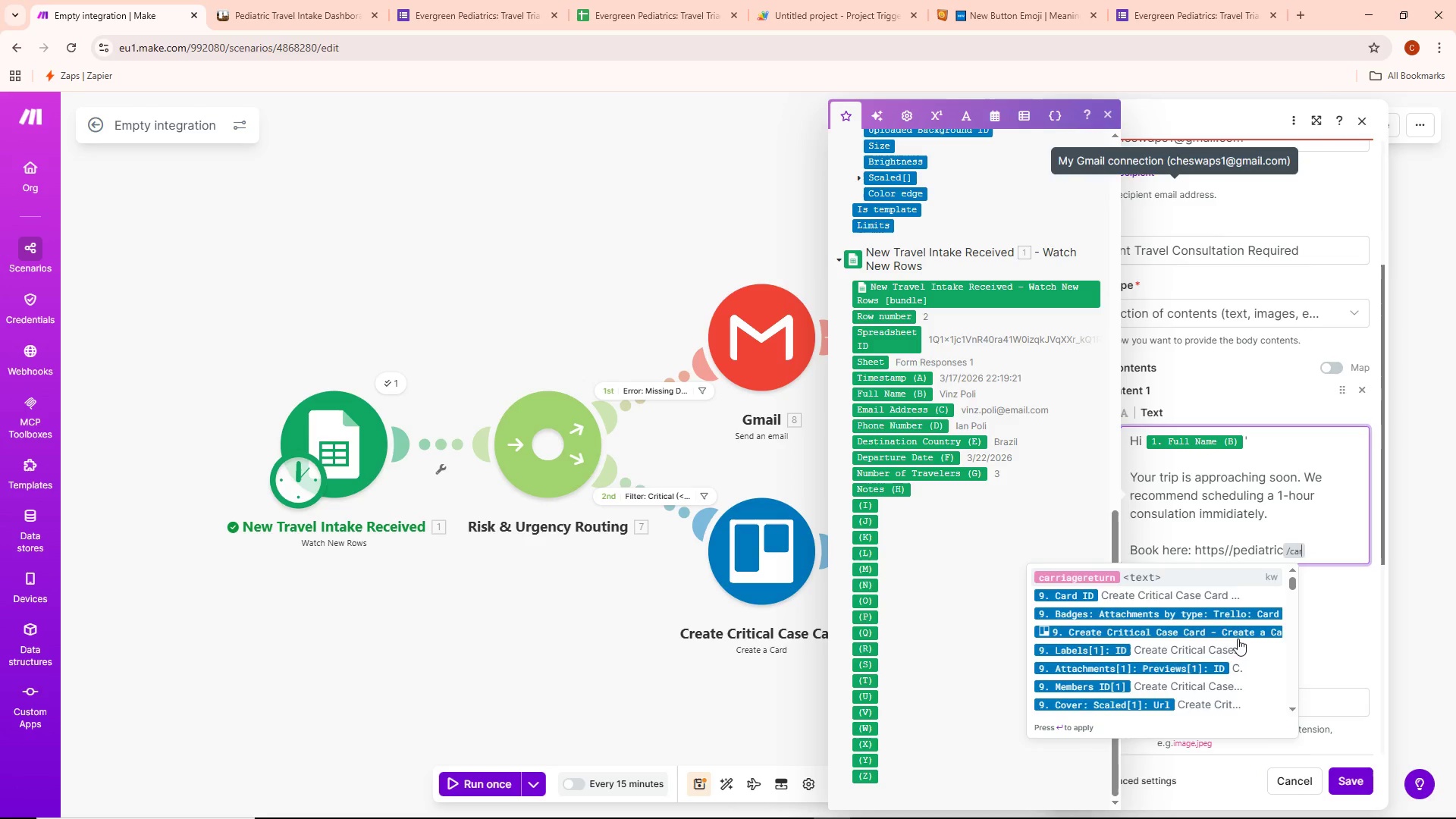 
key(Backspace)
 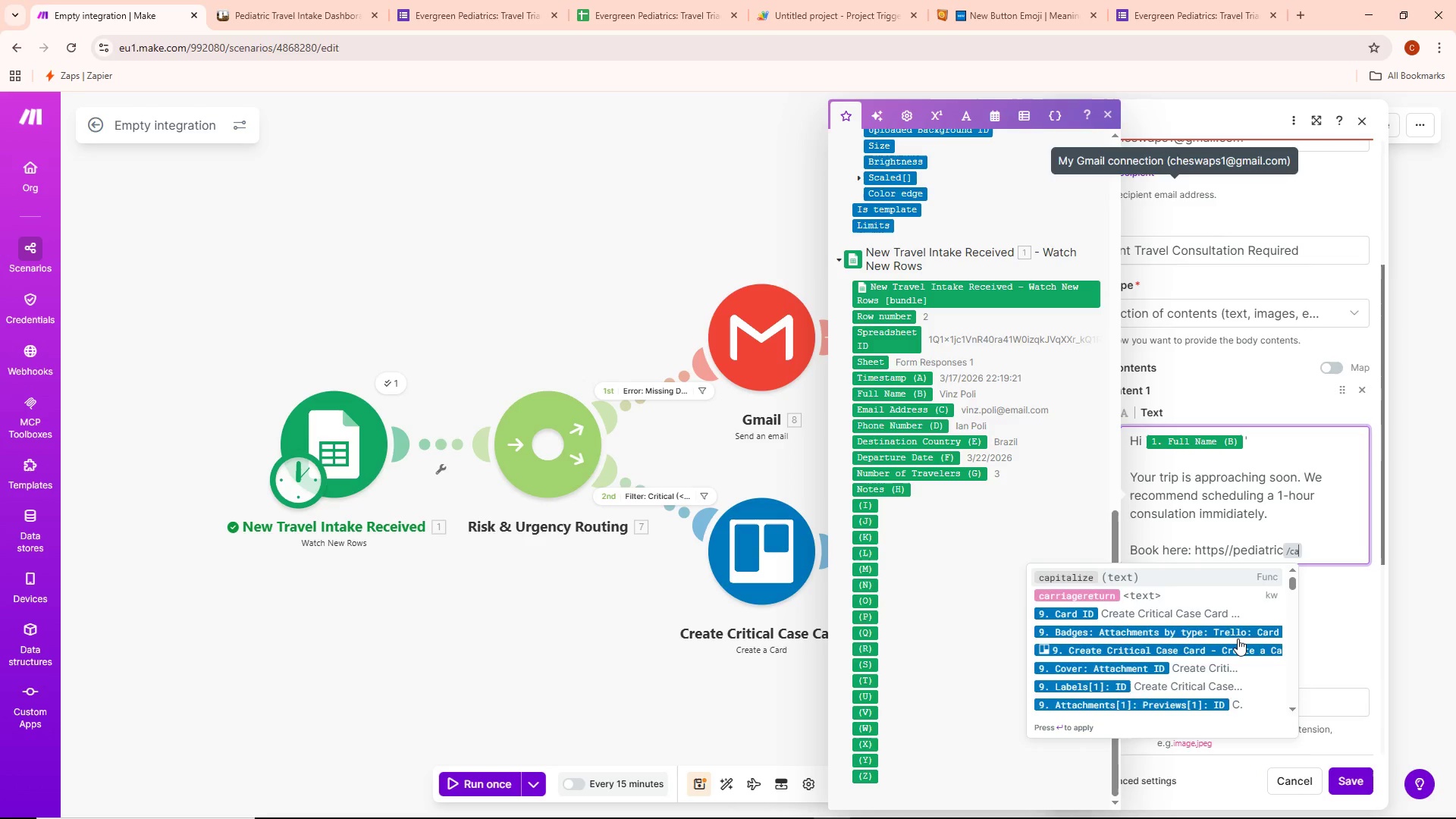 
key(Backspace)
 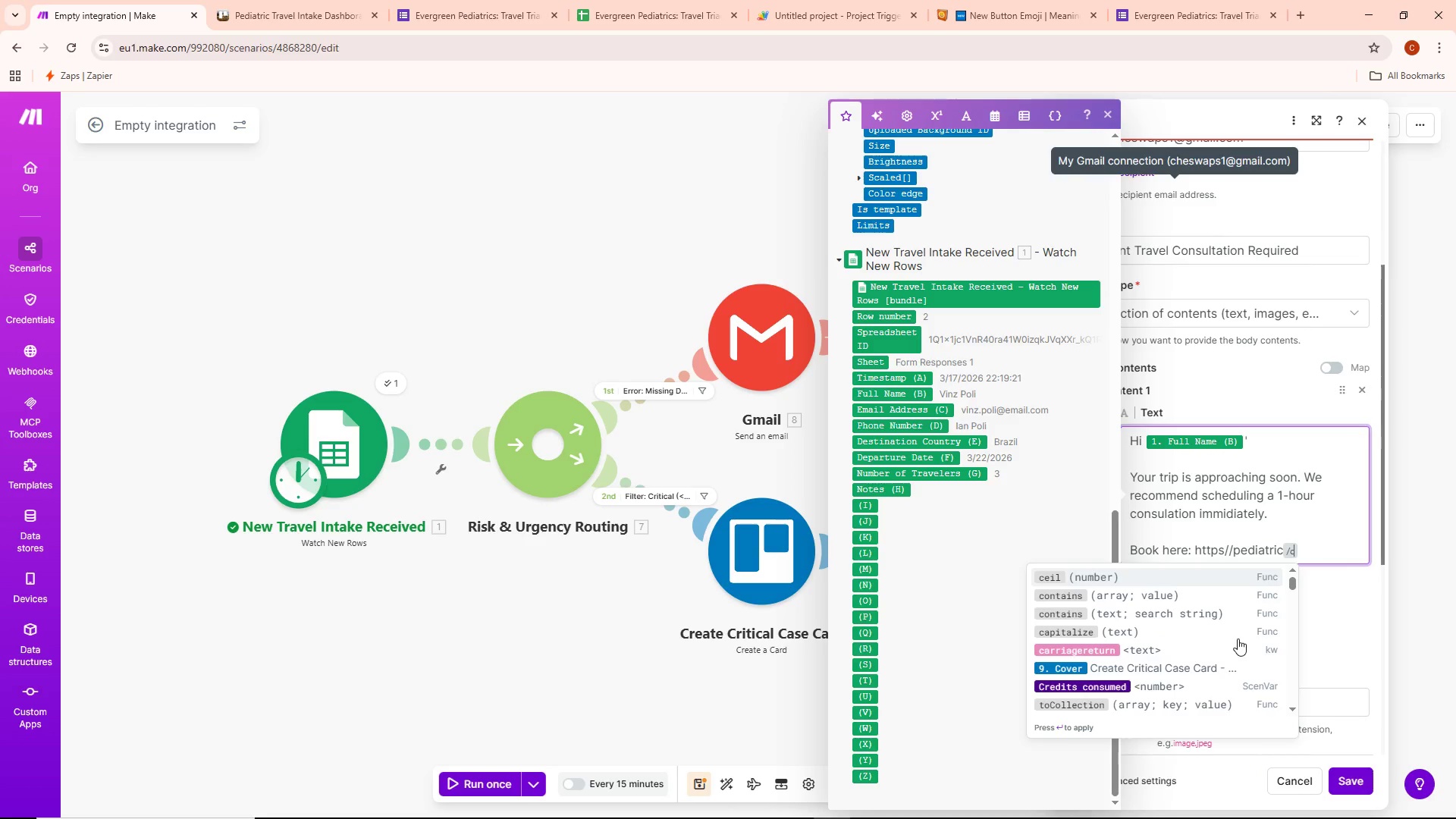 
key(Backspace)
 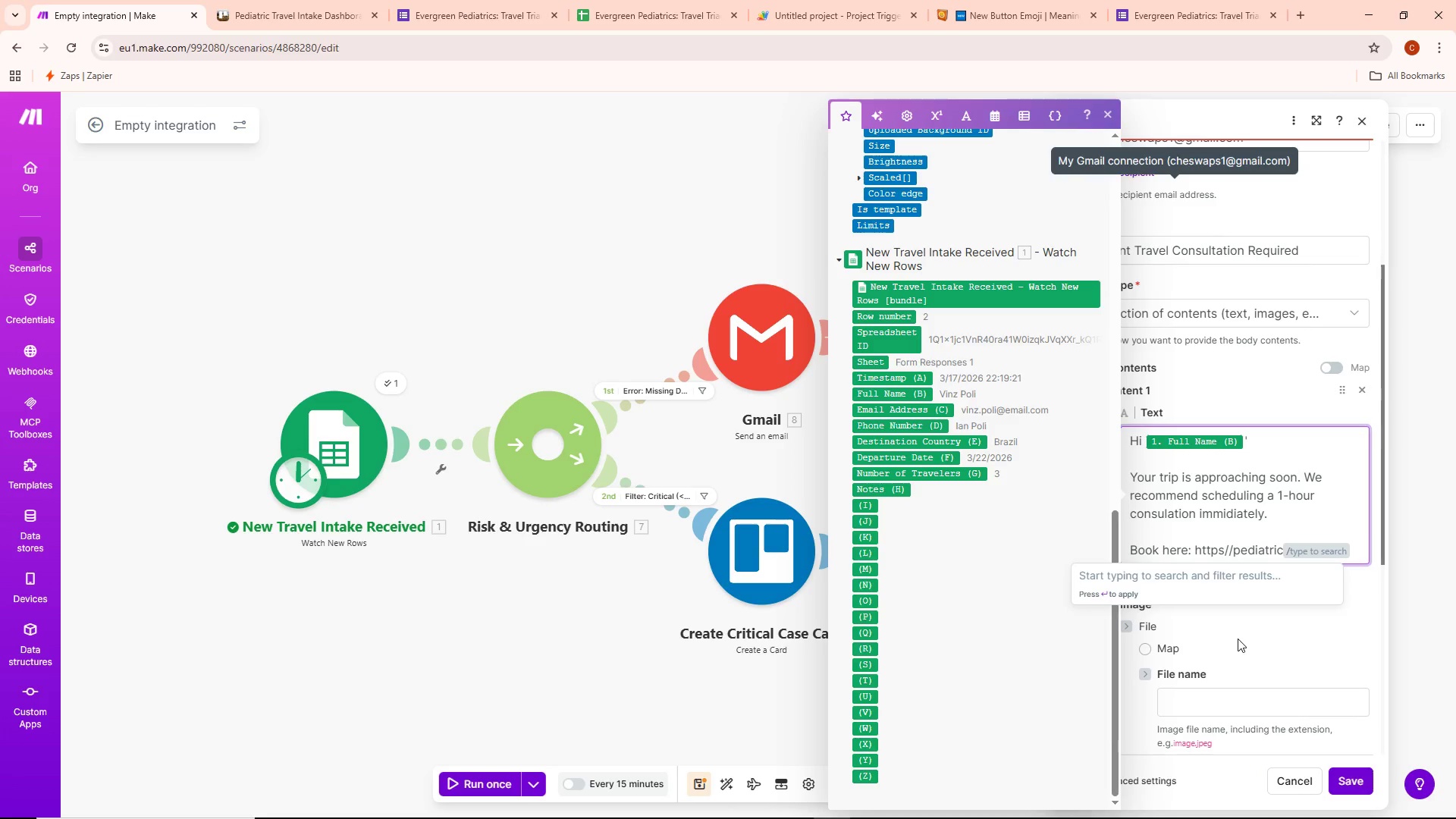 
key(Backspace)
 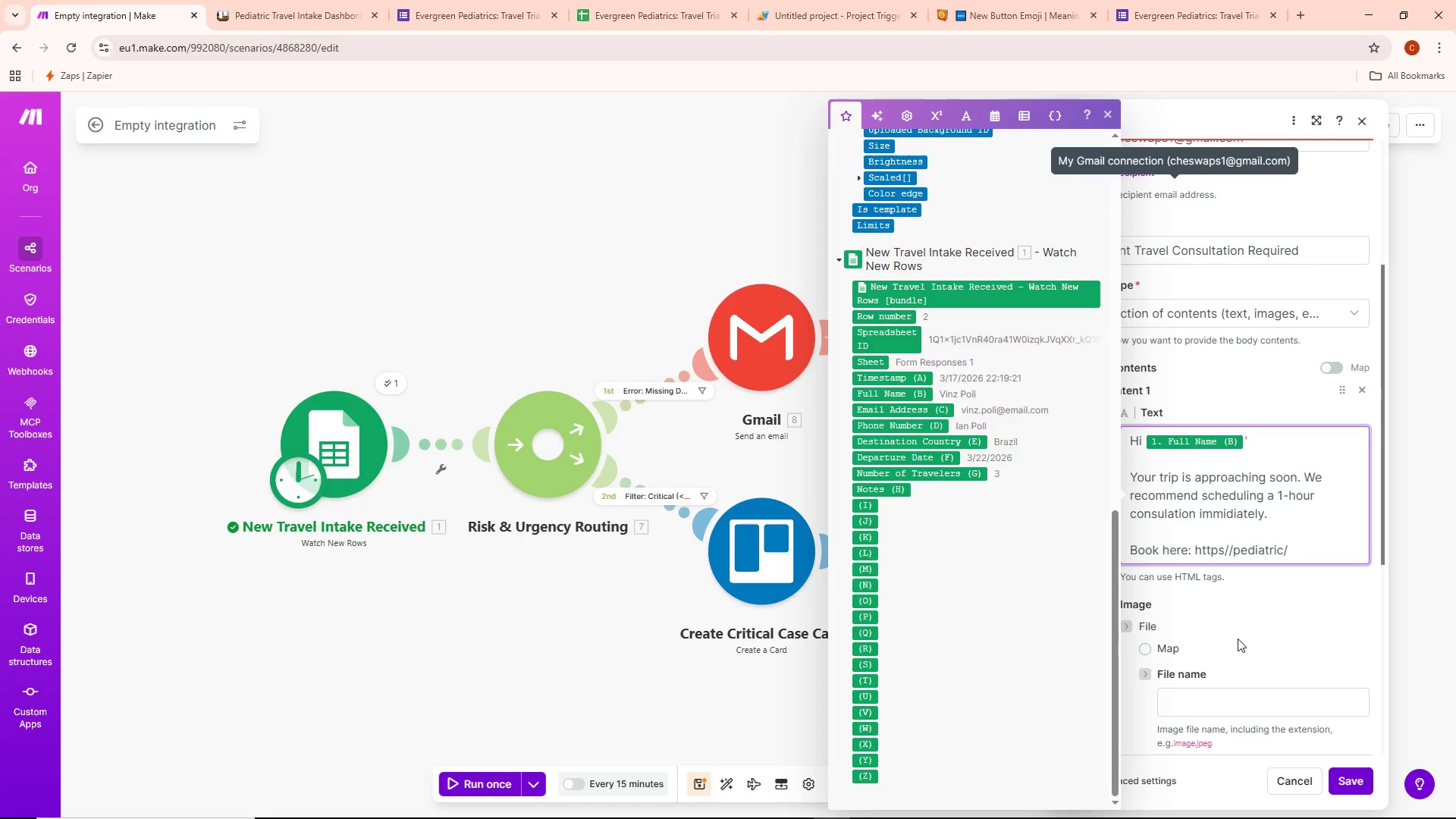 
wait(8.88)
 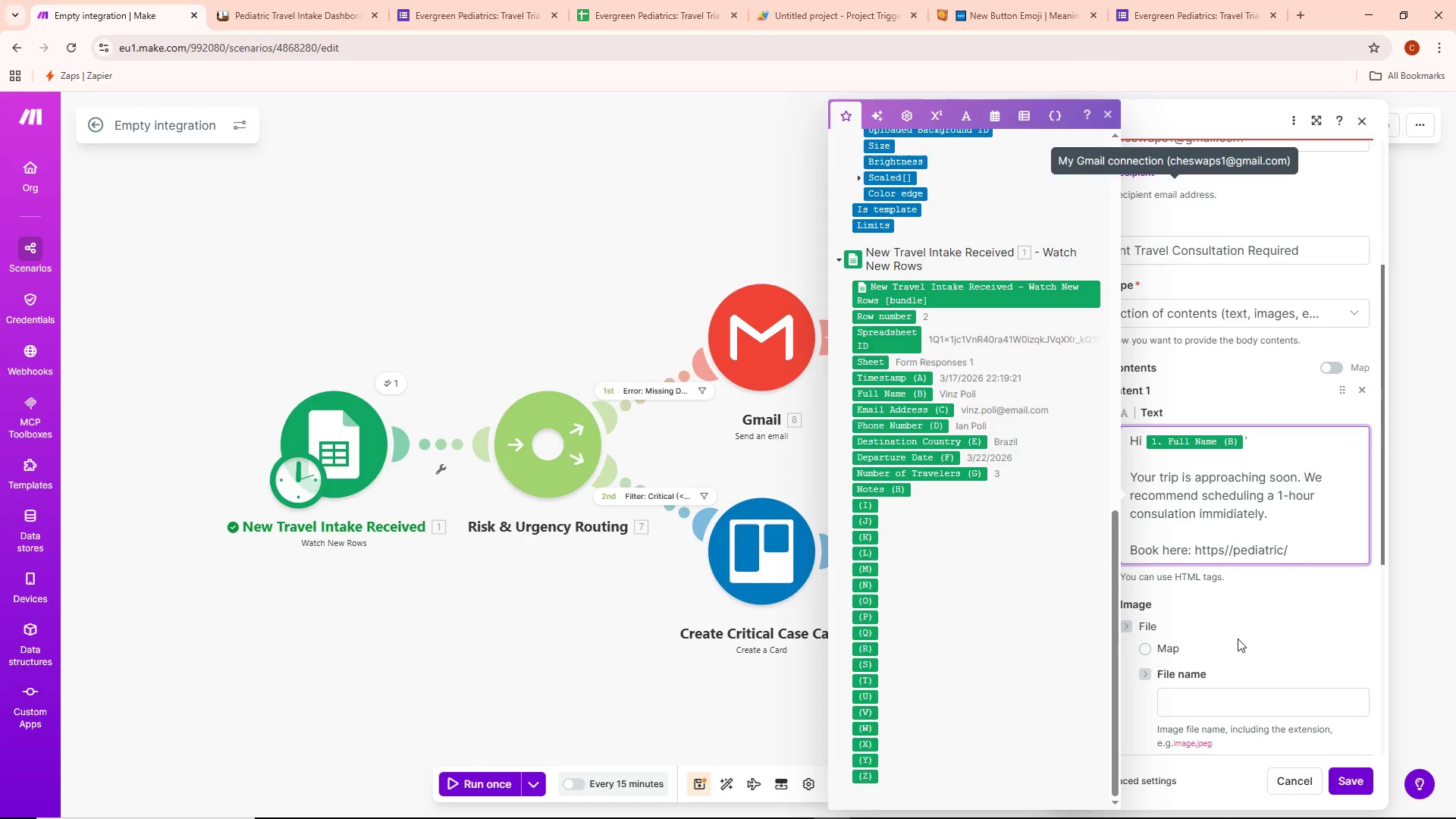 
type(consultation)
 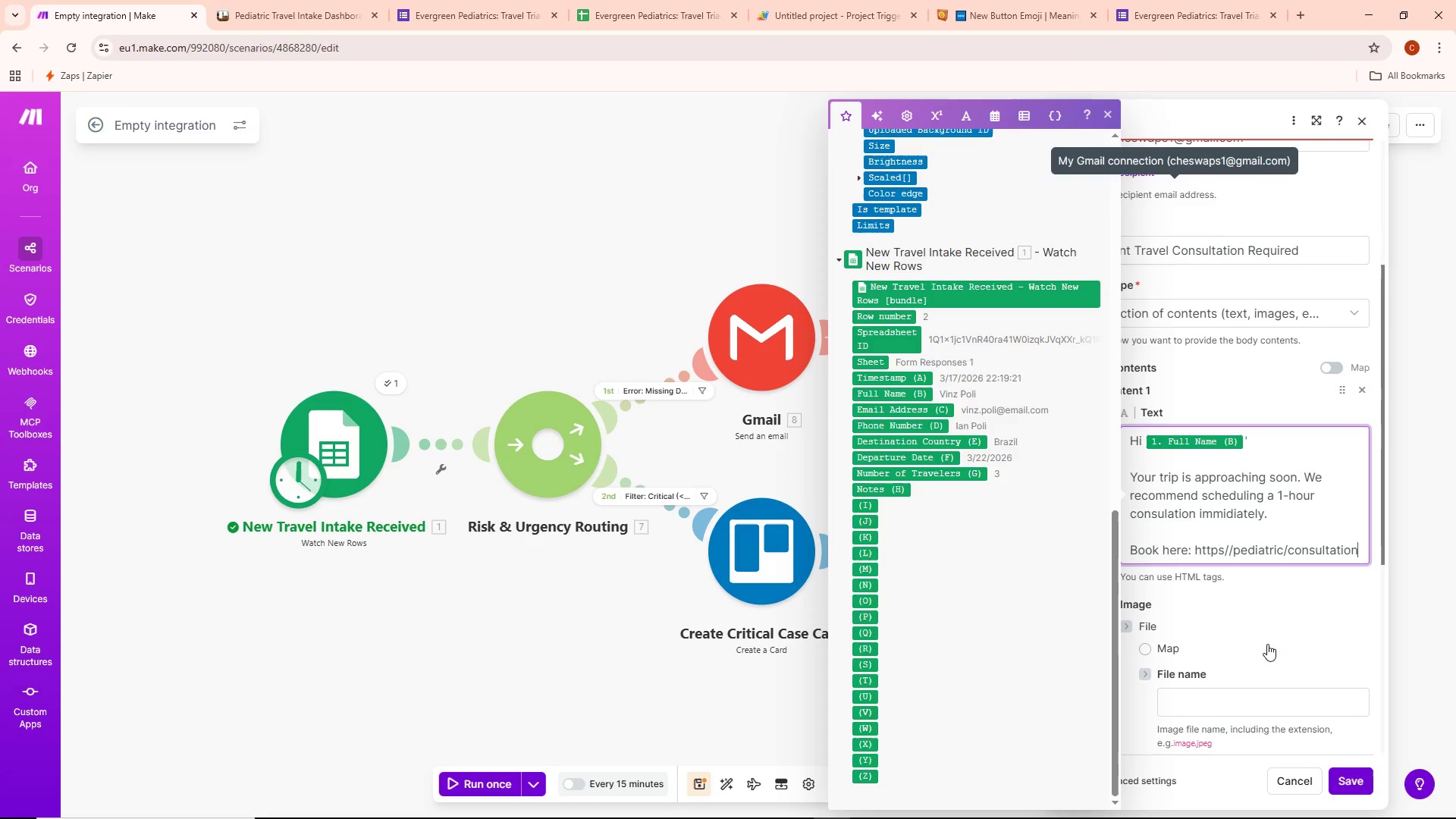 
key(Enter)
 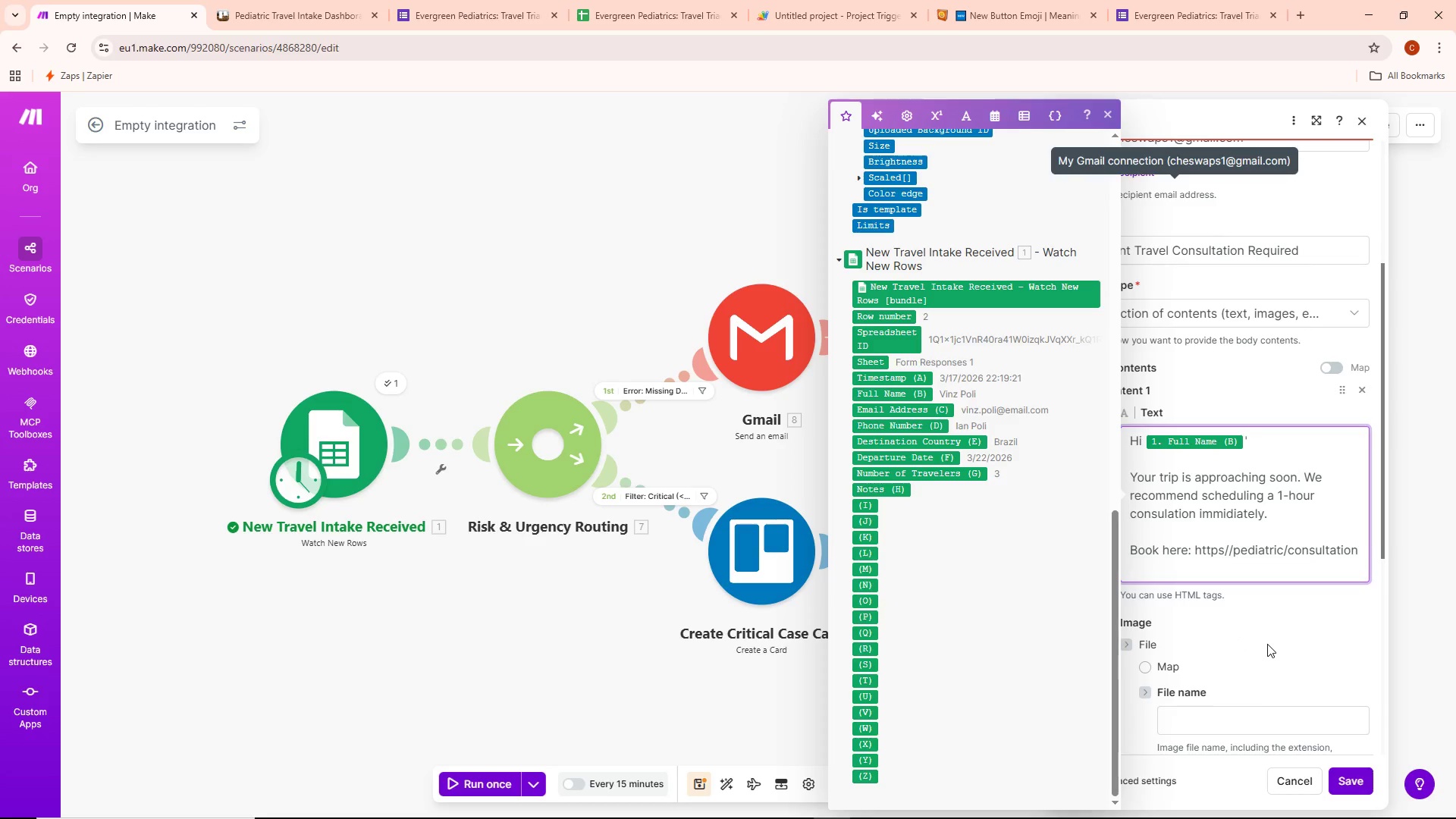 
key(Enter)
 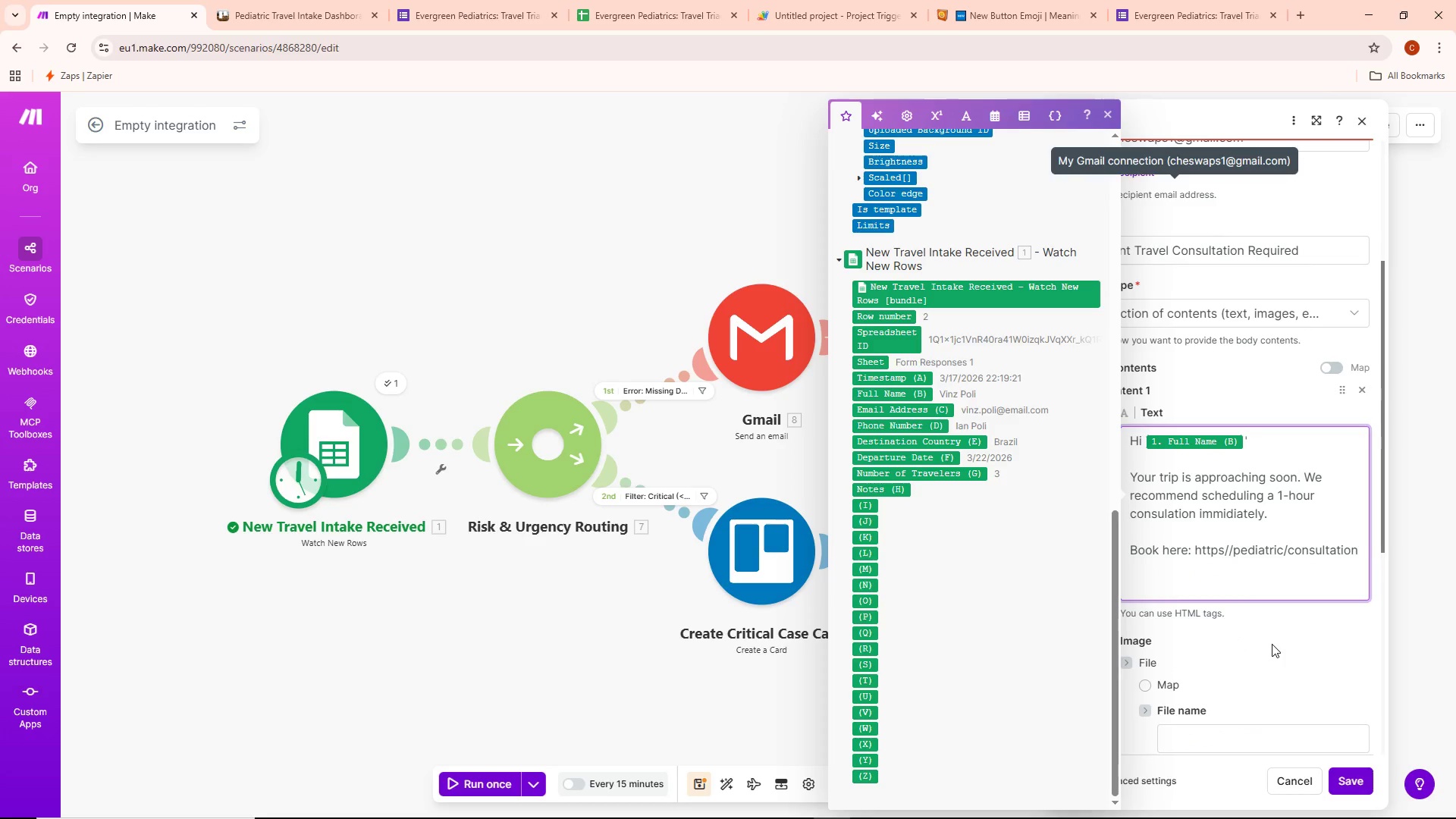 
key(Backspace)
 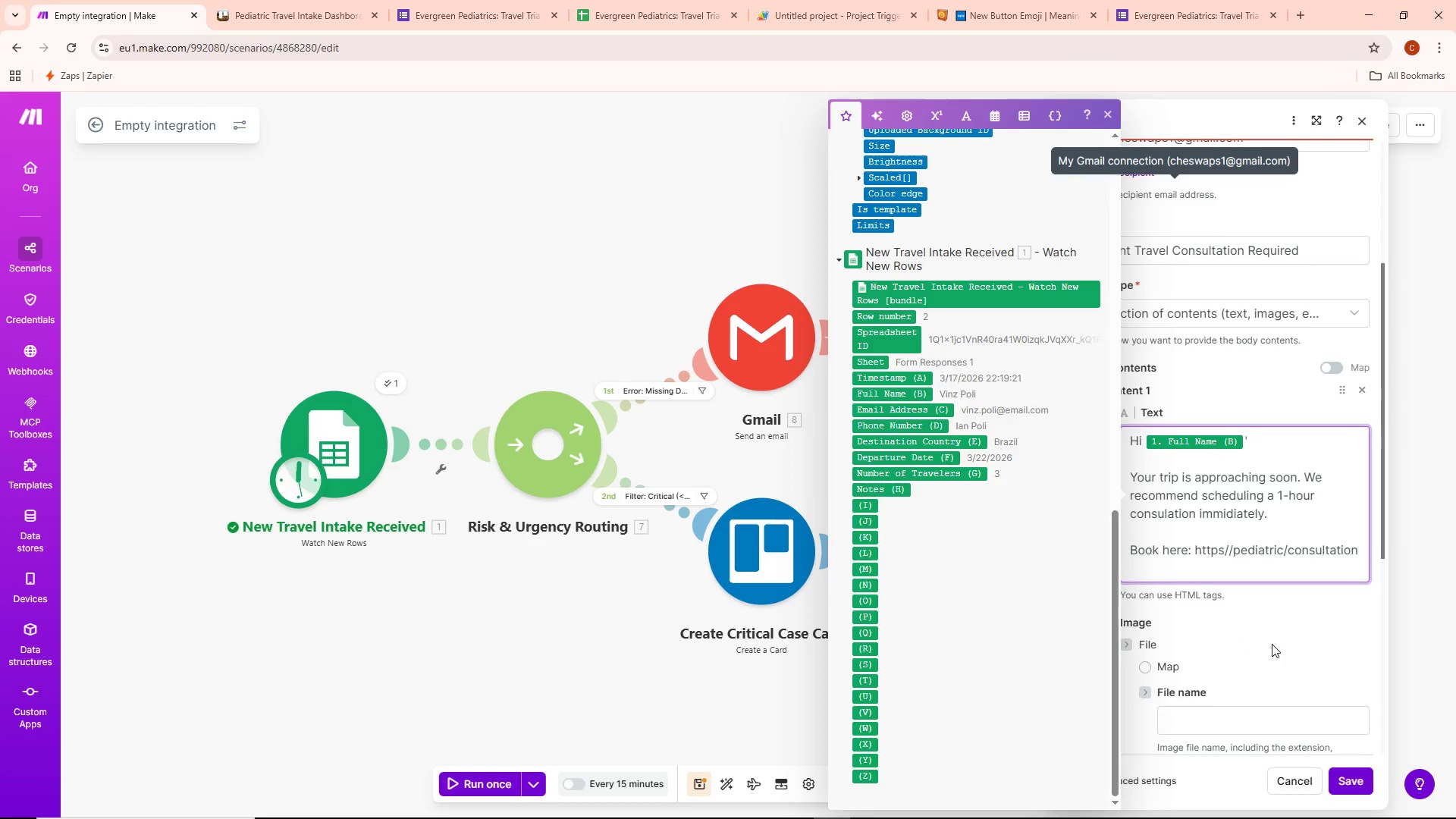 
key(Enter)
 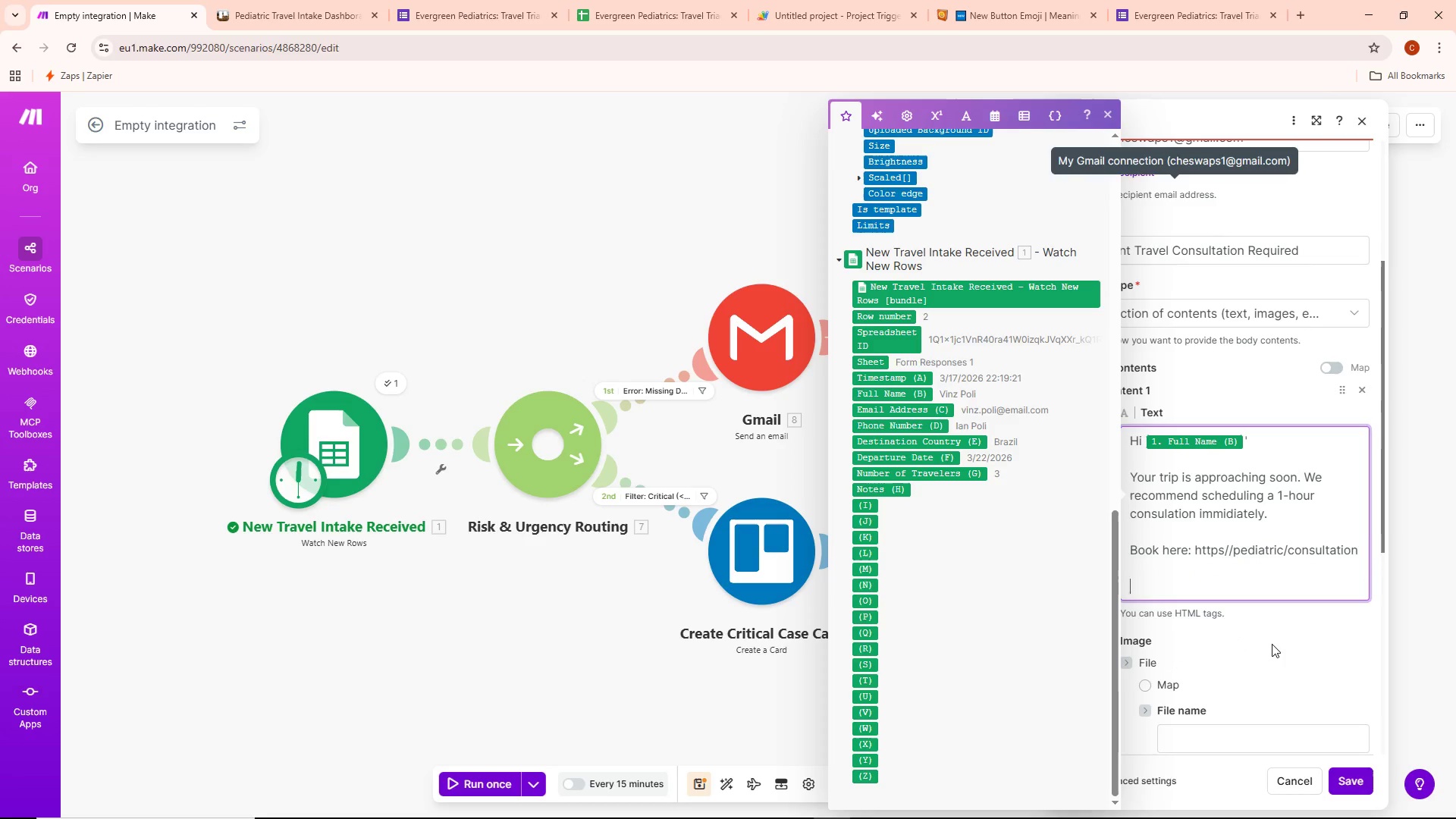 
type(-Evergreen Clinic)
 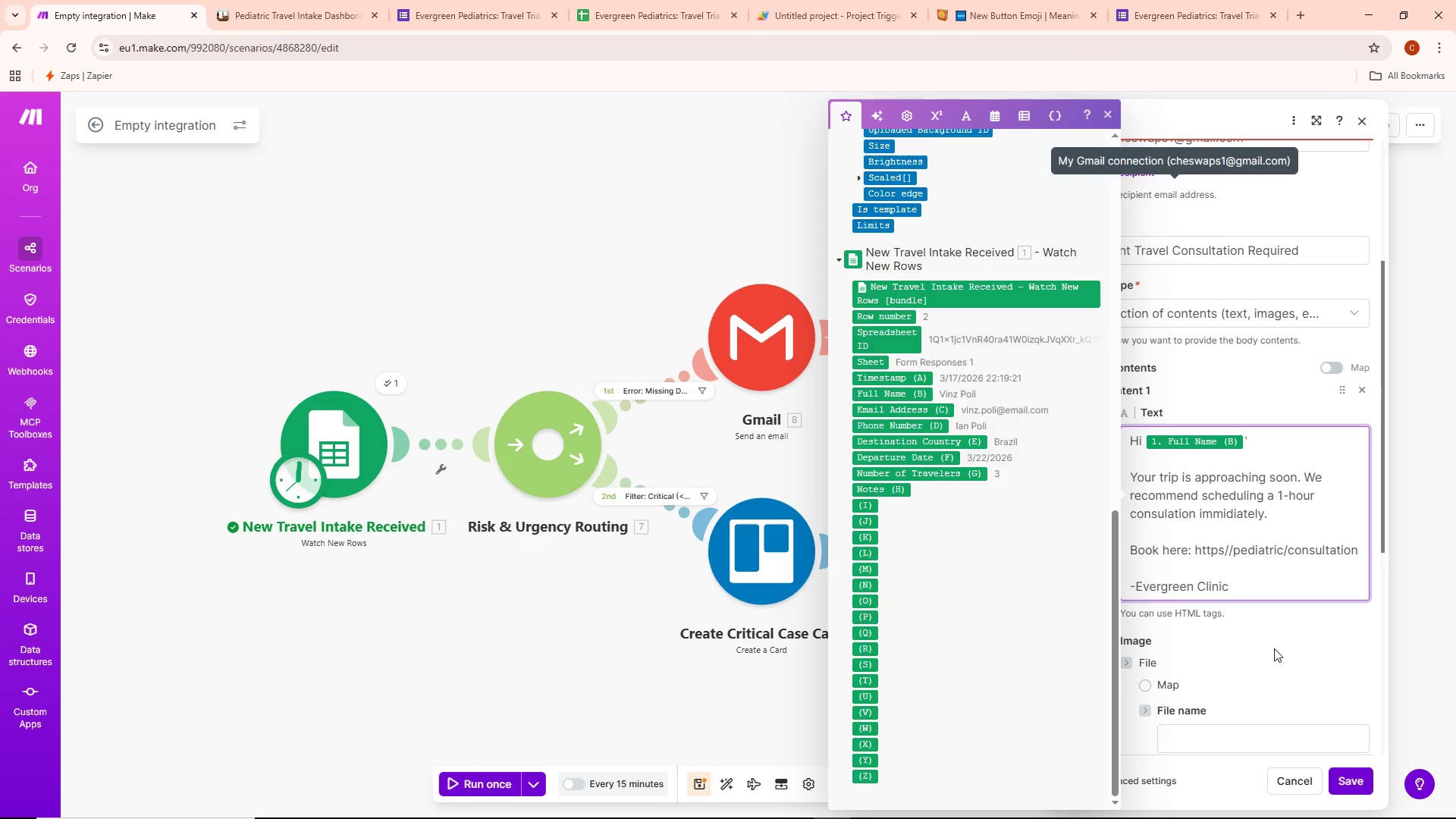 
left_click([1275, 649])
 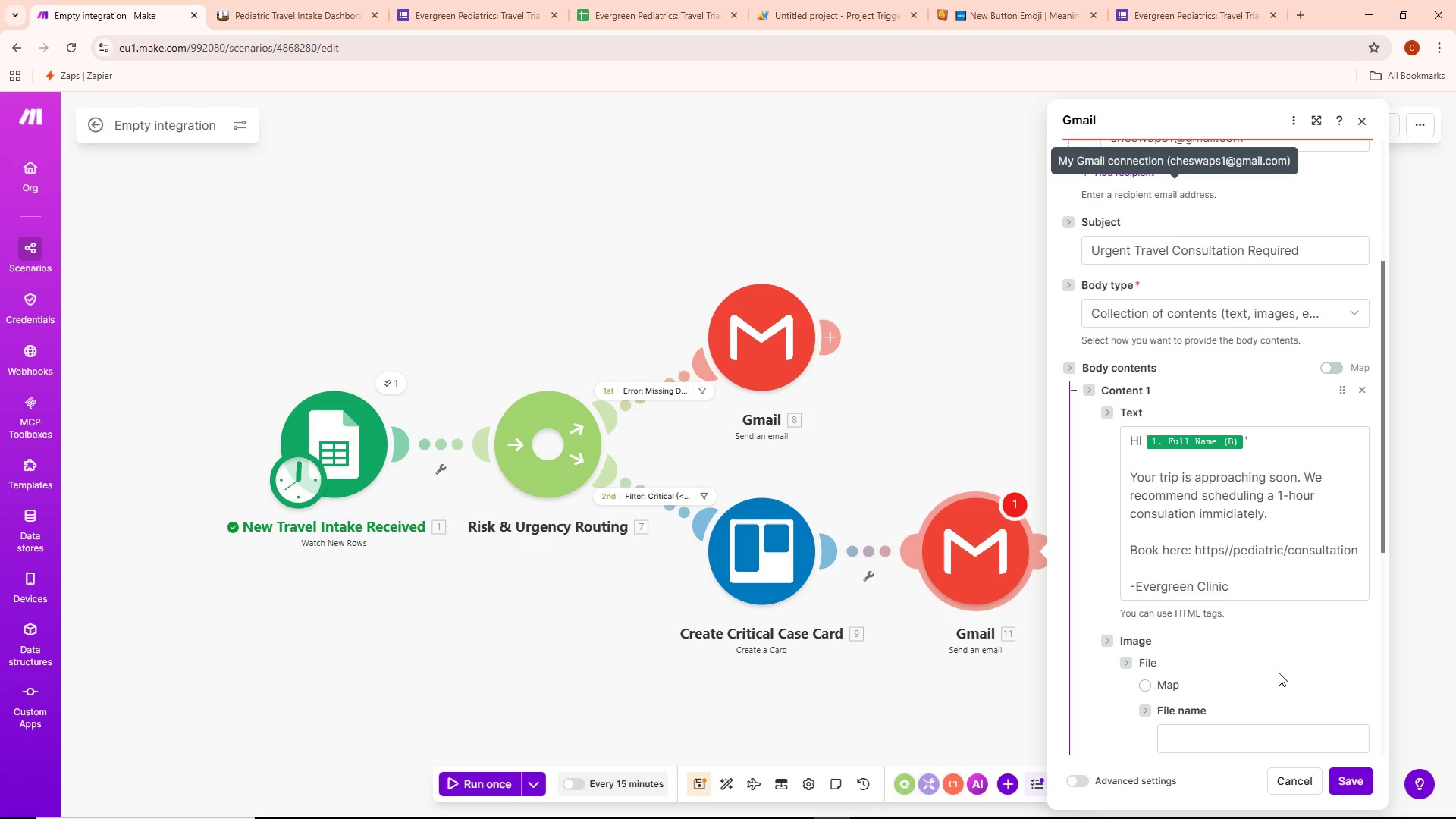 
scroll: coordinate [1280, 671], scroll_direction: down, amount: 4.0
 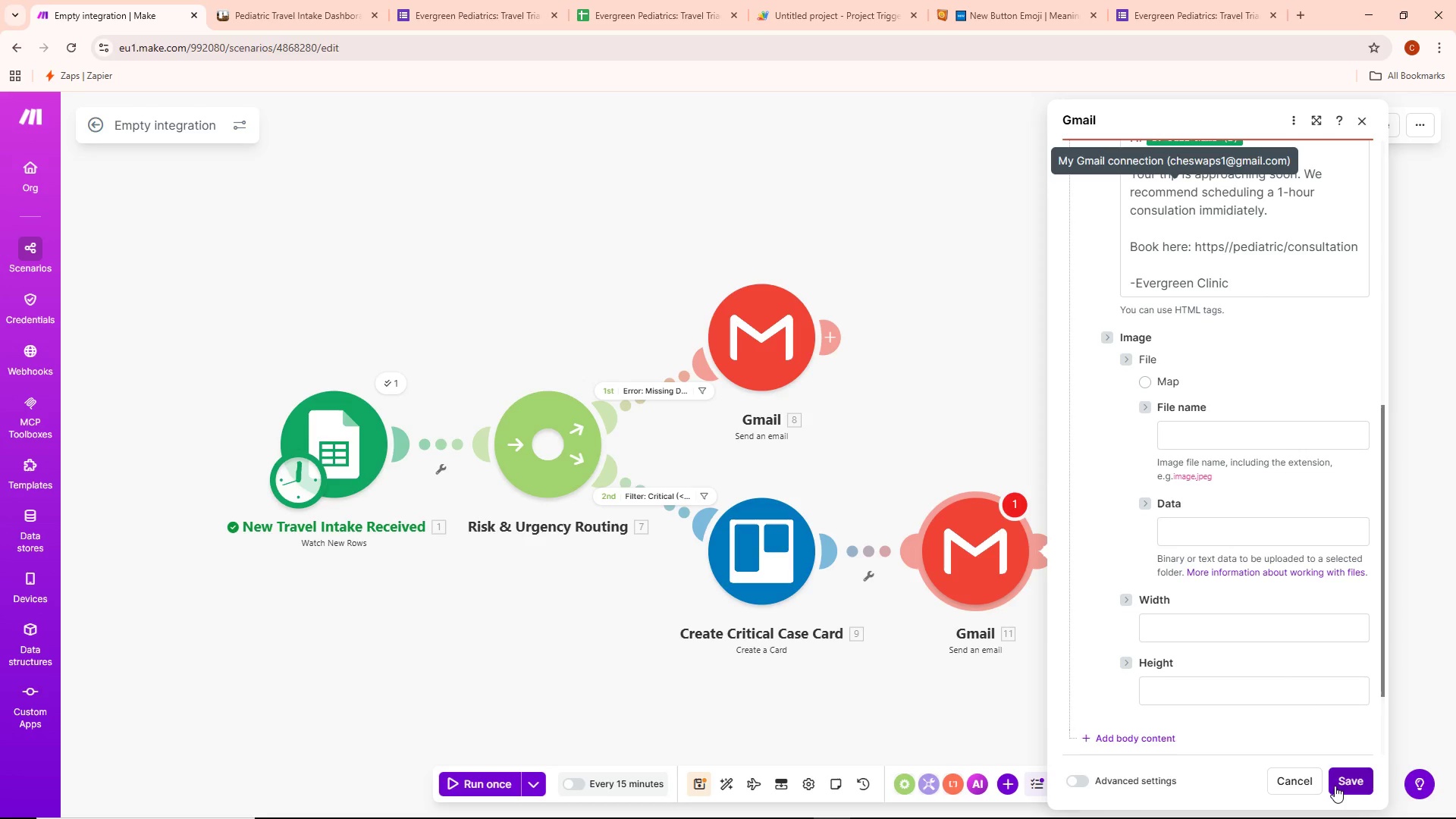 
left_click_drag(start_coordinate=[1095, 586], to_coordinate=[1236, 499])
 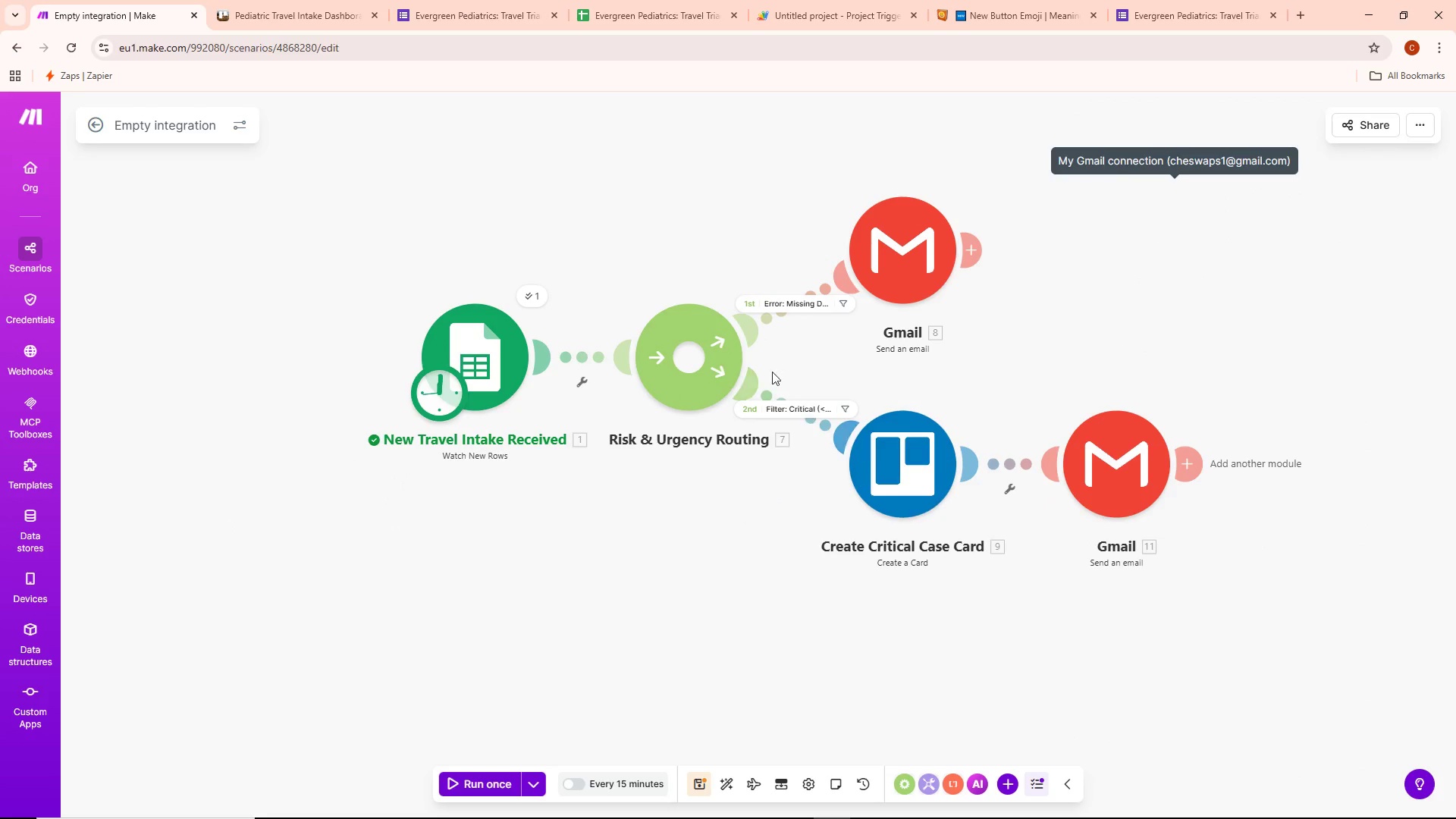 
left_click([686, 348])
 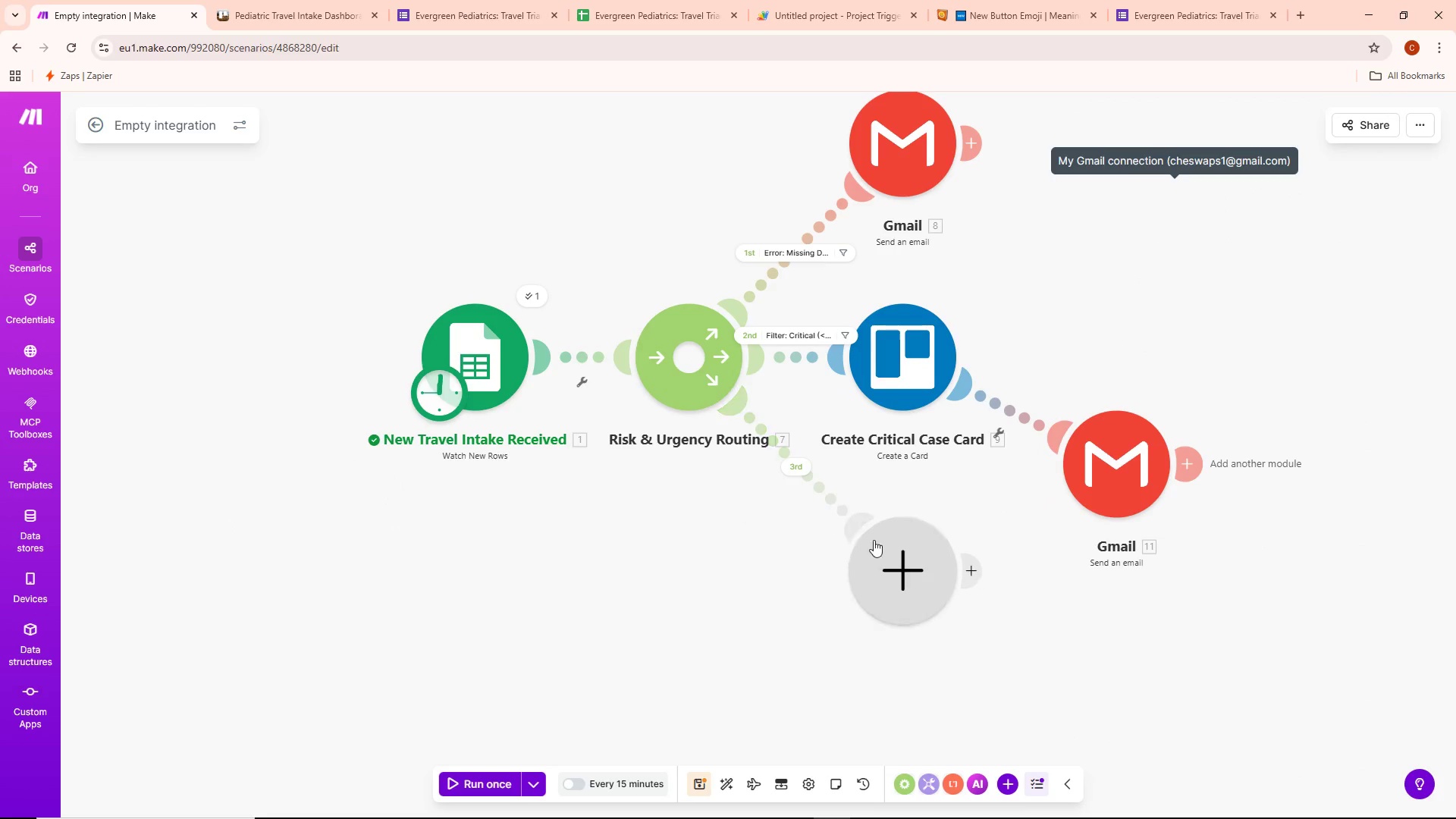 
left_click([882, 548])
 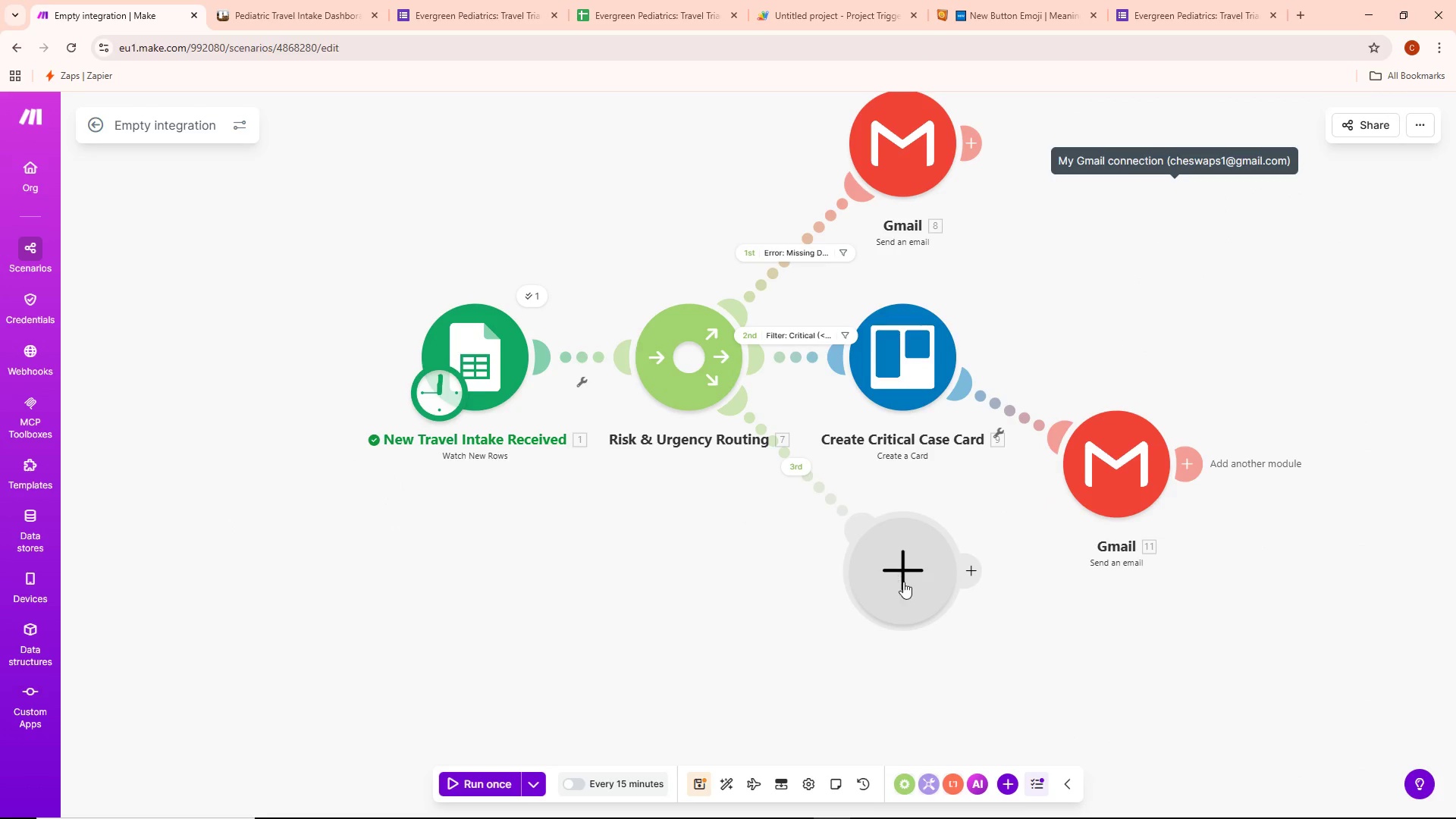 
left_click([904, 579])
 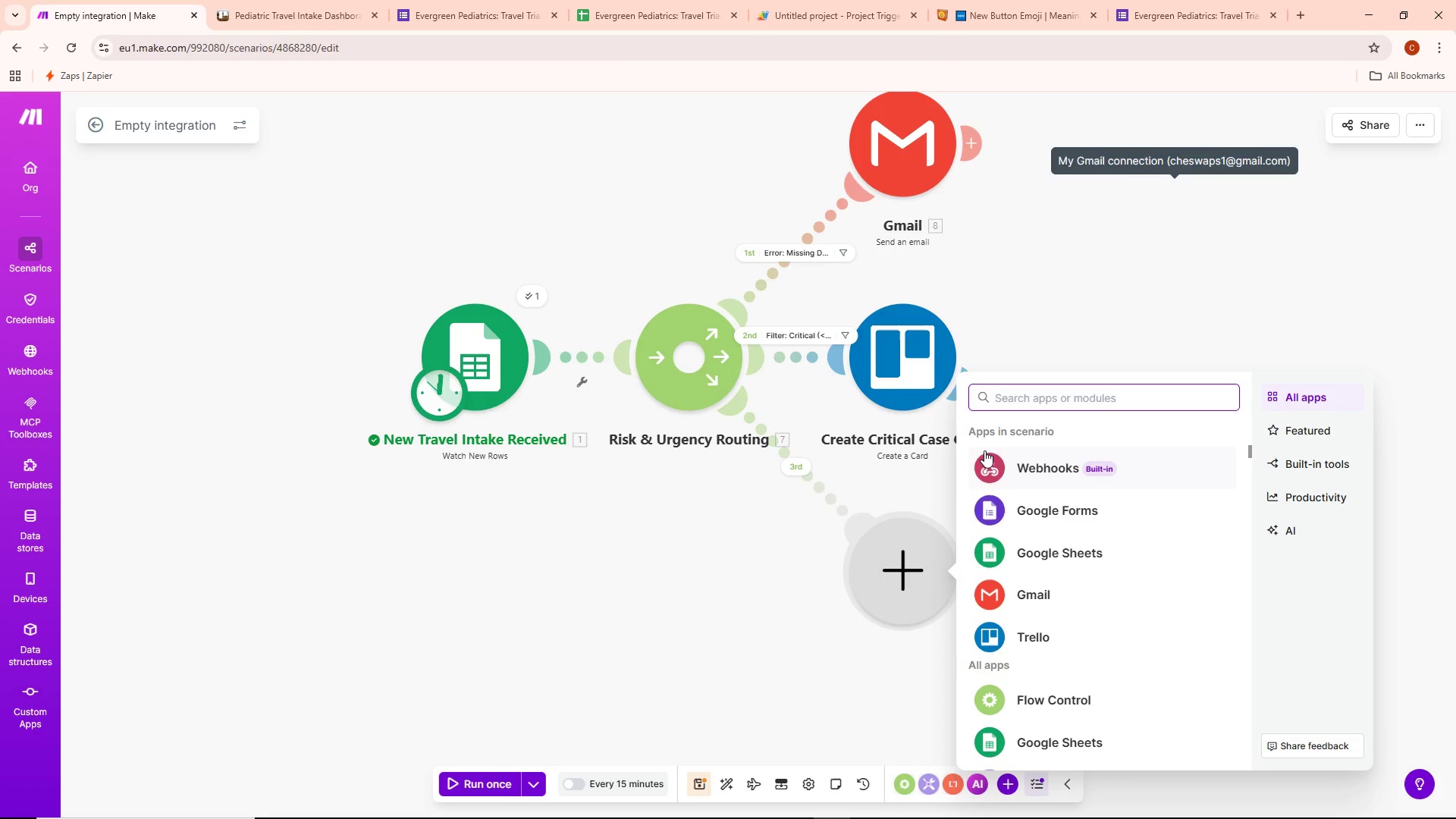 
wait(11.31)
 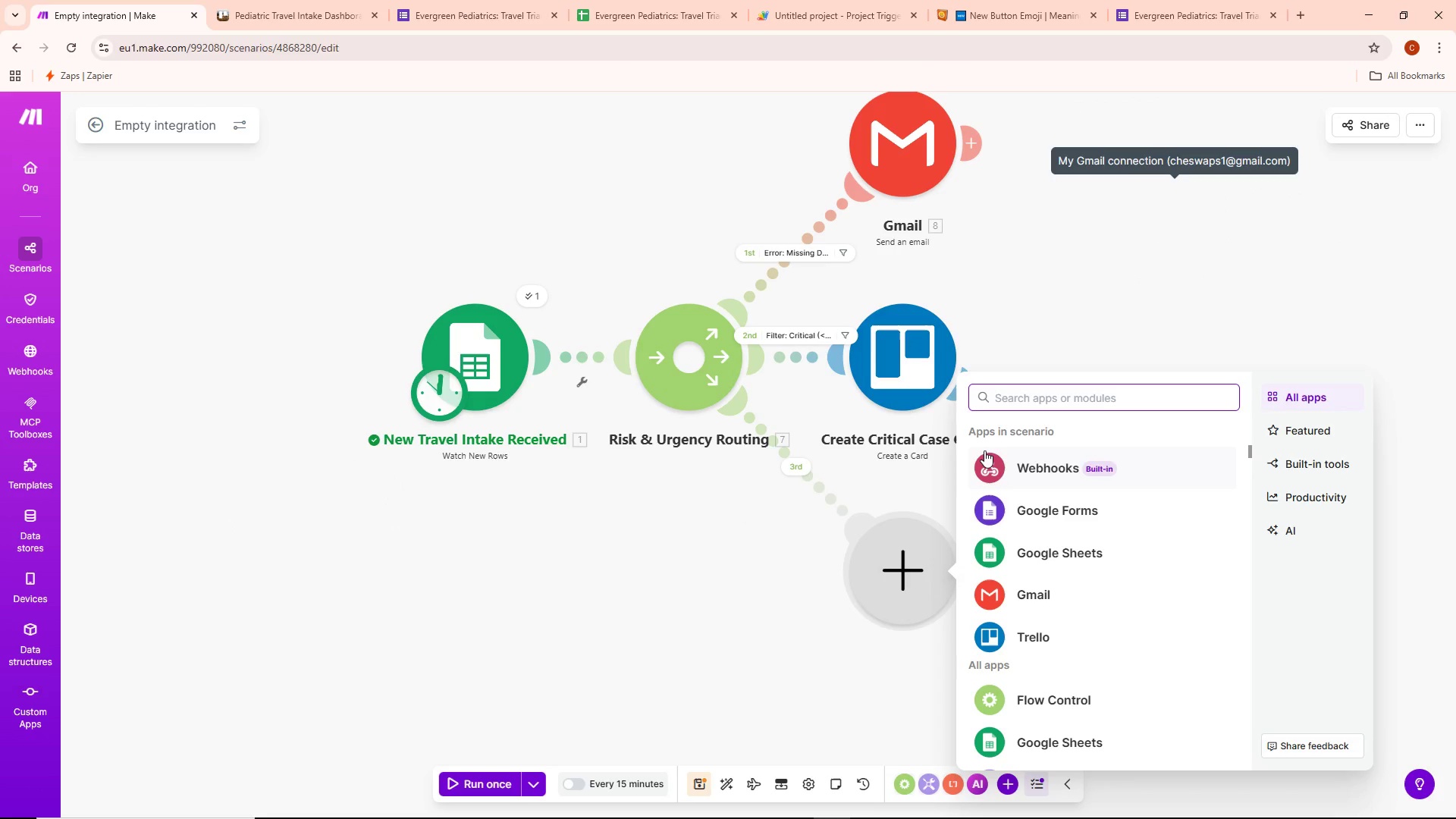 
left_click([806, 459])
 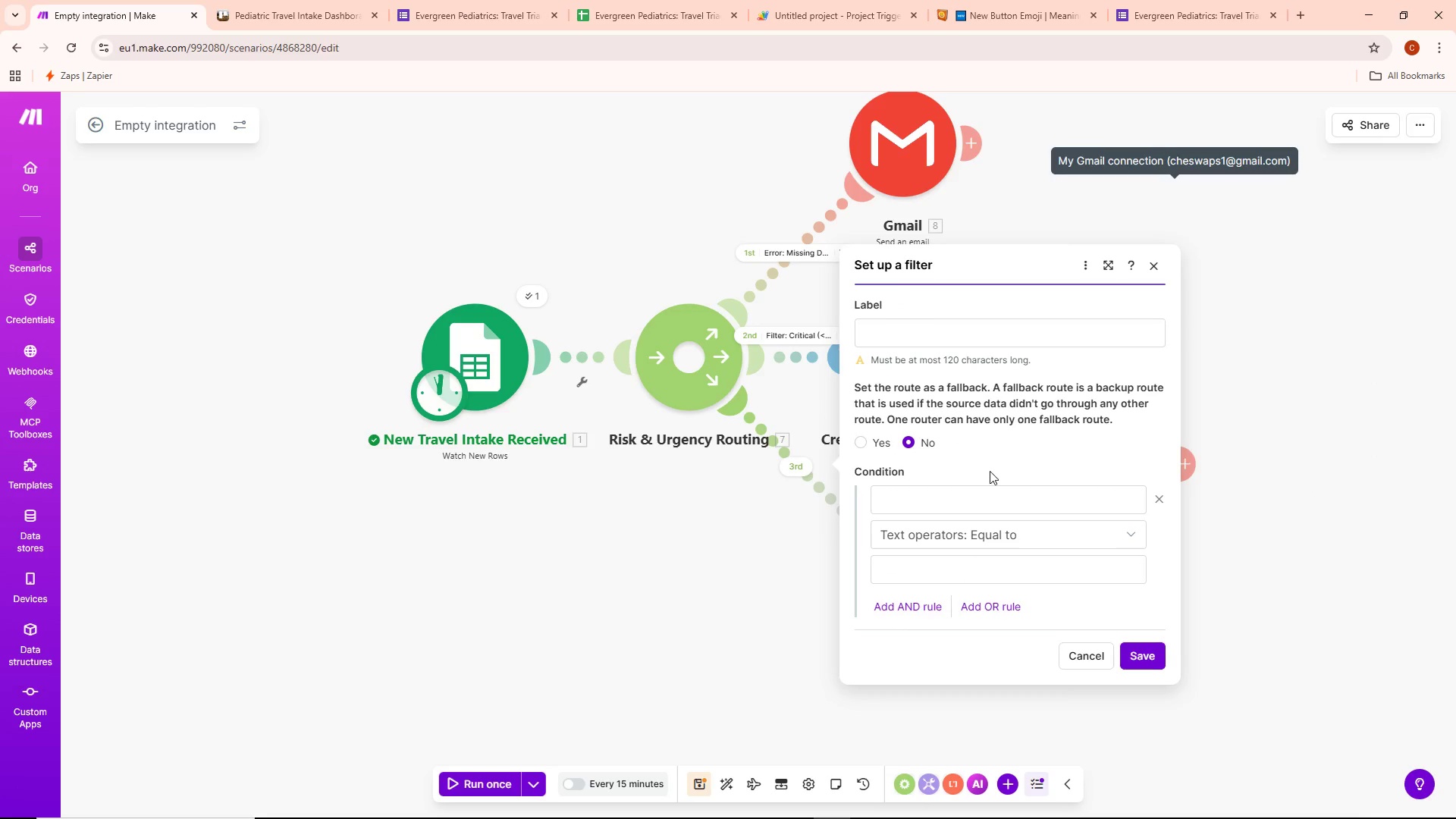 
left_click([986, 504])
 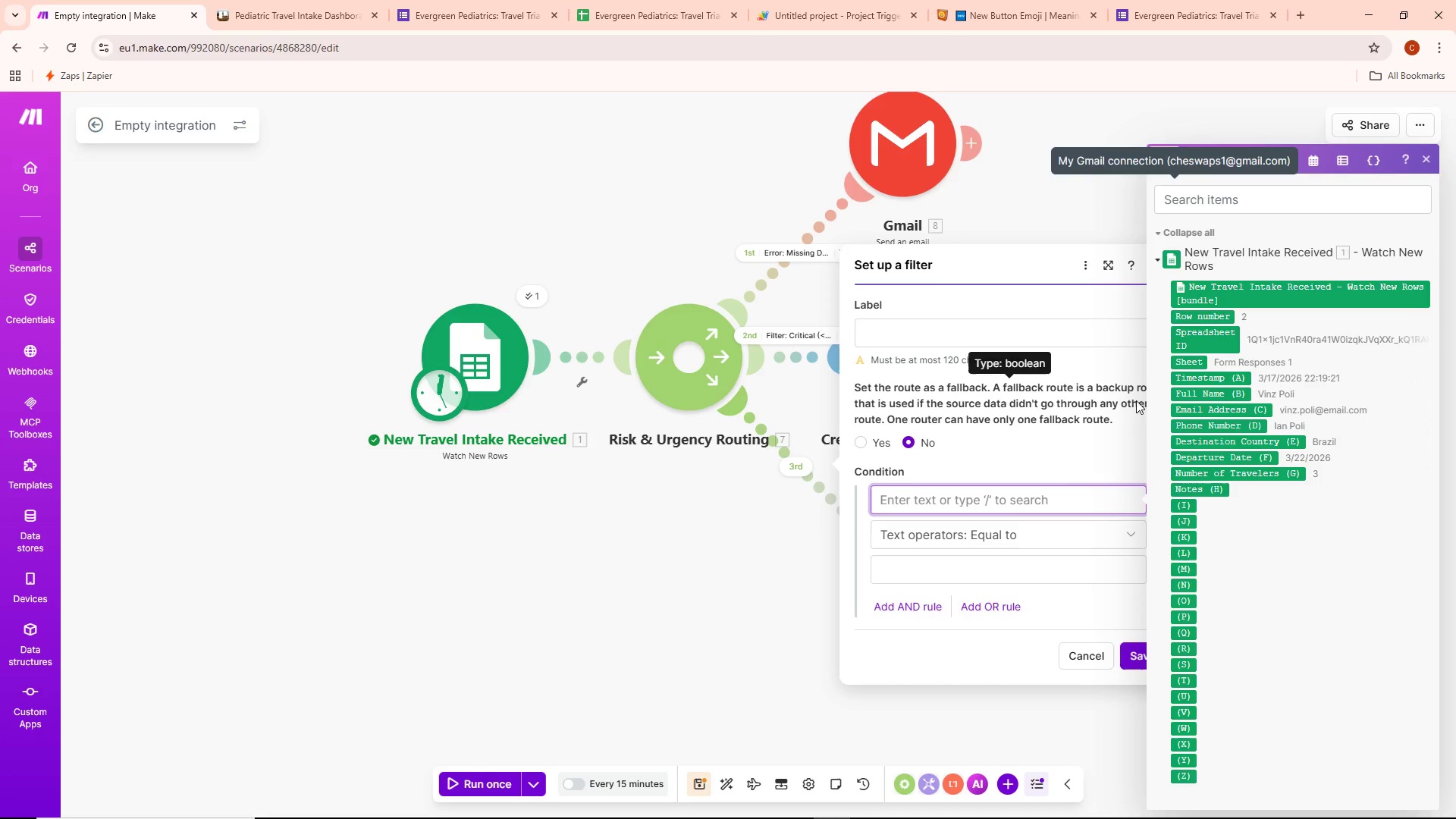 
wait(33.4)
 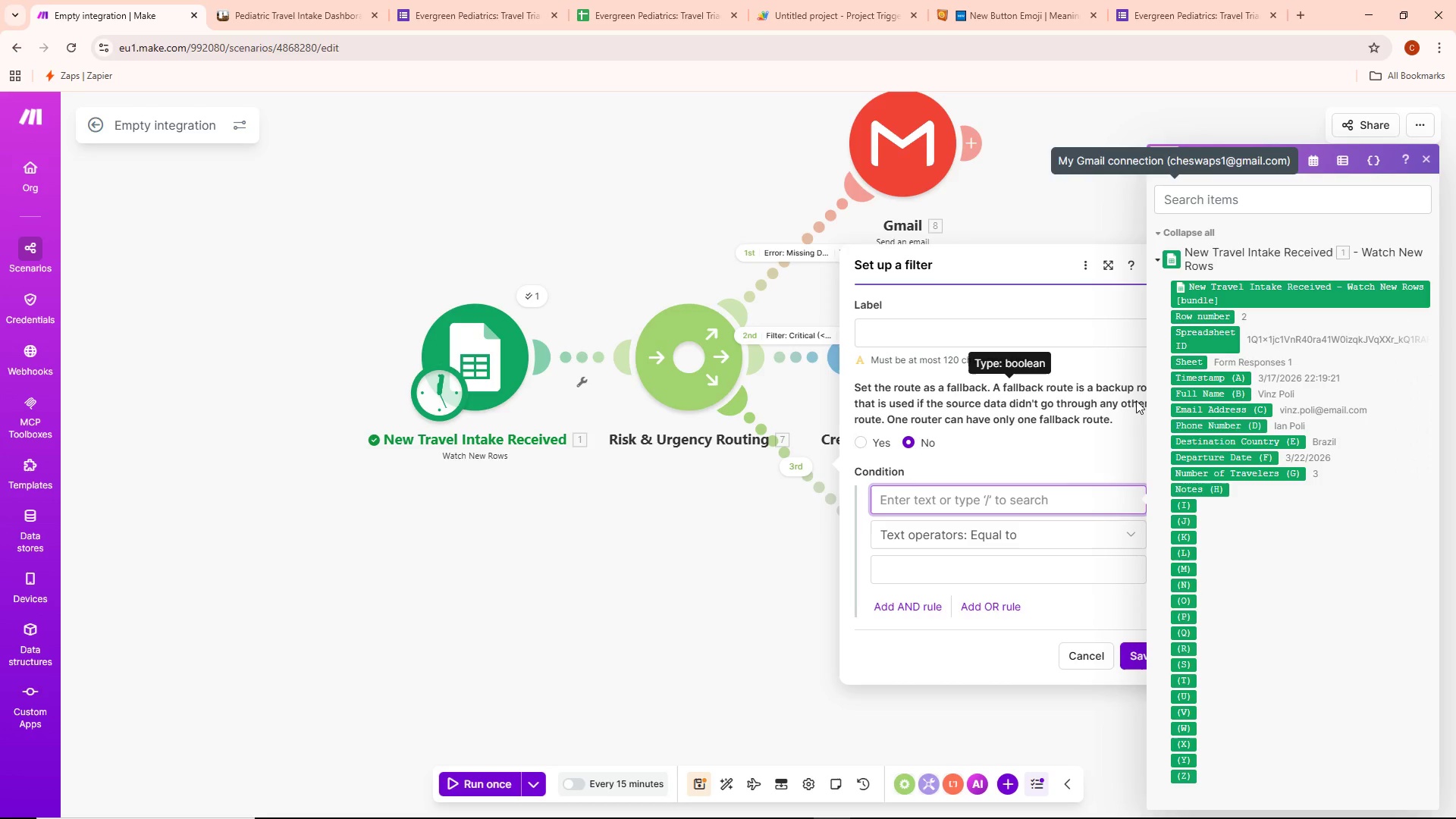 
mouse_move([1273, 281])
 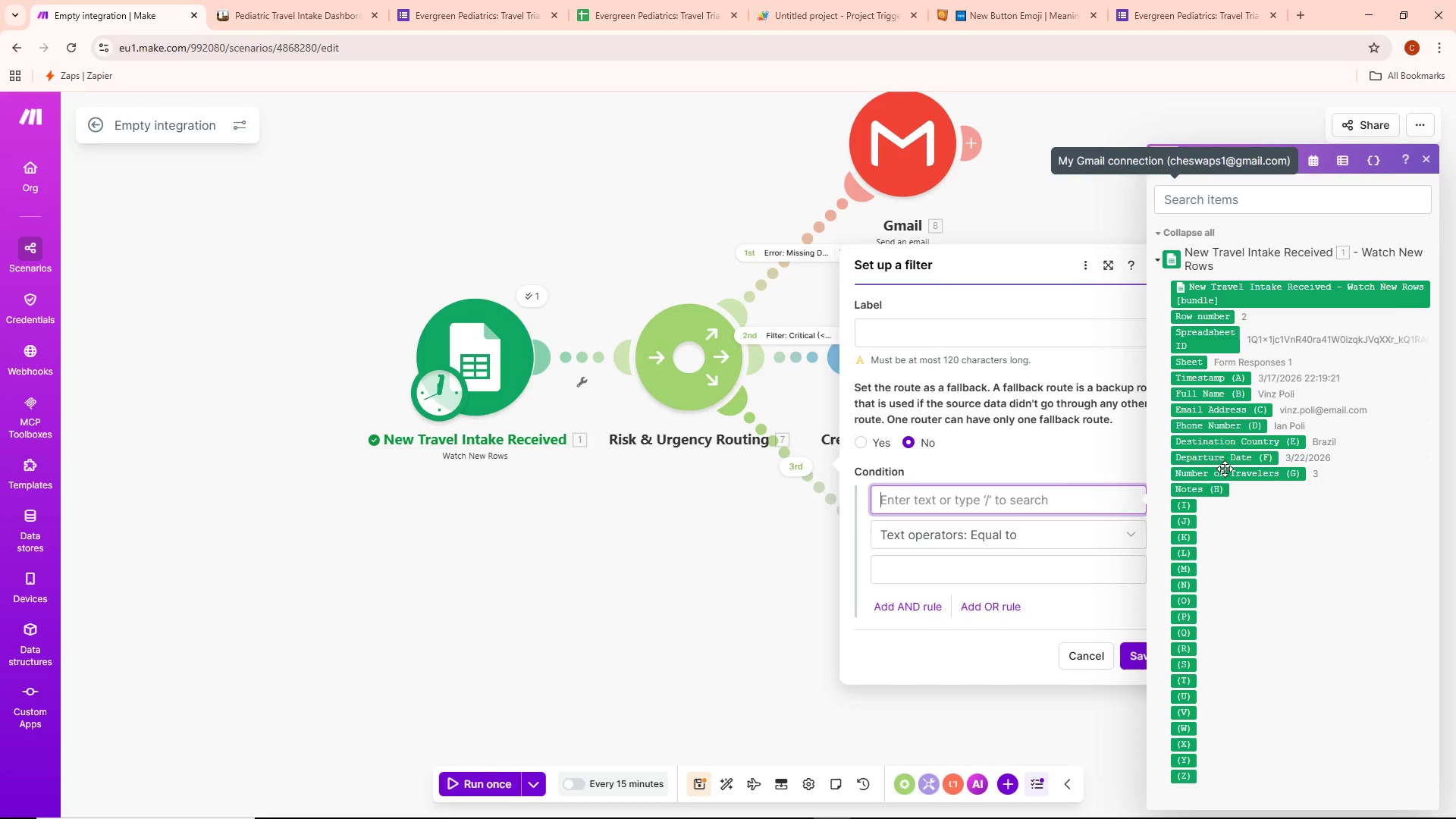 
left_click([1228, 457])
 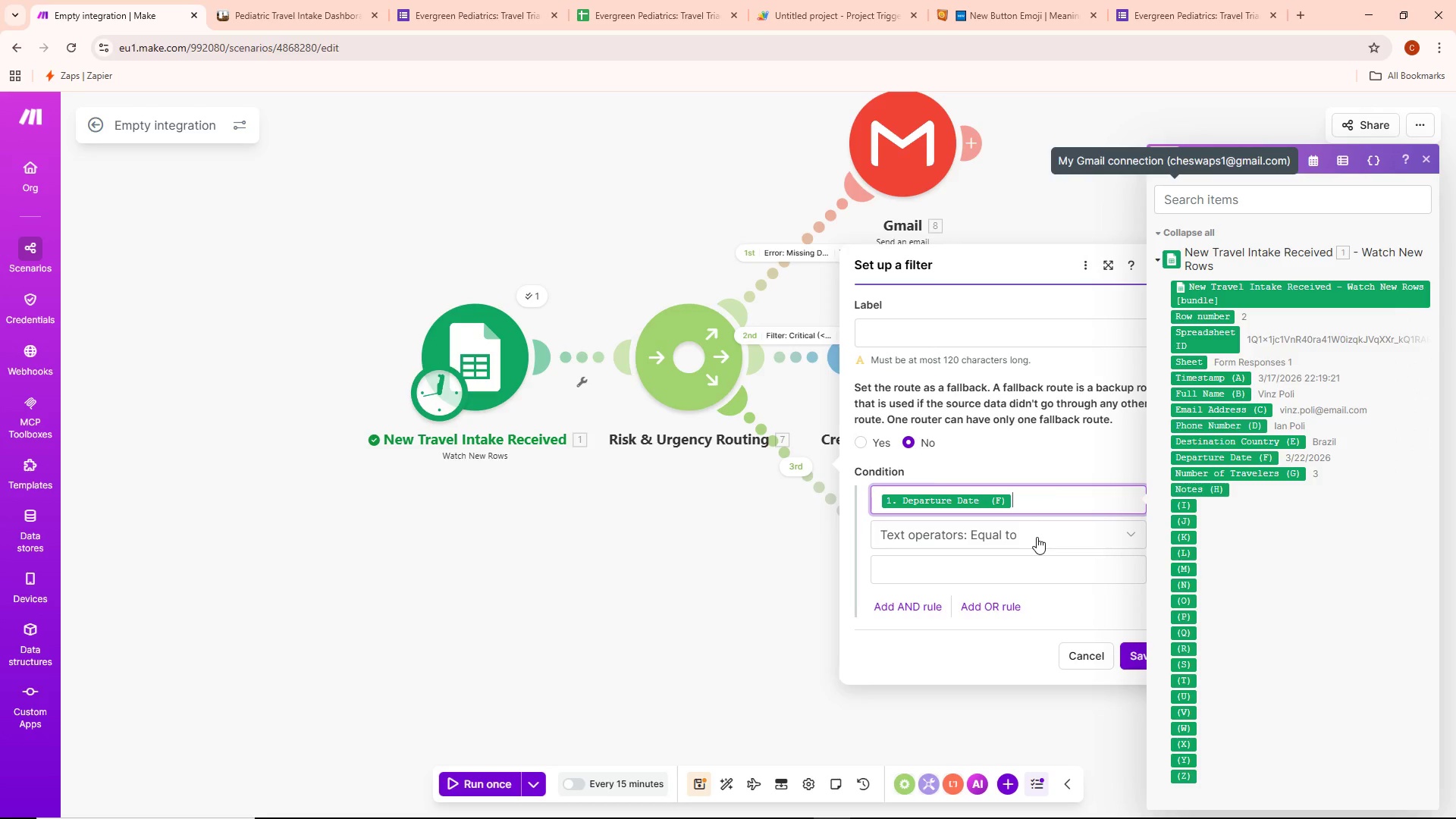 
left_click([1037, 537])
 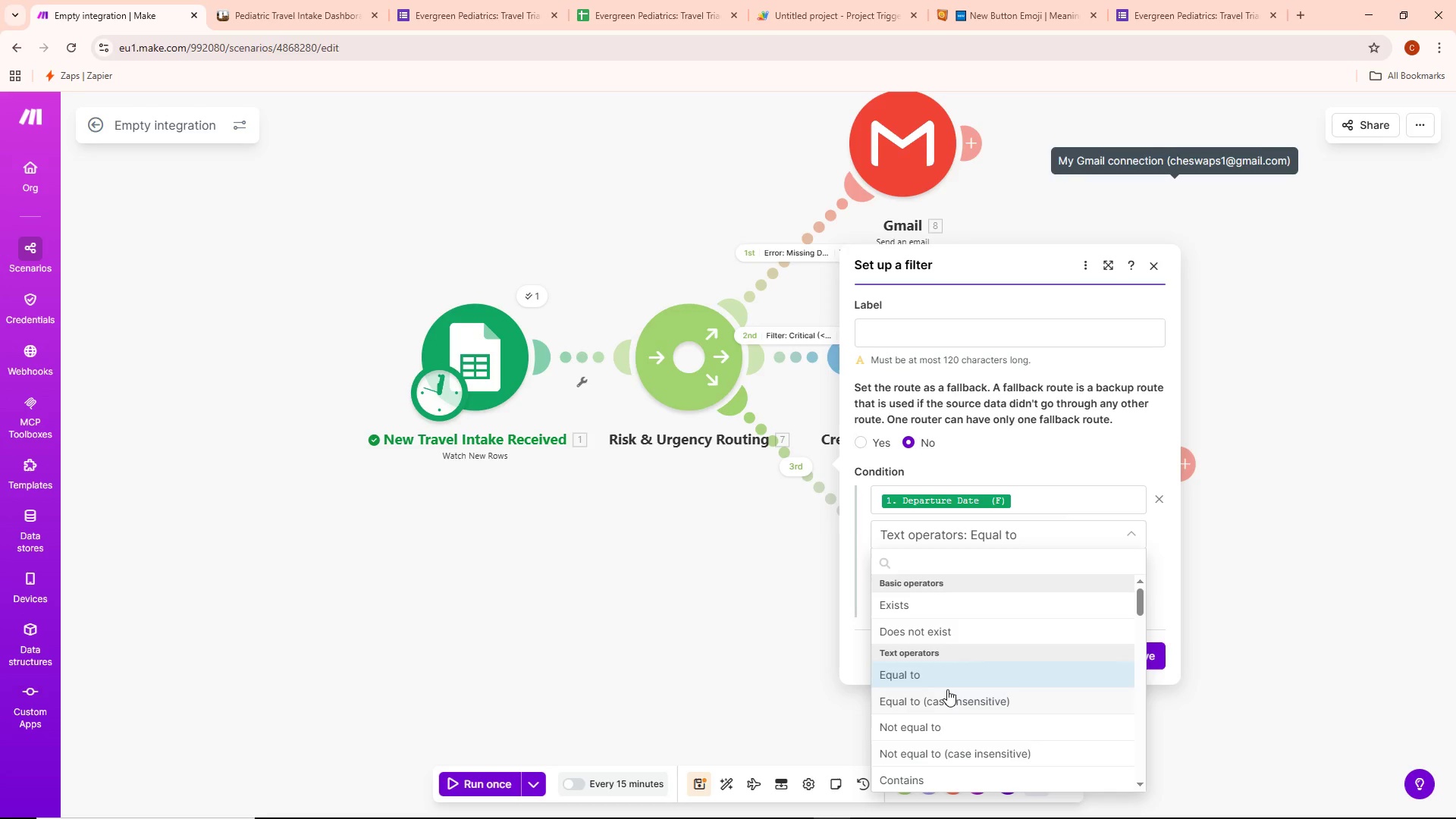 
wait(5.89)
 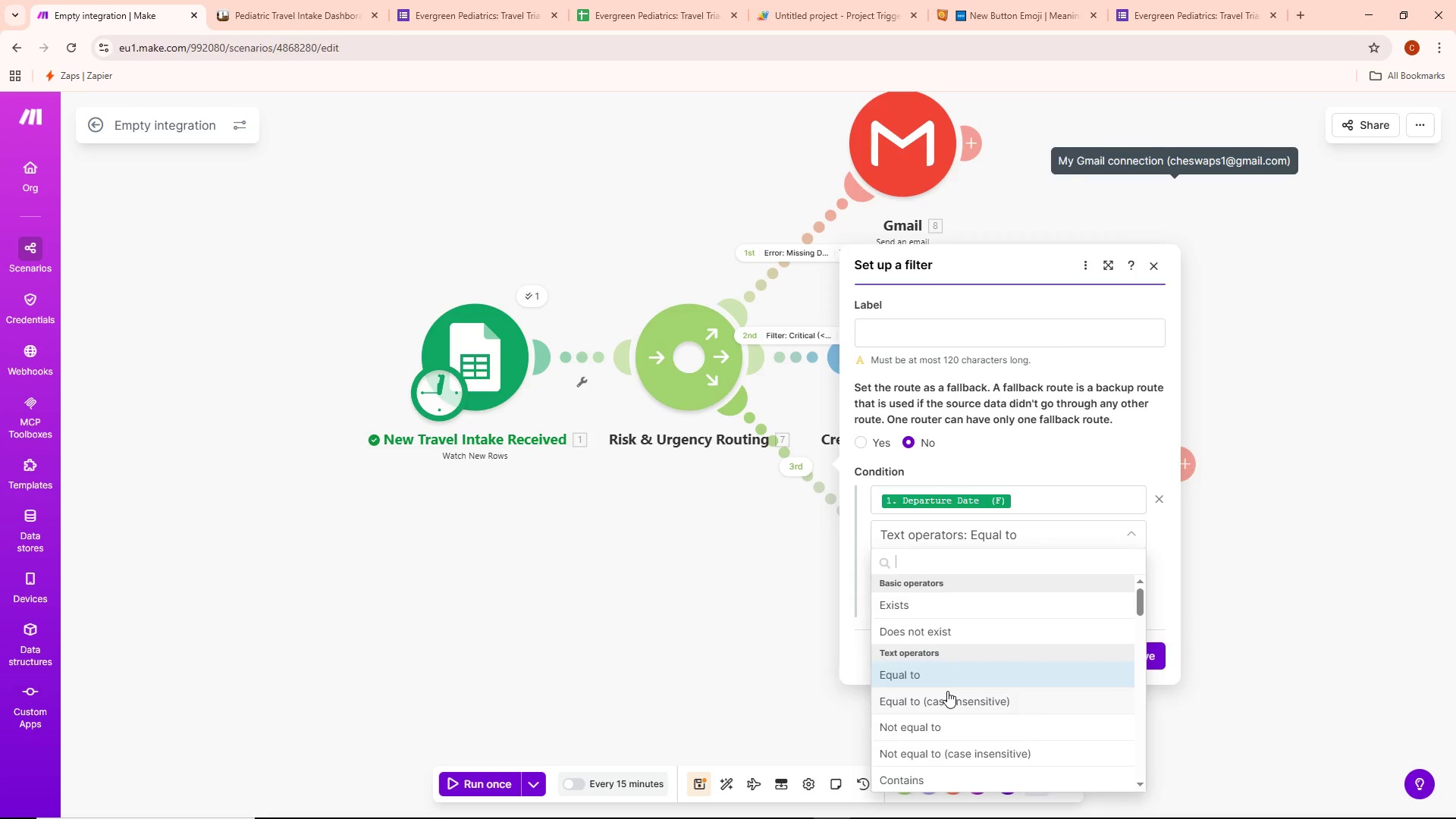 
left_click([1110, 453])
 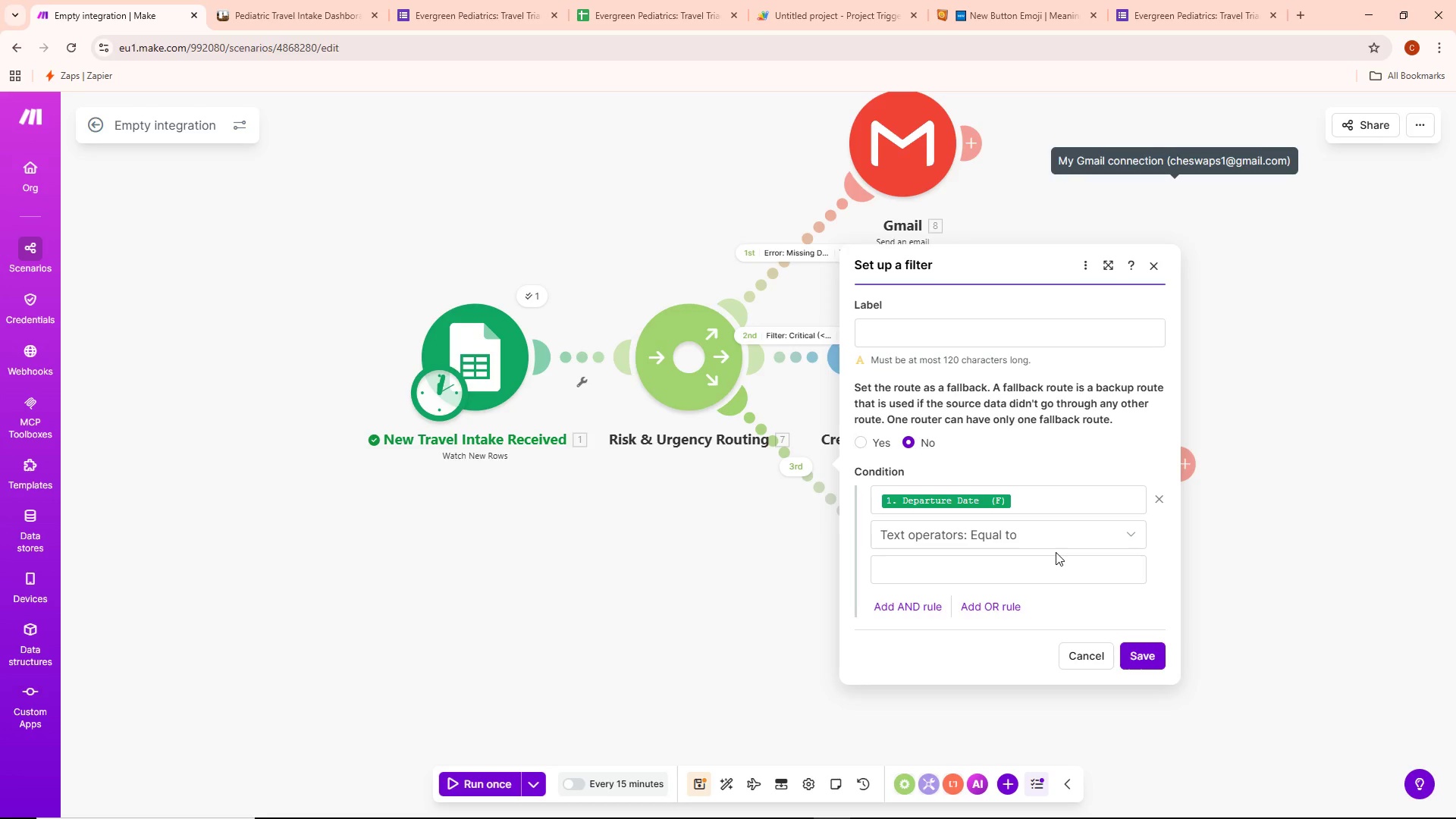 
wait(25.78)
 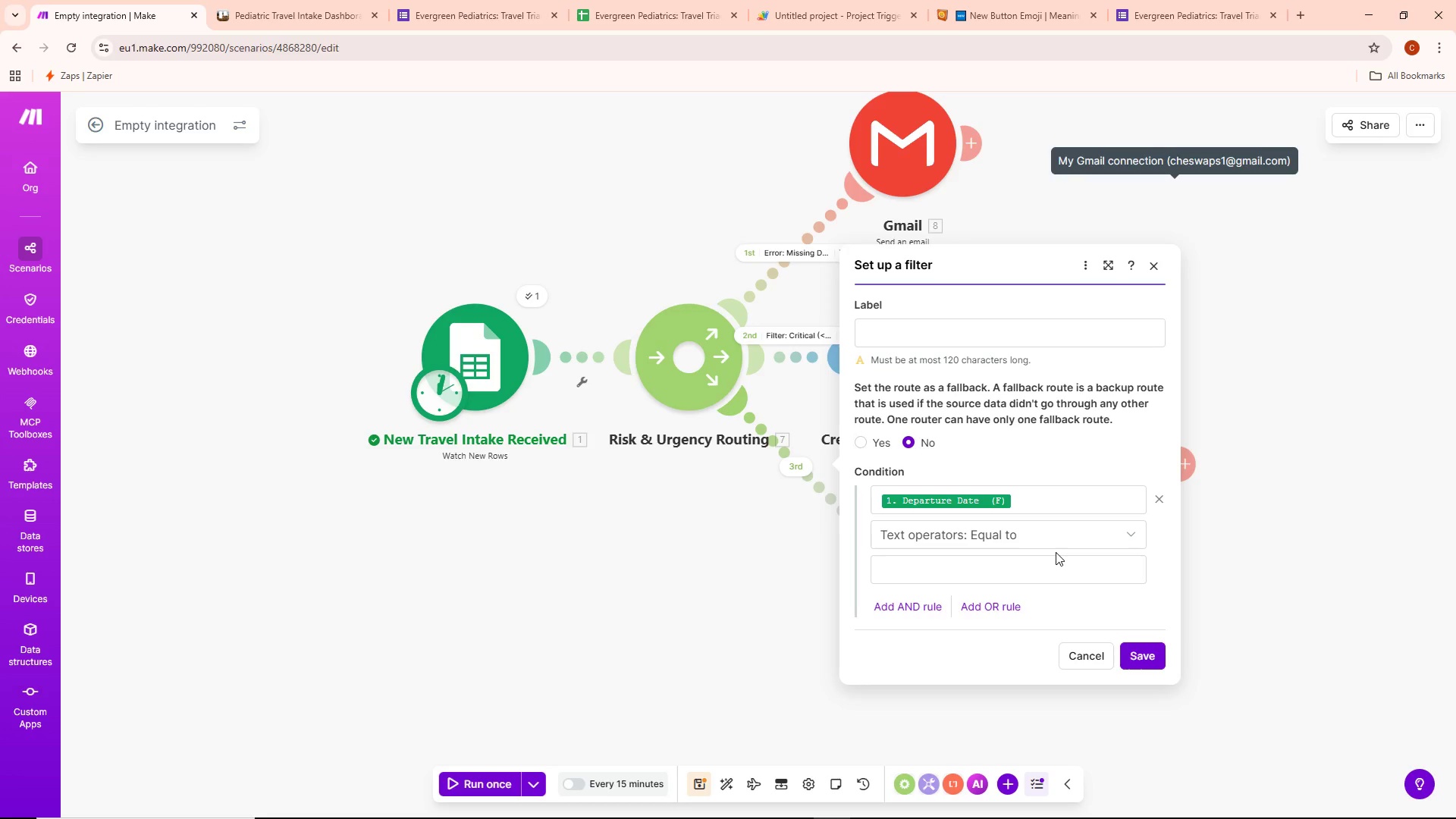 
left_click([1040, 522])
 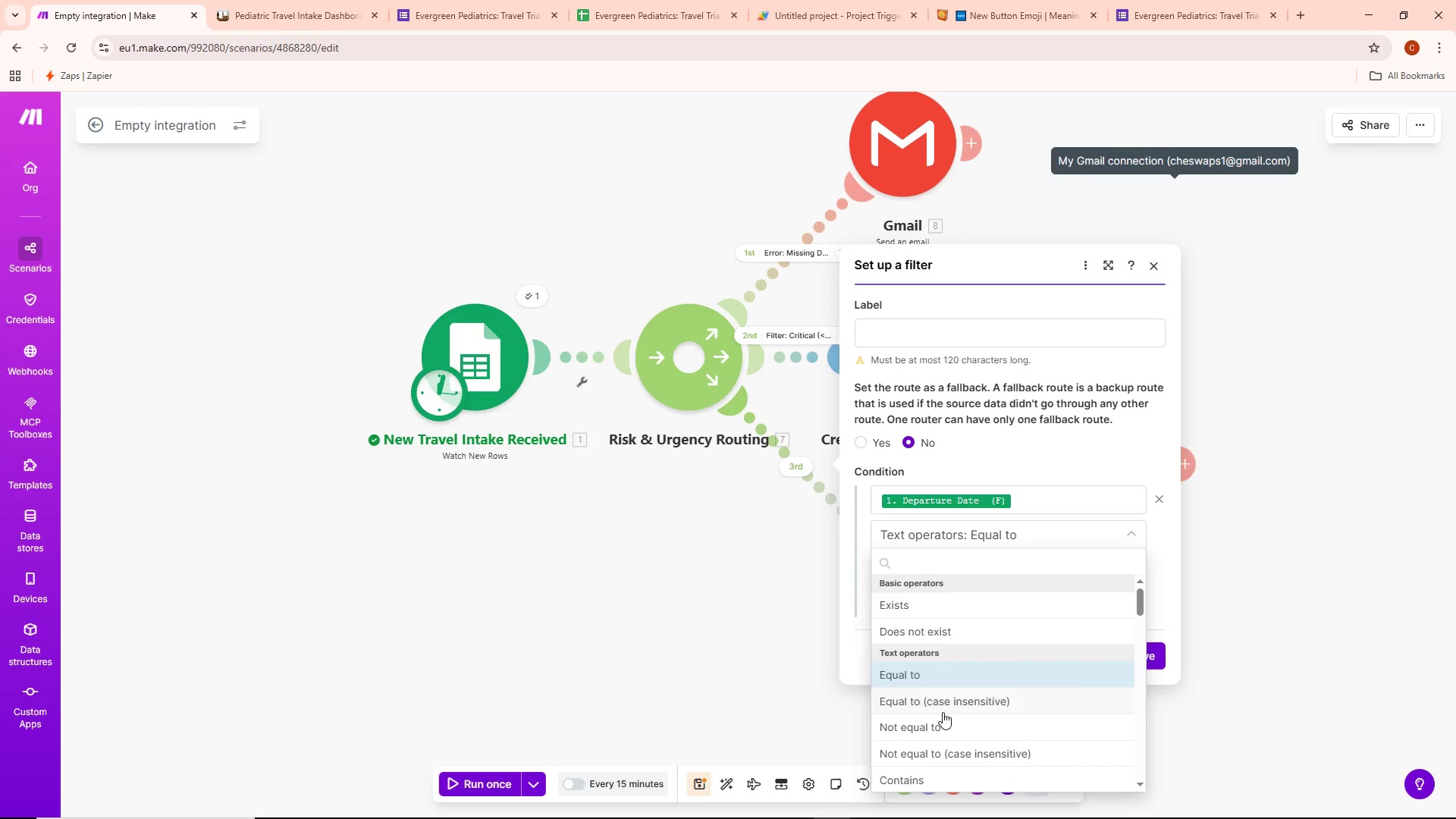 
scroll: coordinate [934, 712], scroll_direction: down, amount: 3.0
 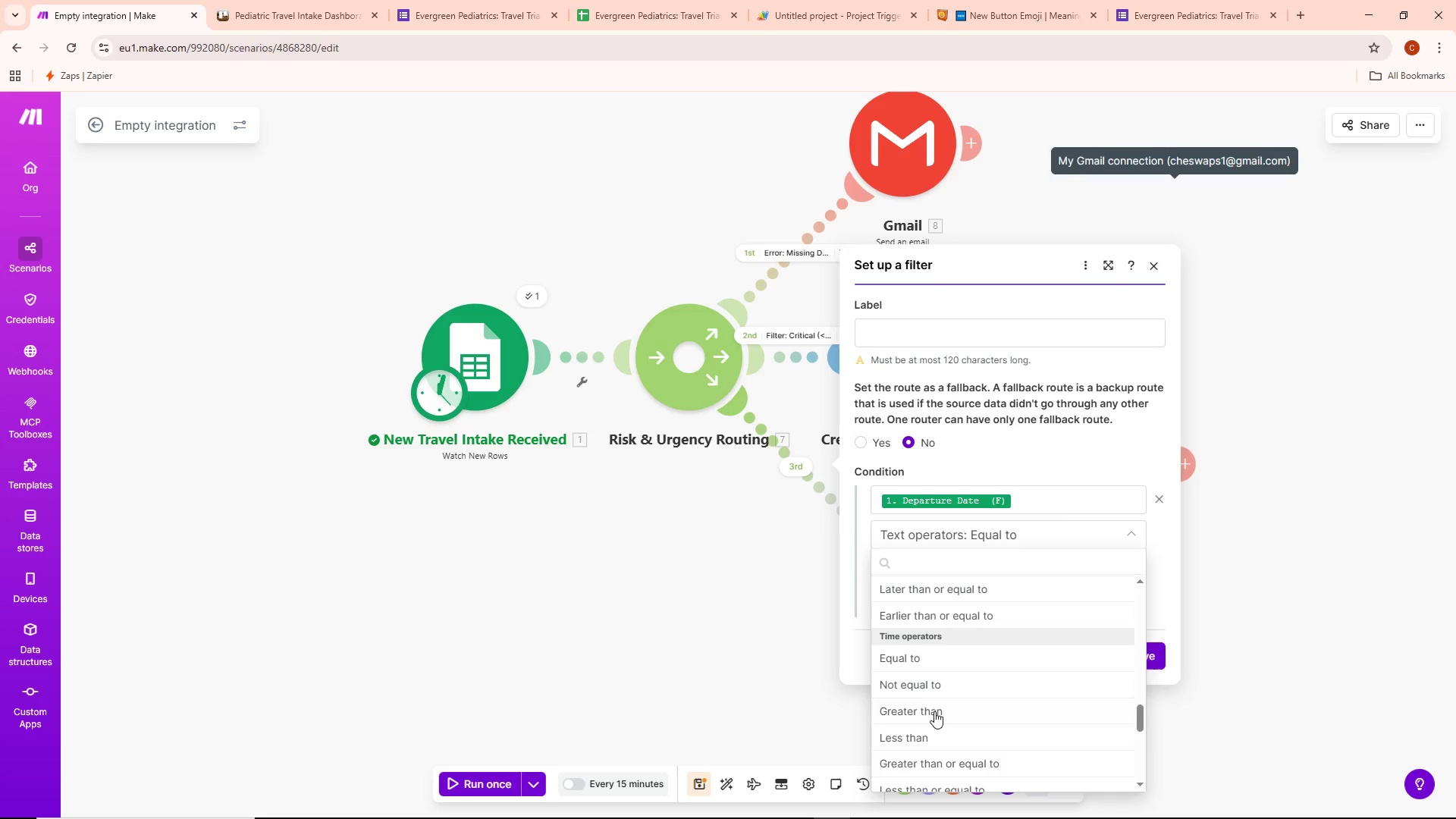 
left_click([934, 708])
 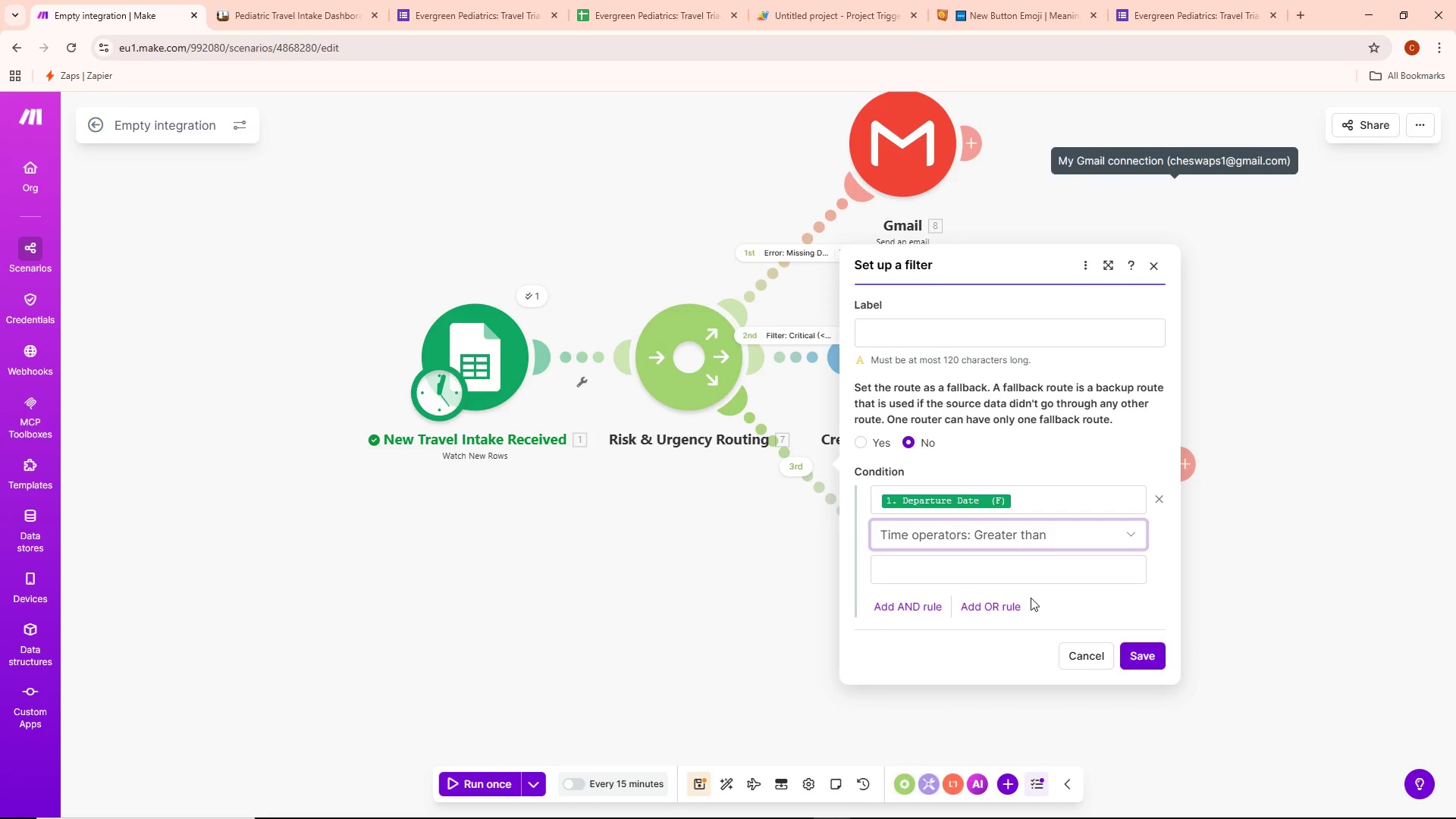 
left_click([1031, 579])
 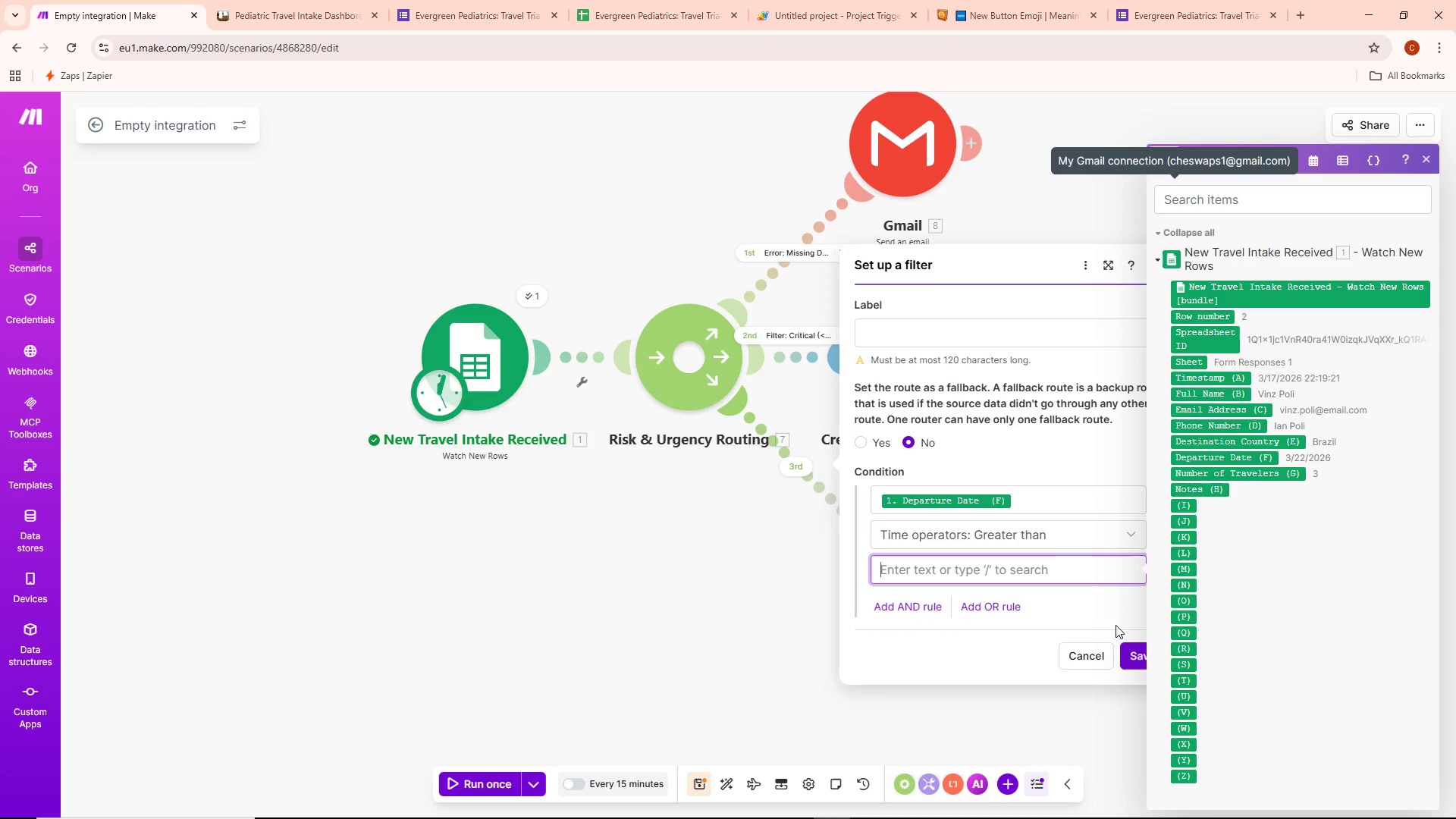 
type(addDays)
 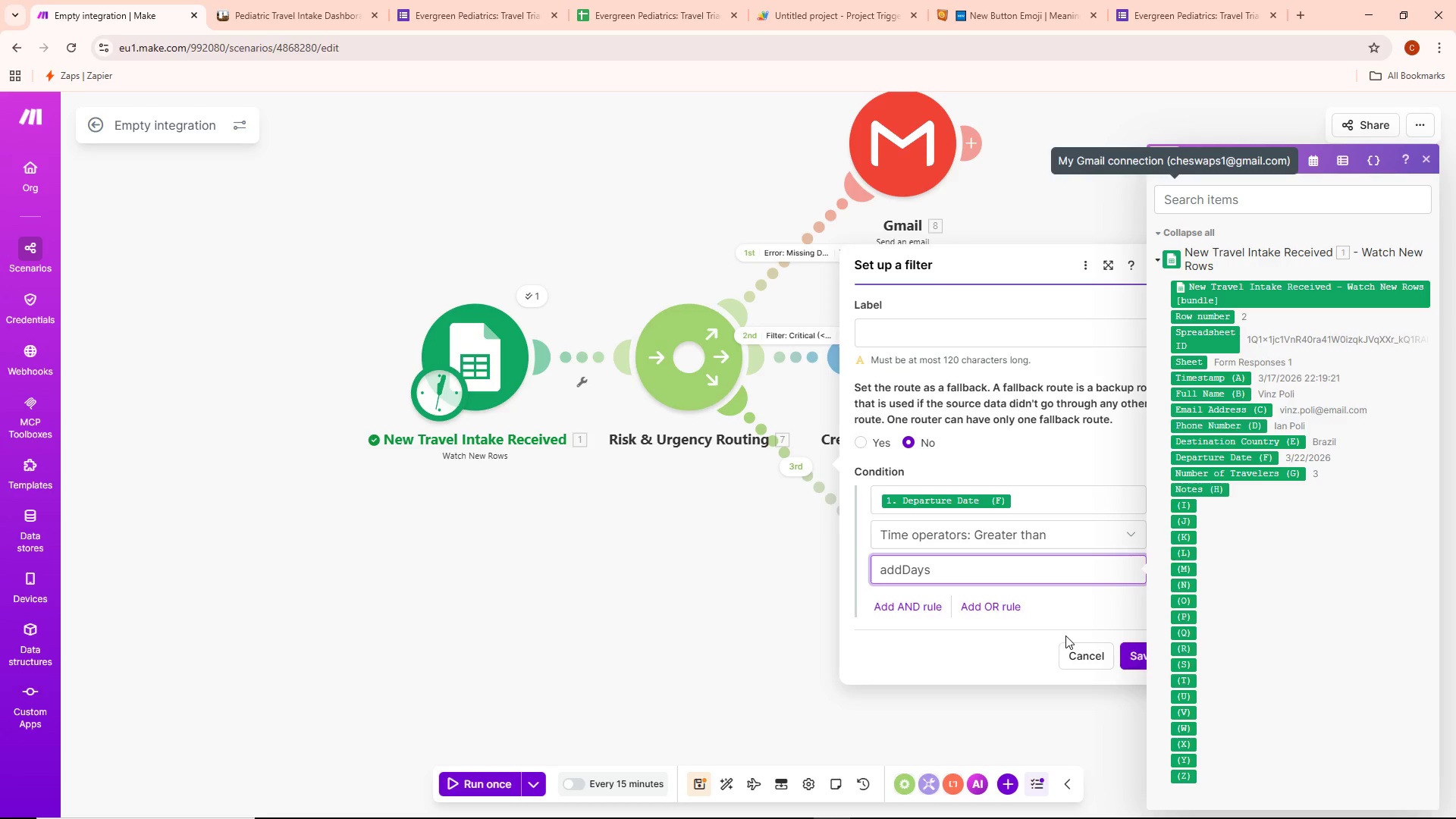 
type((now; 14))
 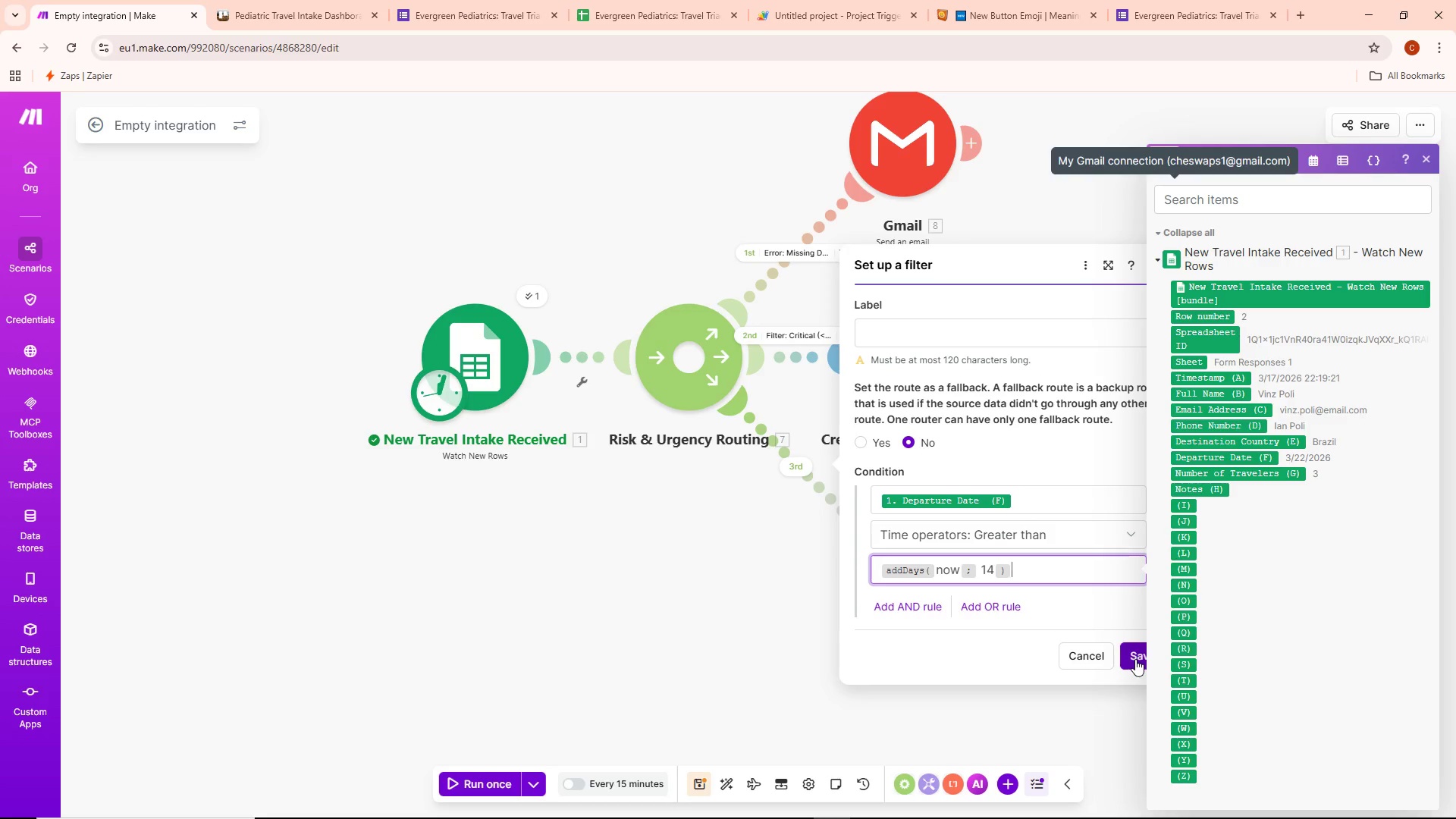 
left_click([1135, 657])
 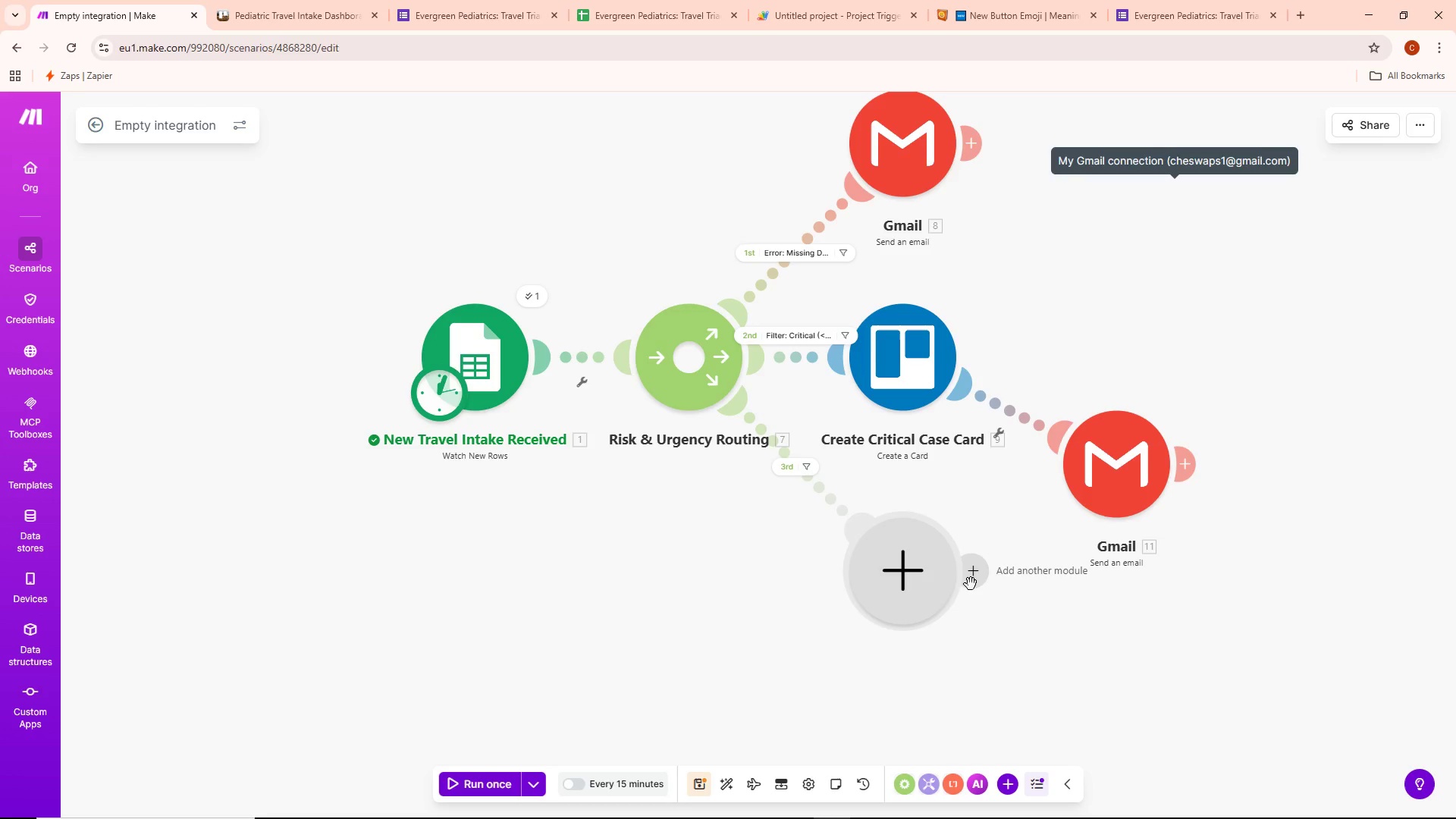 
wait(35.08)
 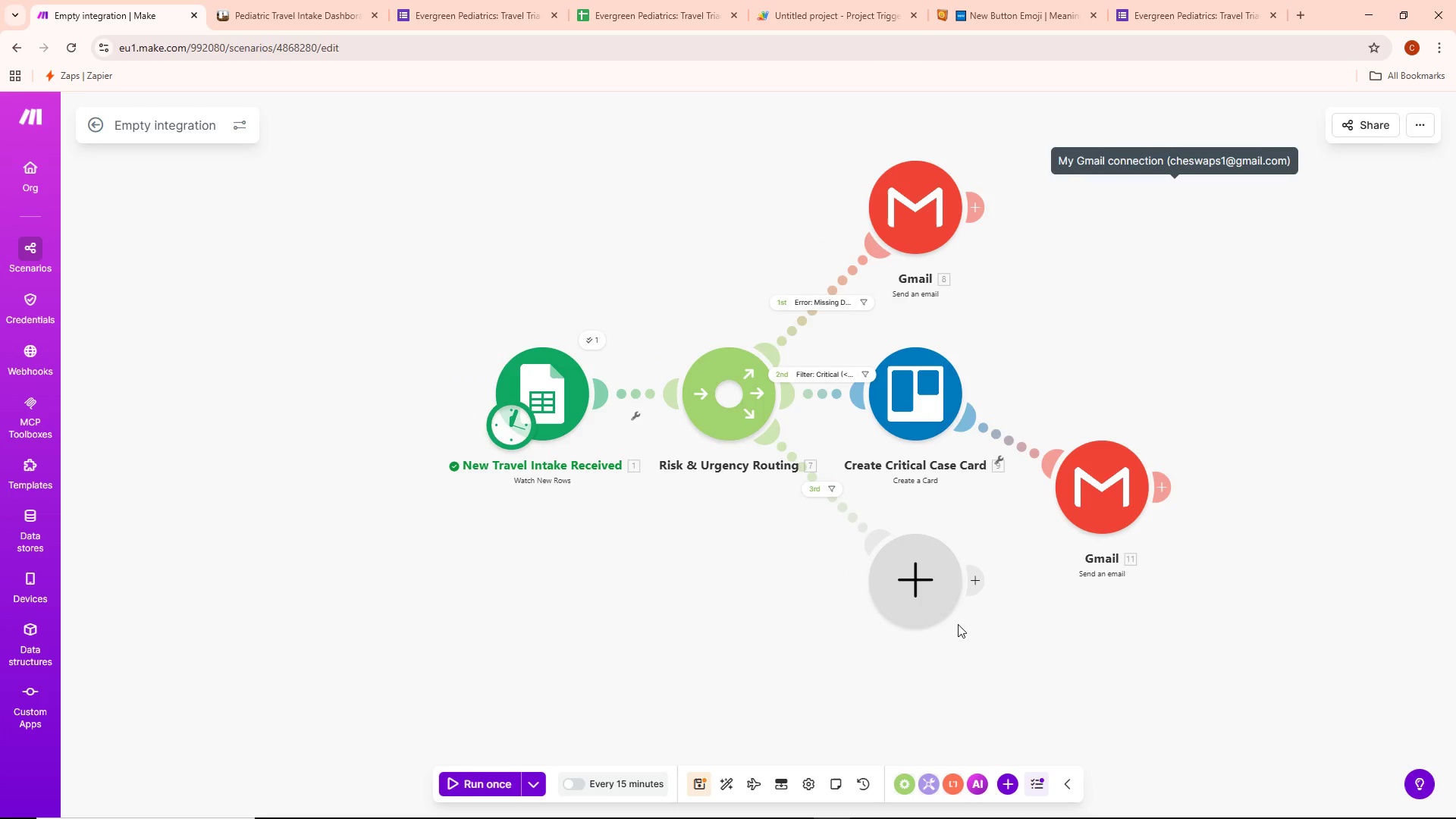 
left_click([893, 563])
 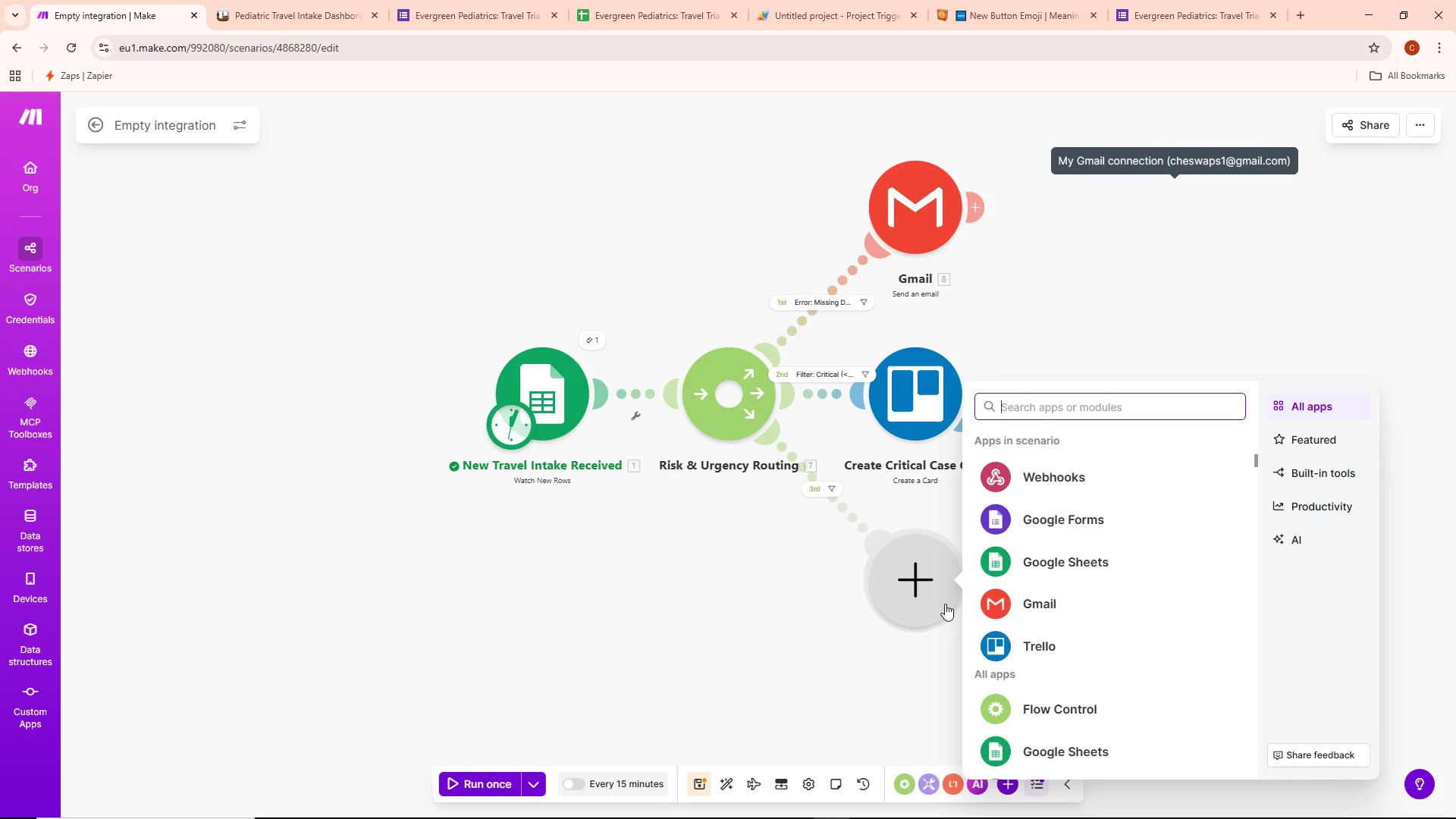 
scroll: coordinate [1003, 645], scroll_direction: down, amount: 1.0
 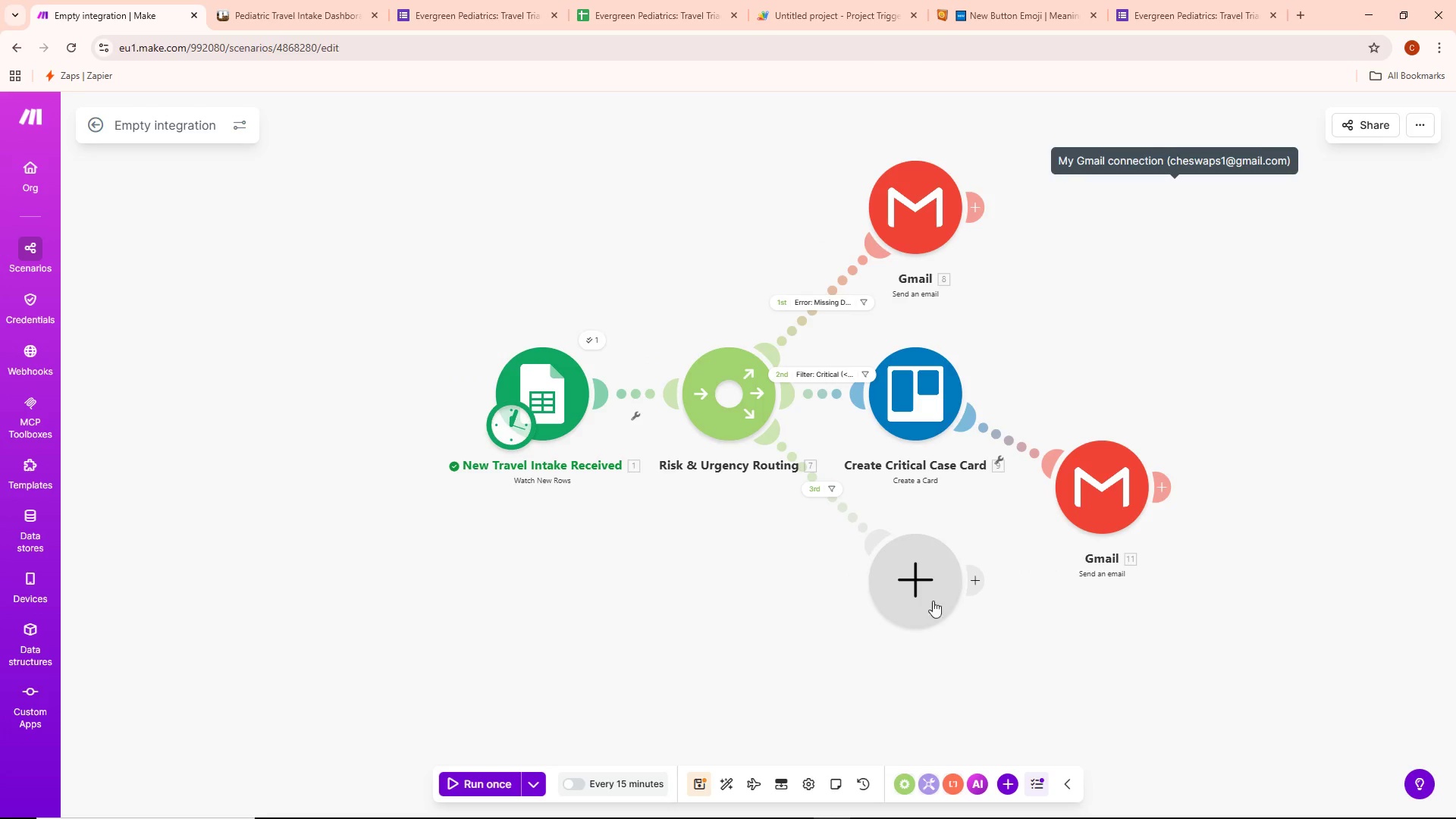 
wait(18.66)
 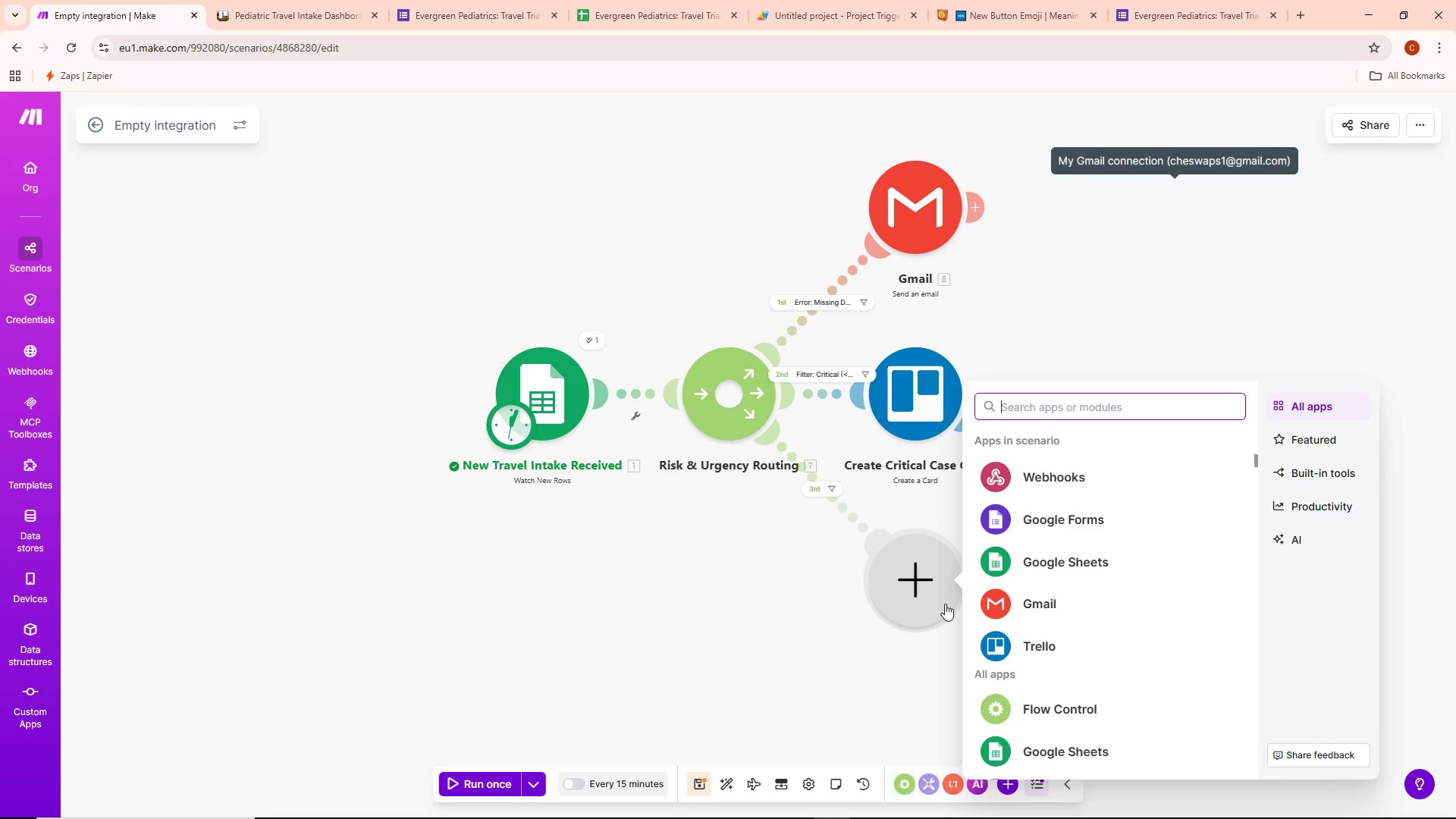 
type(router)
 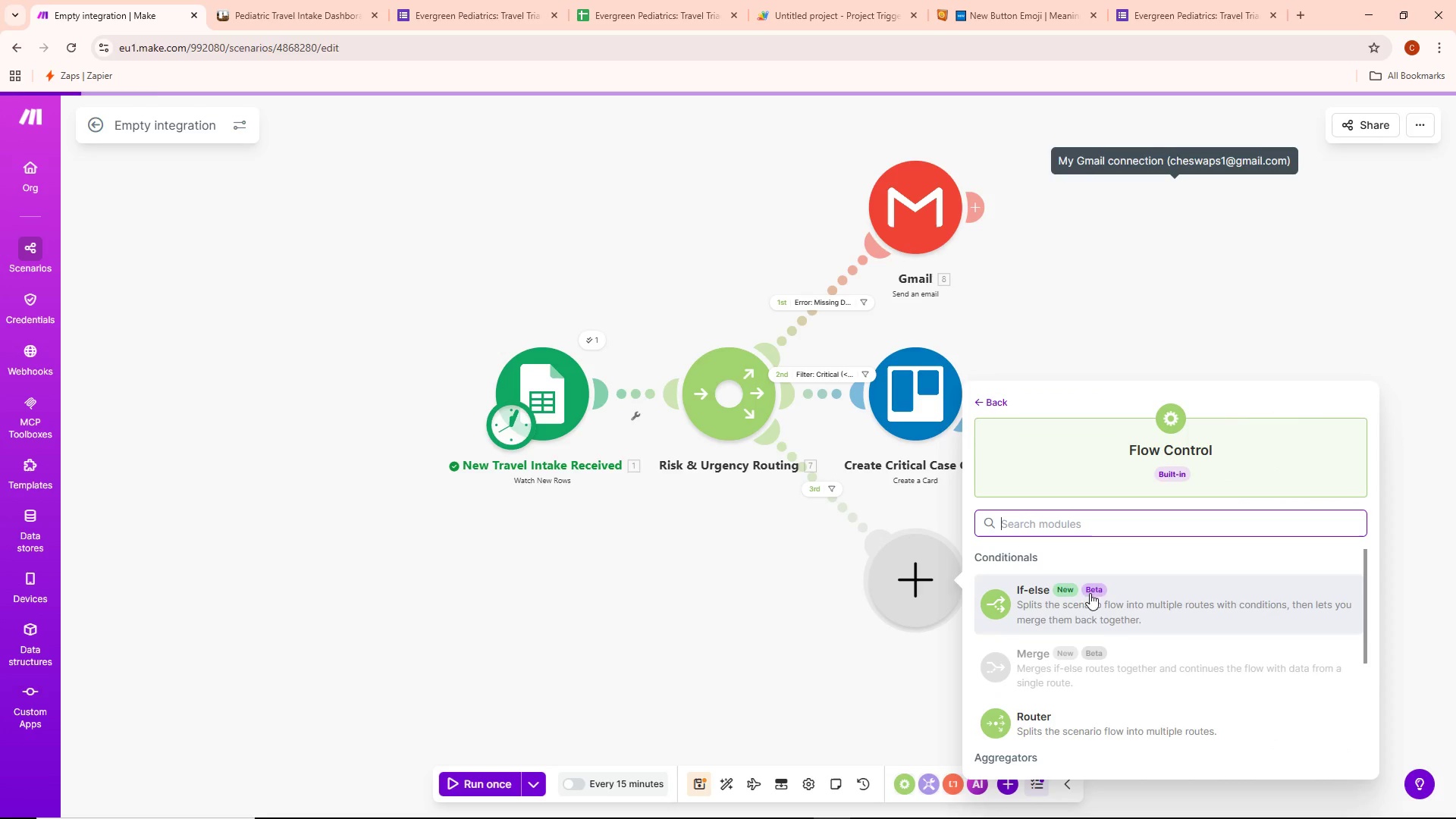 
left_click([1046, 726])
 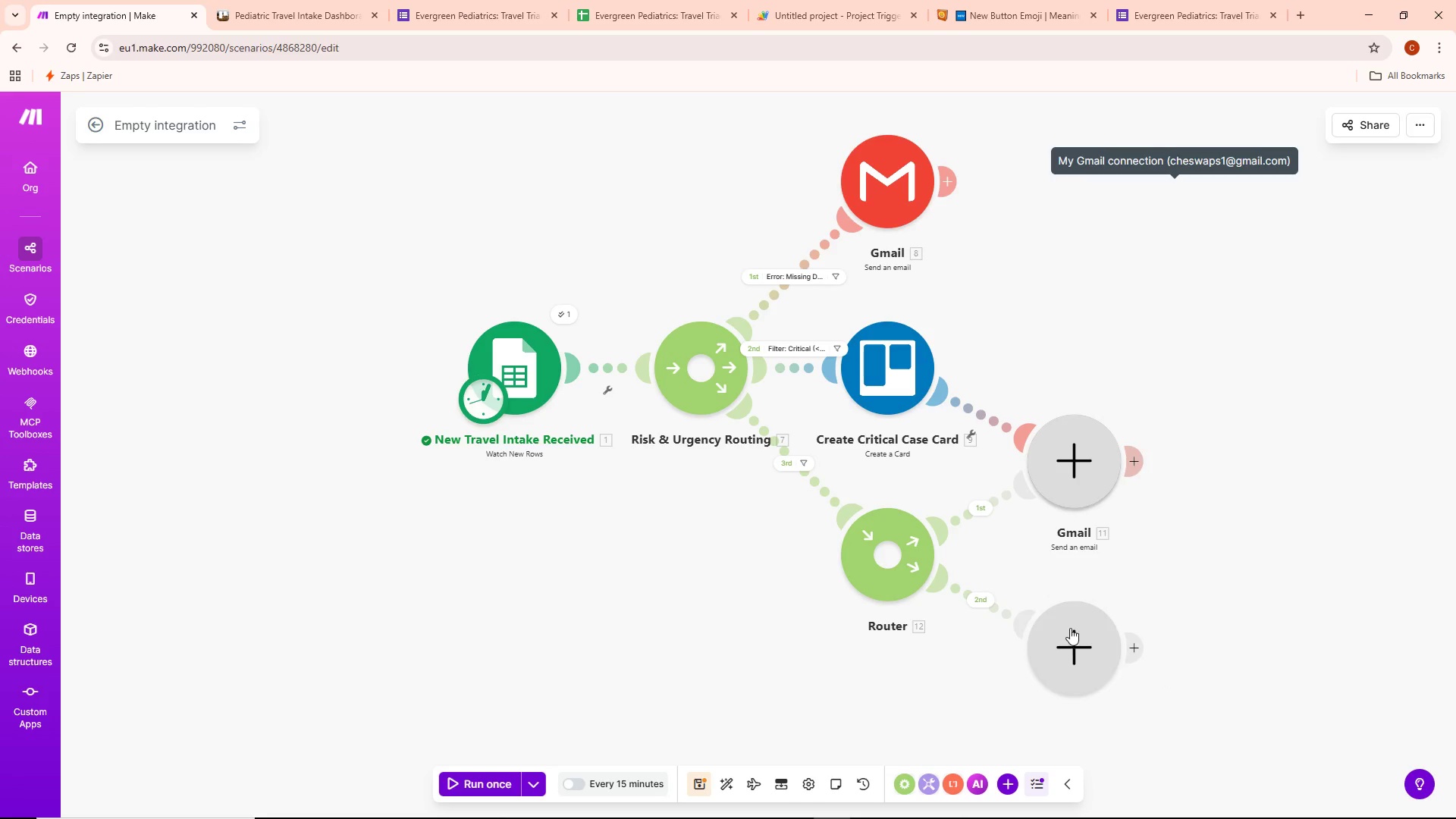 
left_click_drag(start_coordinate=[1069, 657], to_coordinate=[993, 733])
 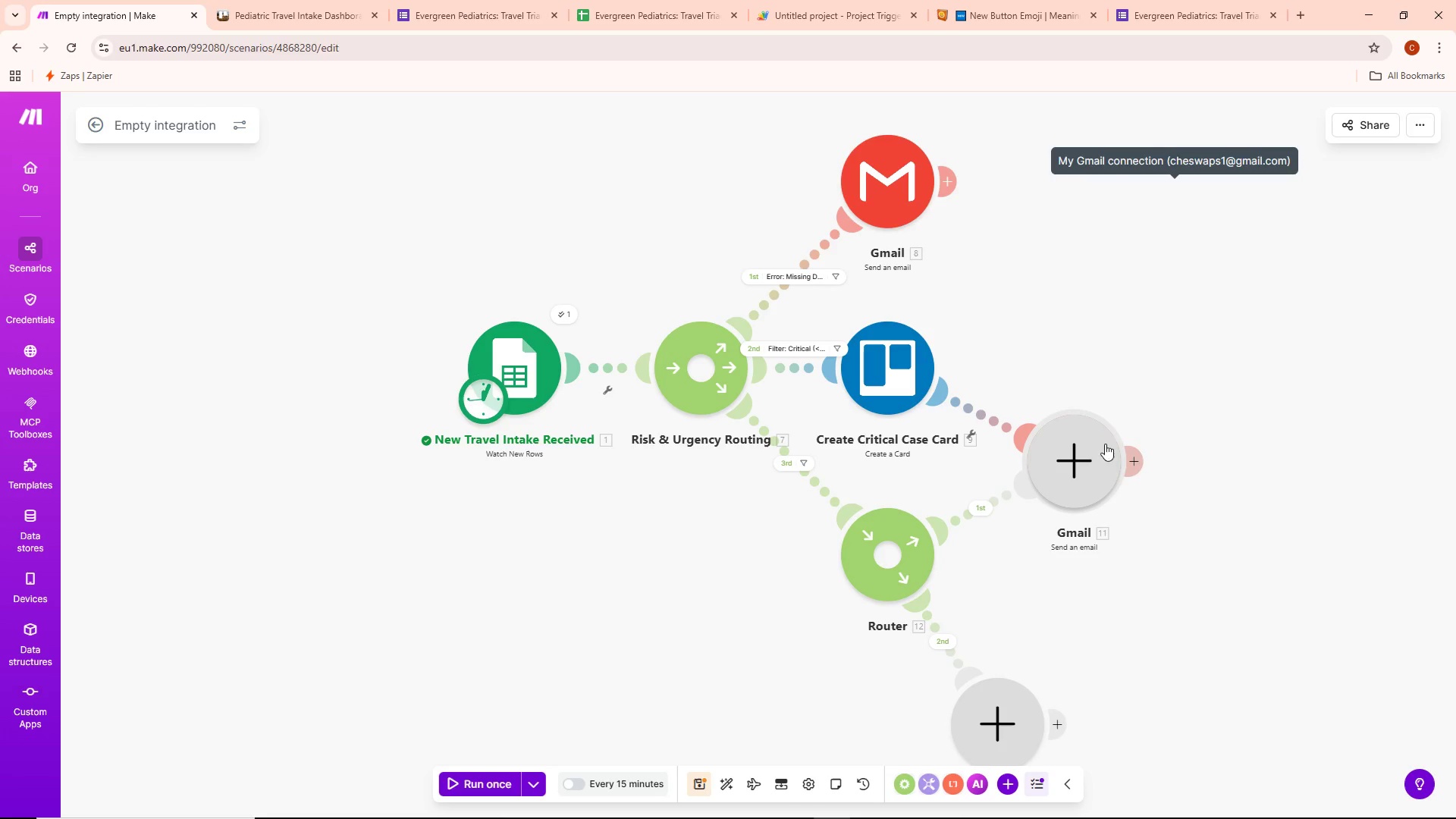 
left_click_drag(start_coordinate=[1094, 449], to_coordinate=[1213, 610])
 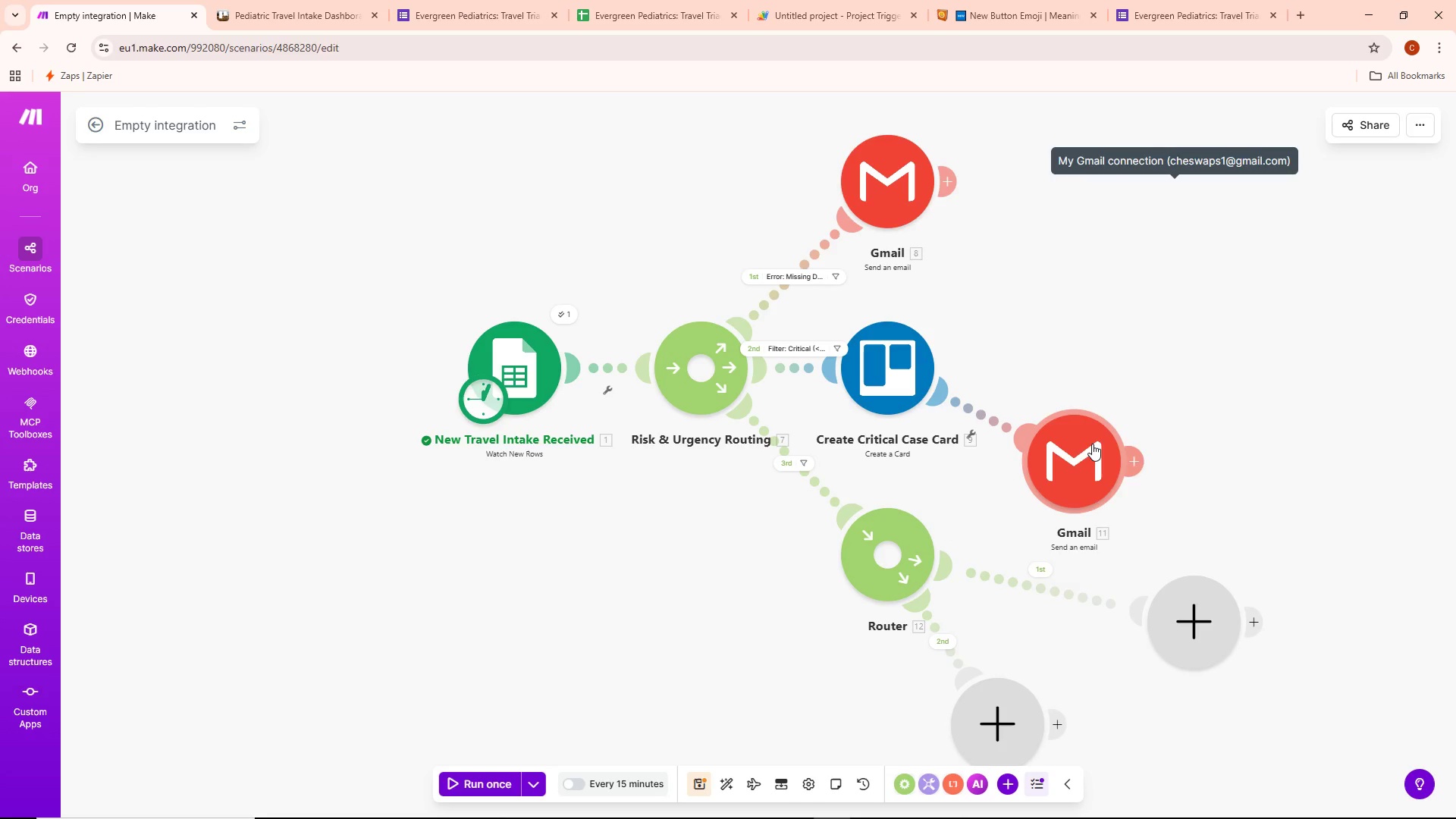 
left_click_drag(start_coordinate=[1084, 463], to_coordinate=[1038, 356])
 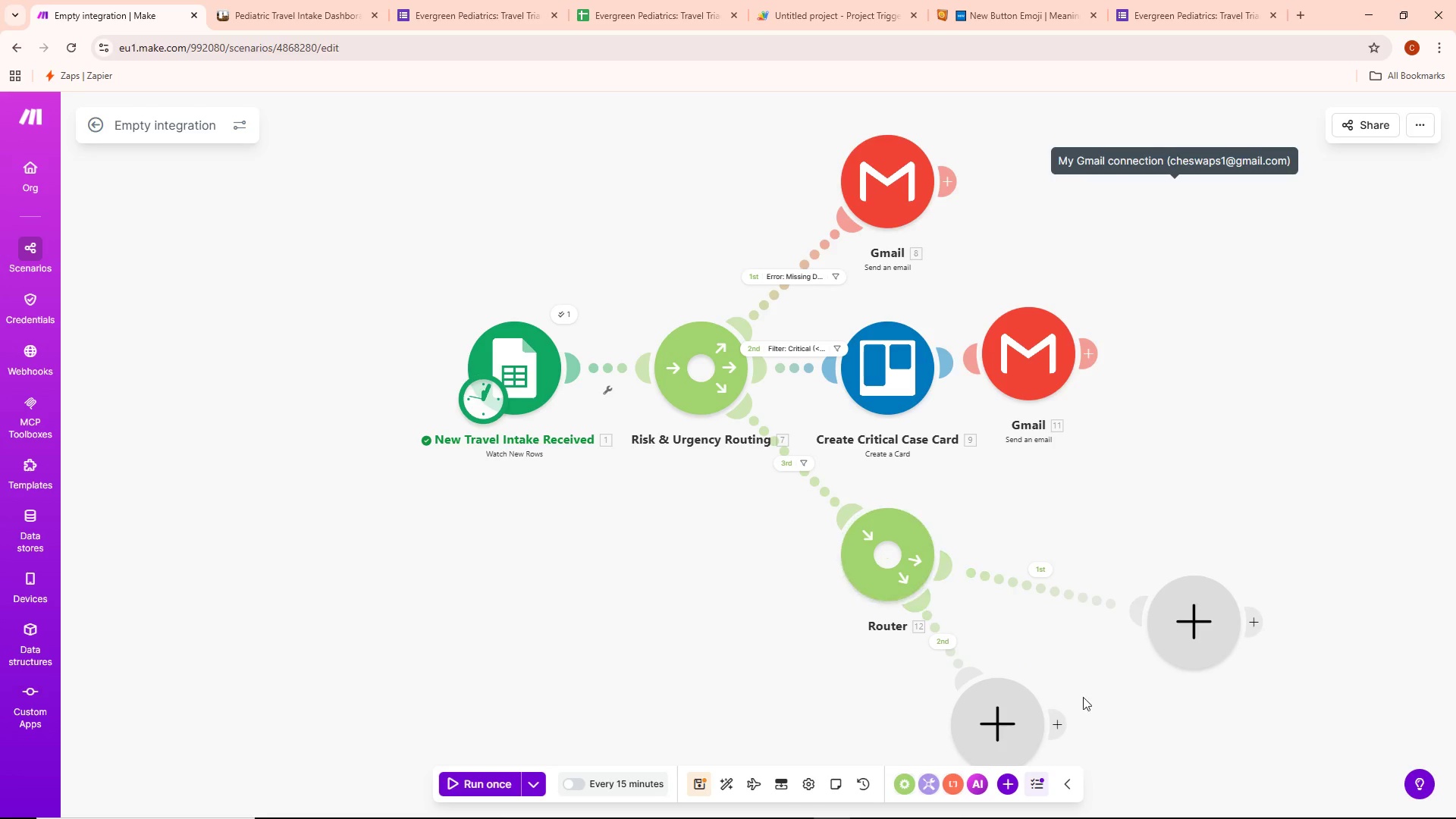 
left_click_drag(start_coordinate=[1018, 726], to_coordinate=[1025, 673])
 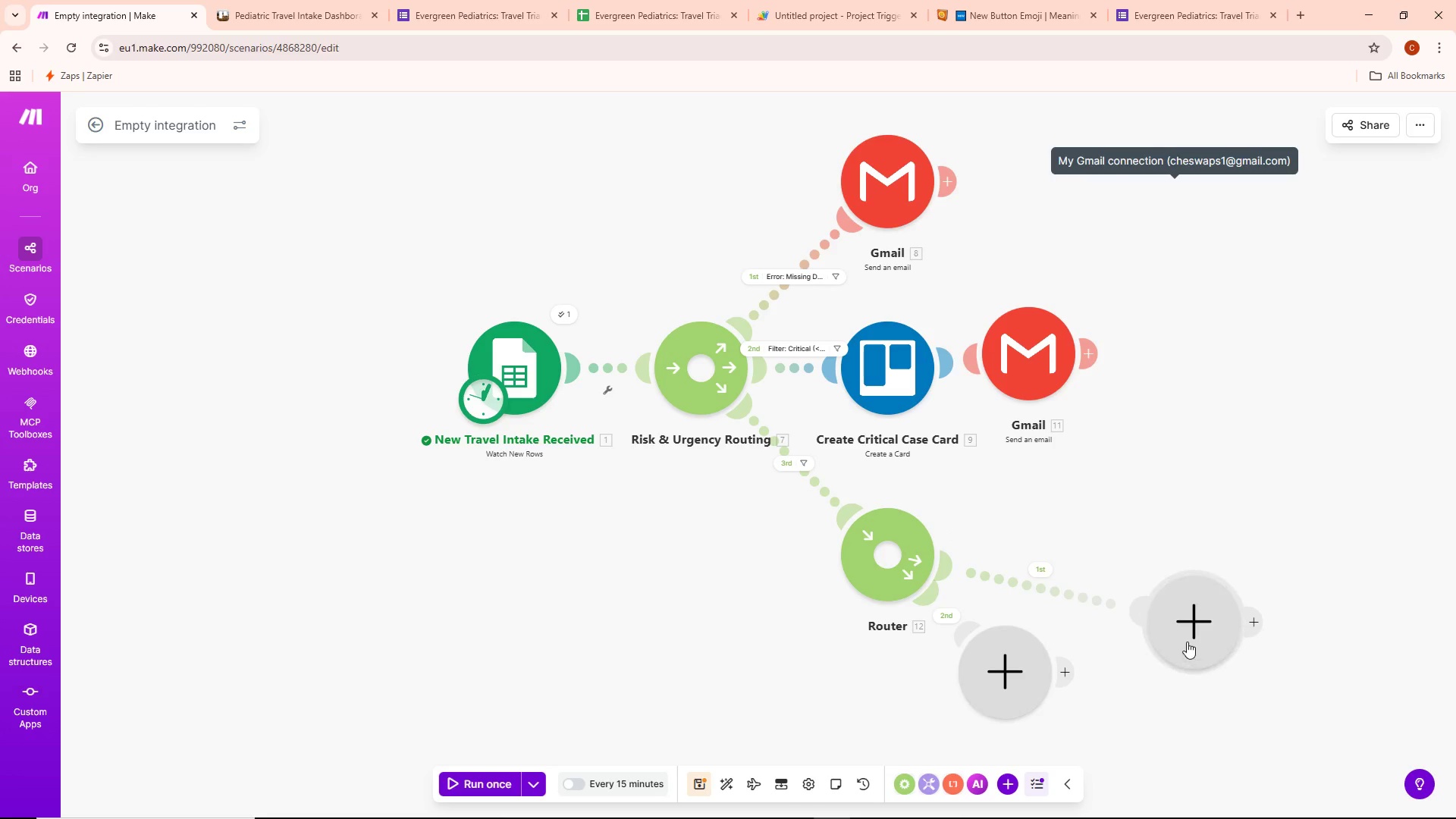 
left_click_drag(start_coordinate=[1190, 628], to_coordinate=[1110, 523])
 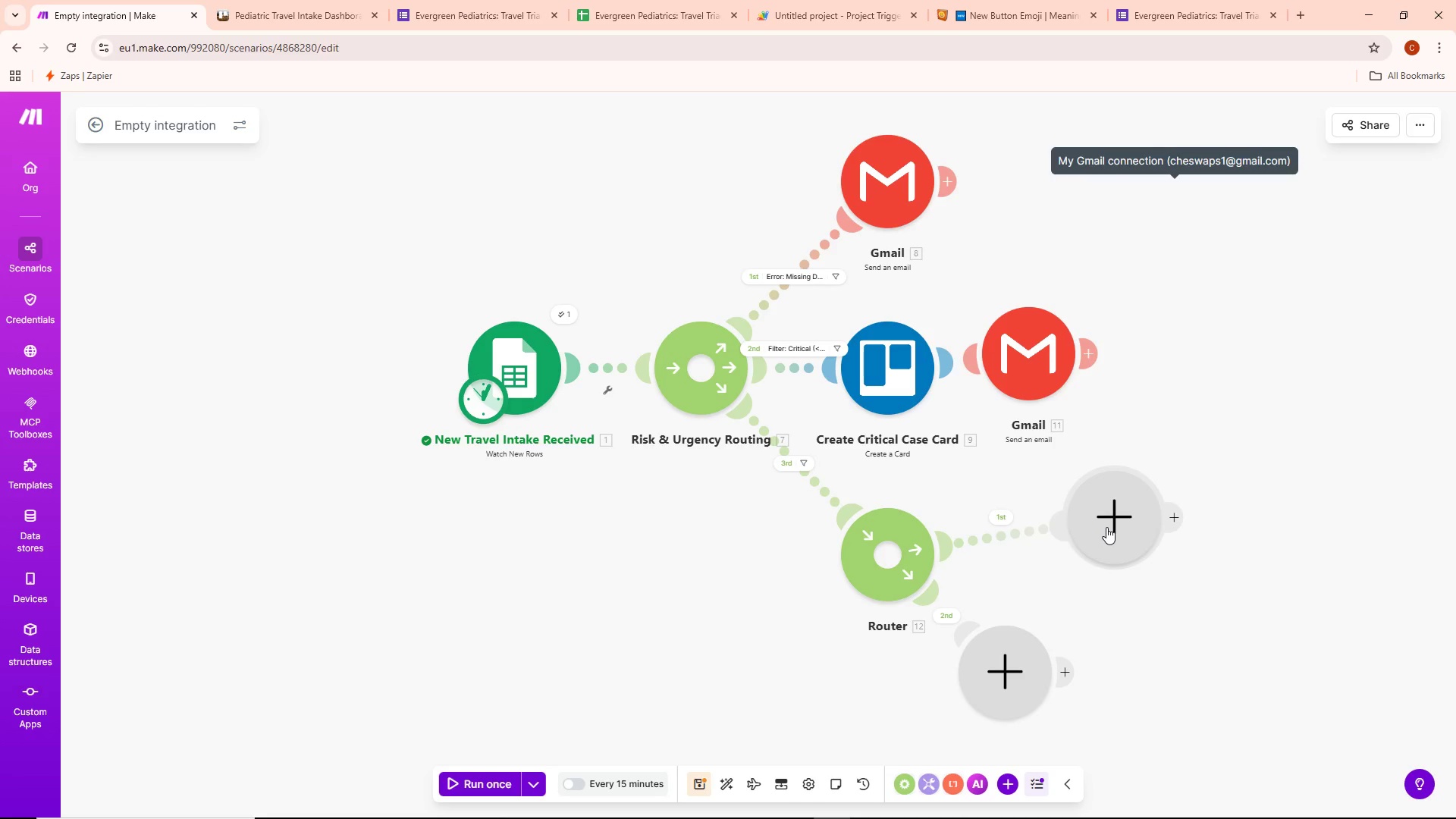 
wait(8.75)
 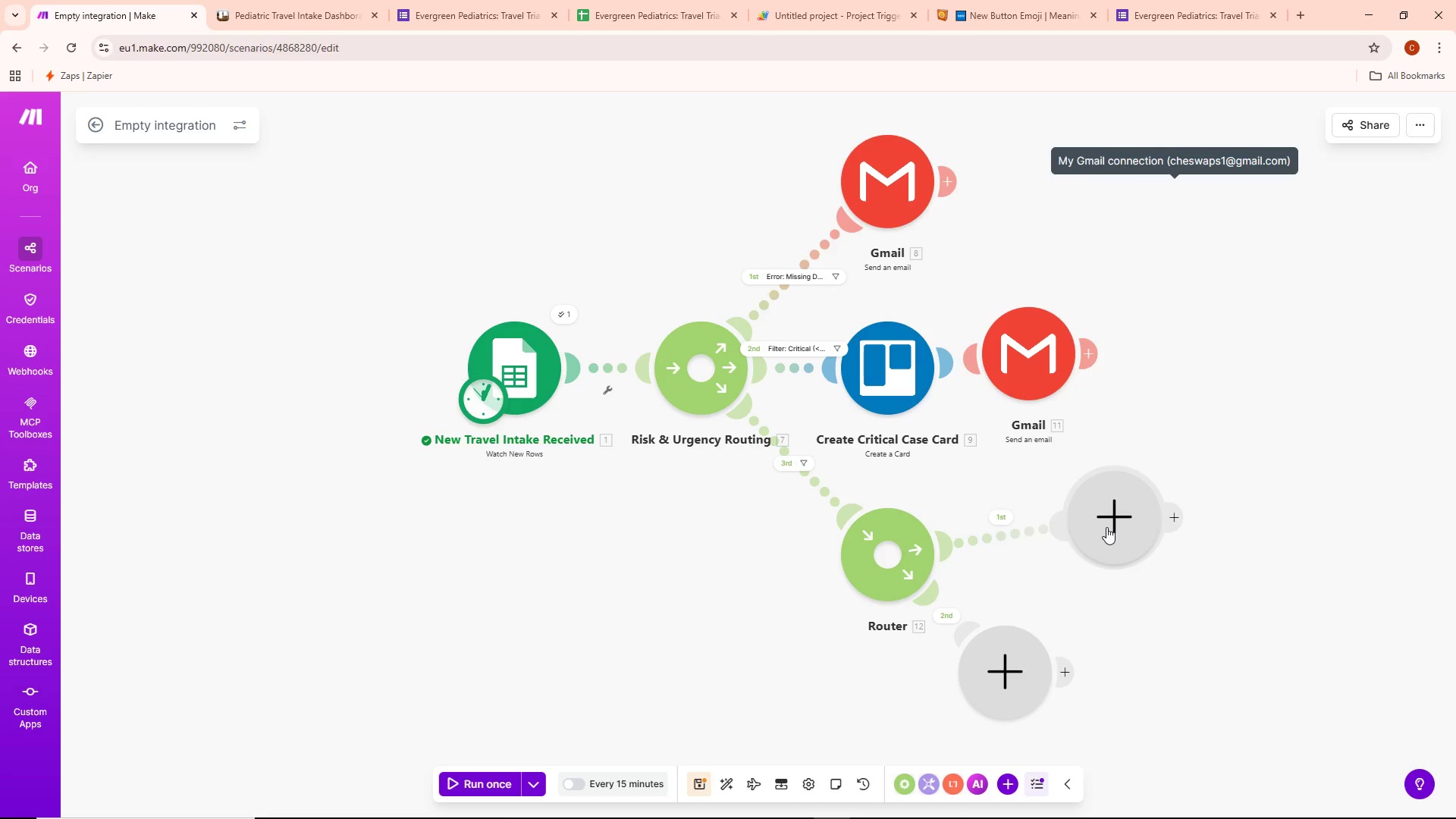 
right_click([886, 555])
 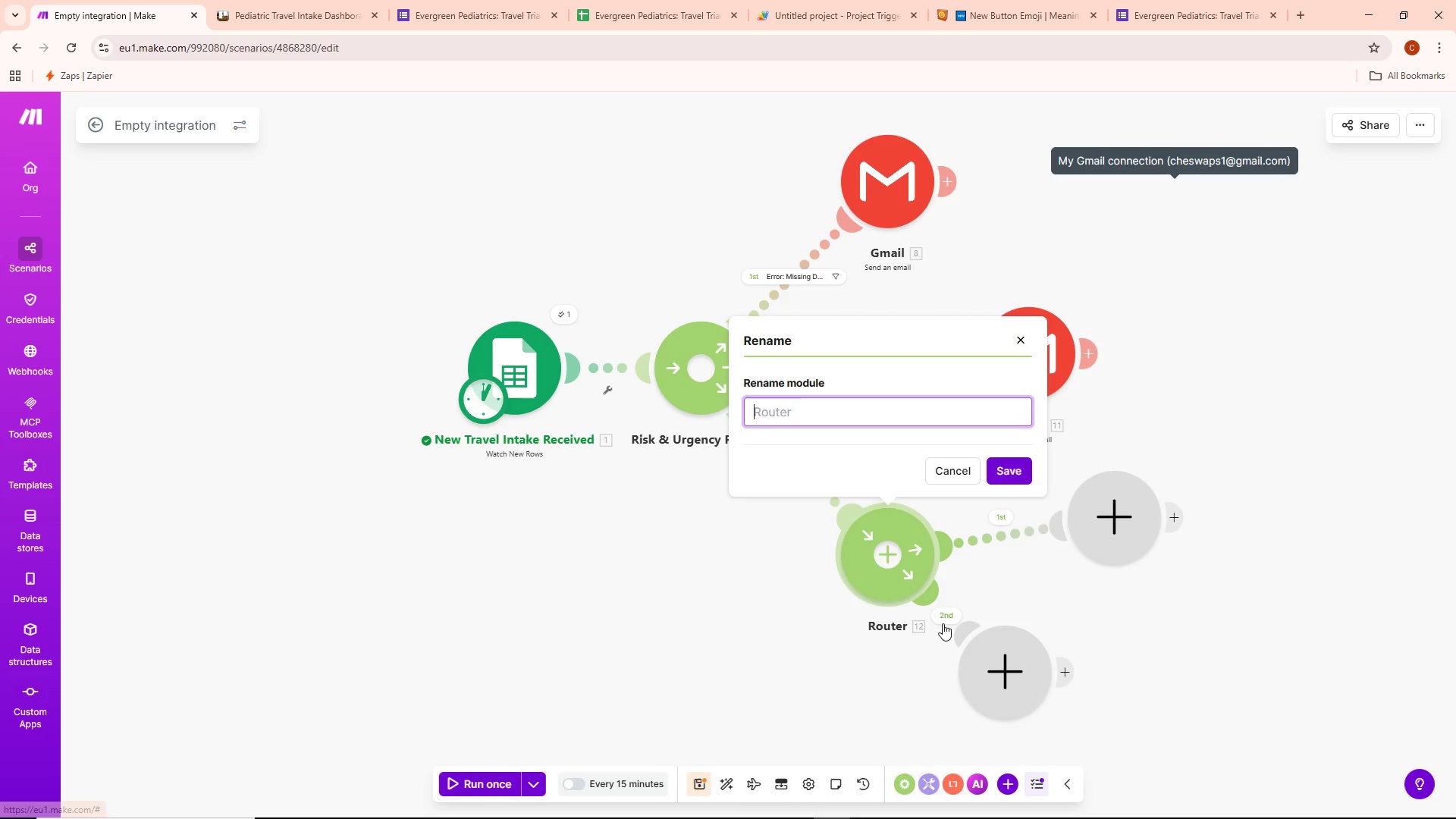 
type(Distinatio)
key(Backspace)
type(on Ri)
 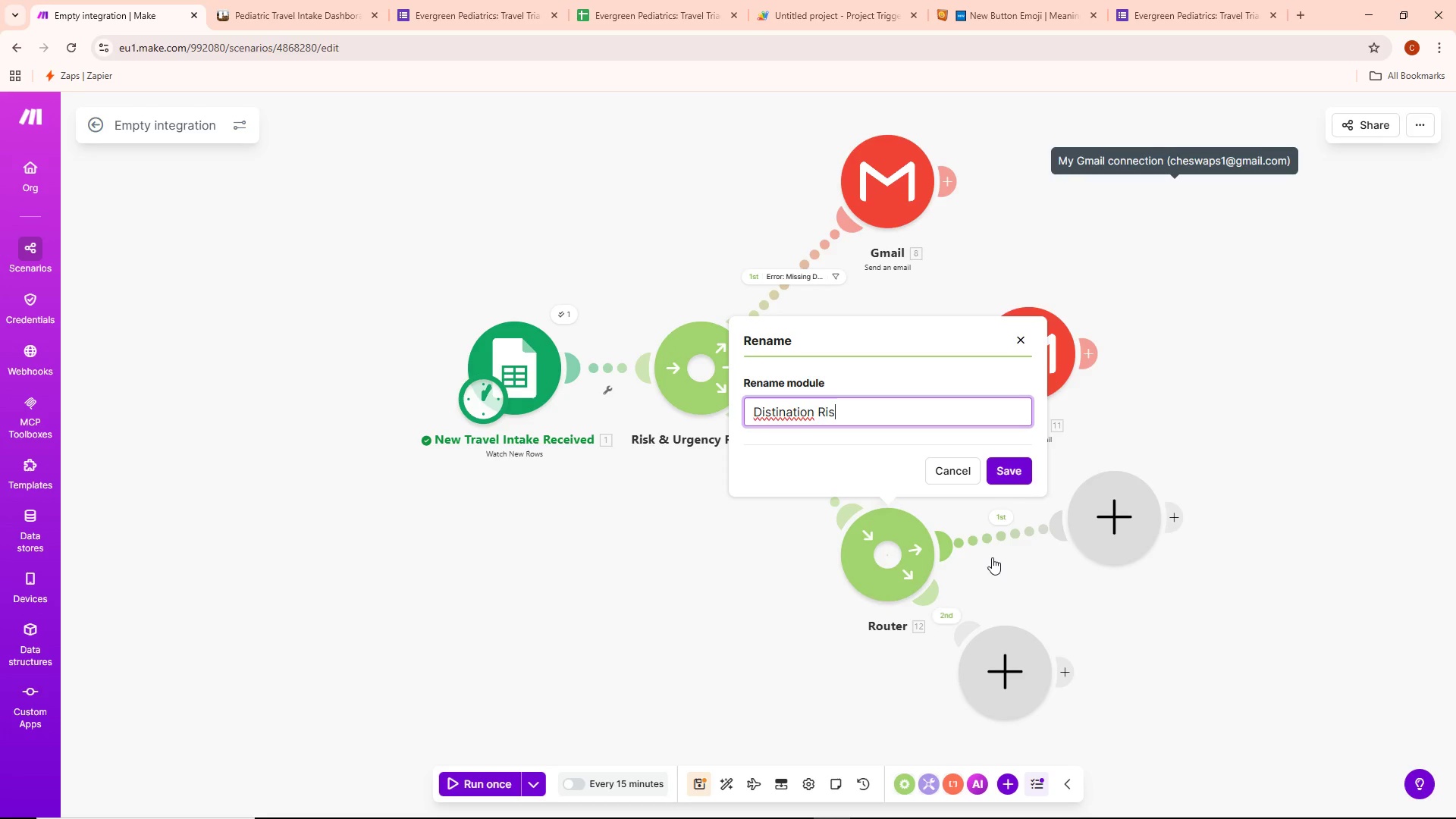 
type(sk routijg)
key(Backspace)
key(Backspace)
key(Backspace)
key(Backspace)
key(Backspace)
key(Backspace)
 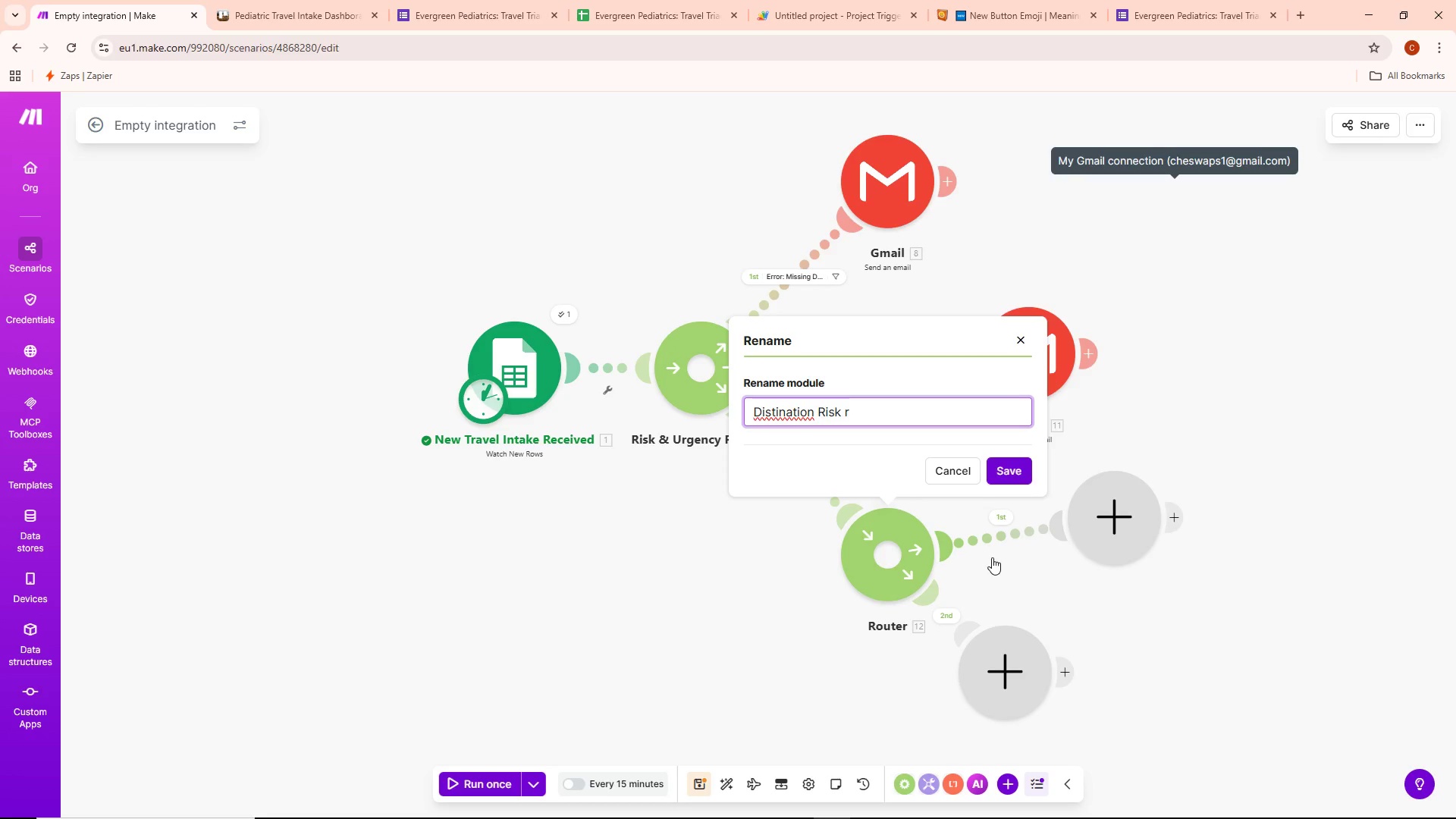 
key(Backspace)
type(Routing)
 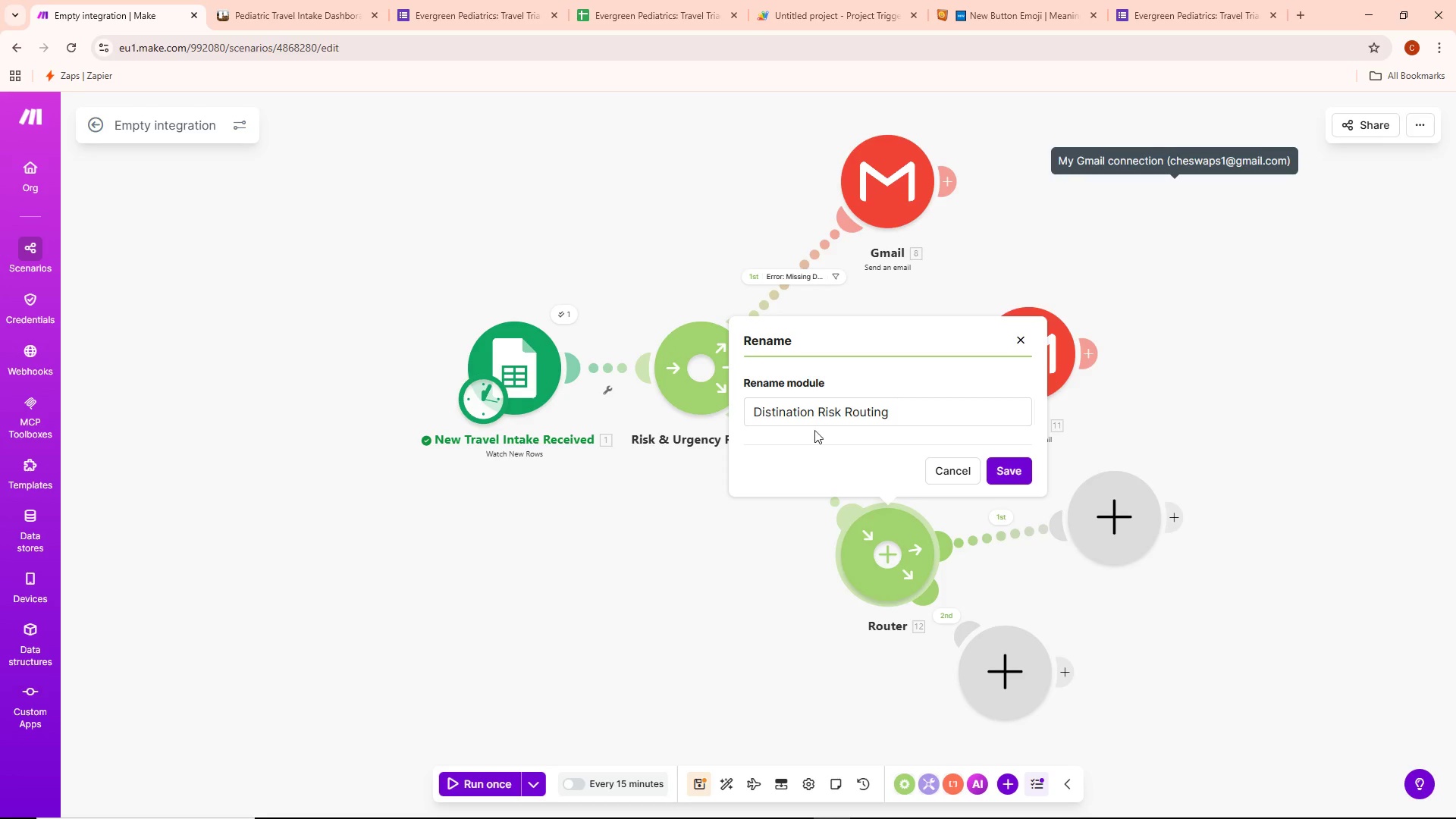 
left_click([768, 412])
 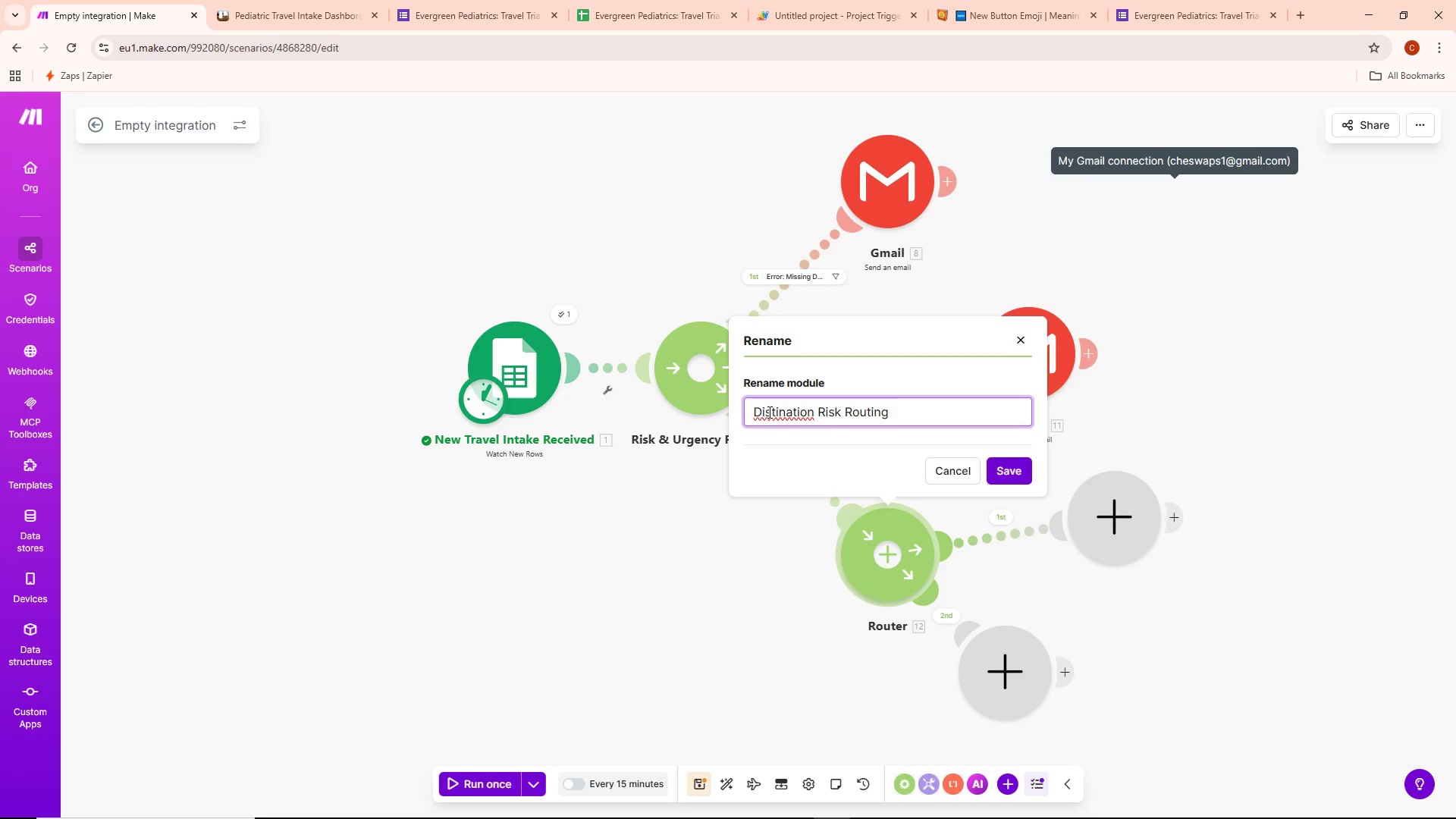 
key(ArrowLeft)
 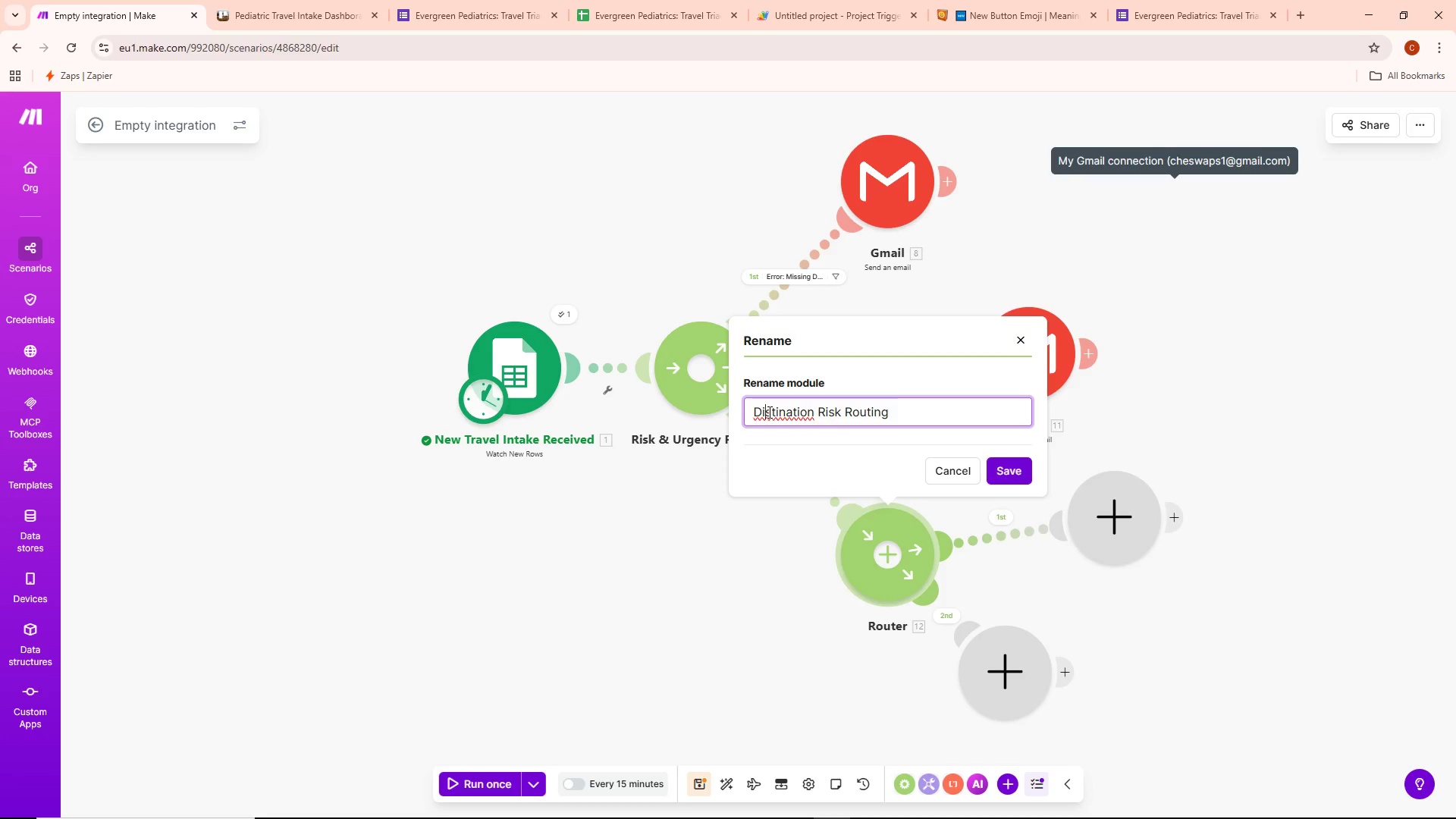 
key(Backspace)
 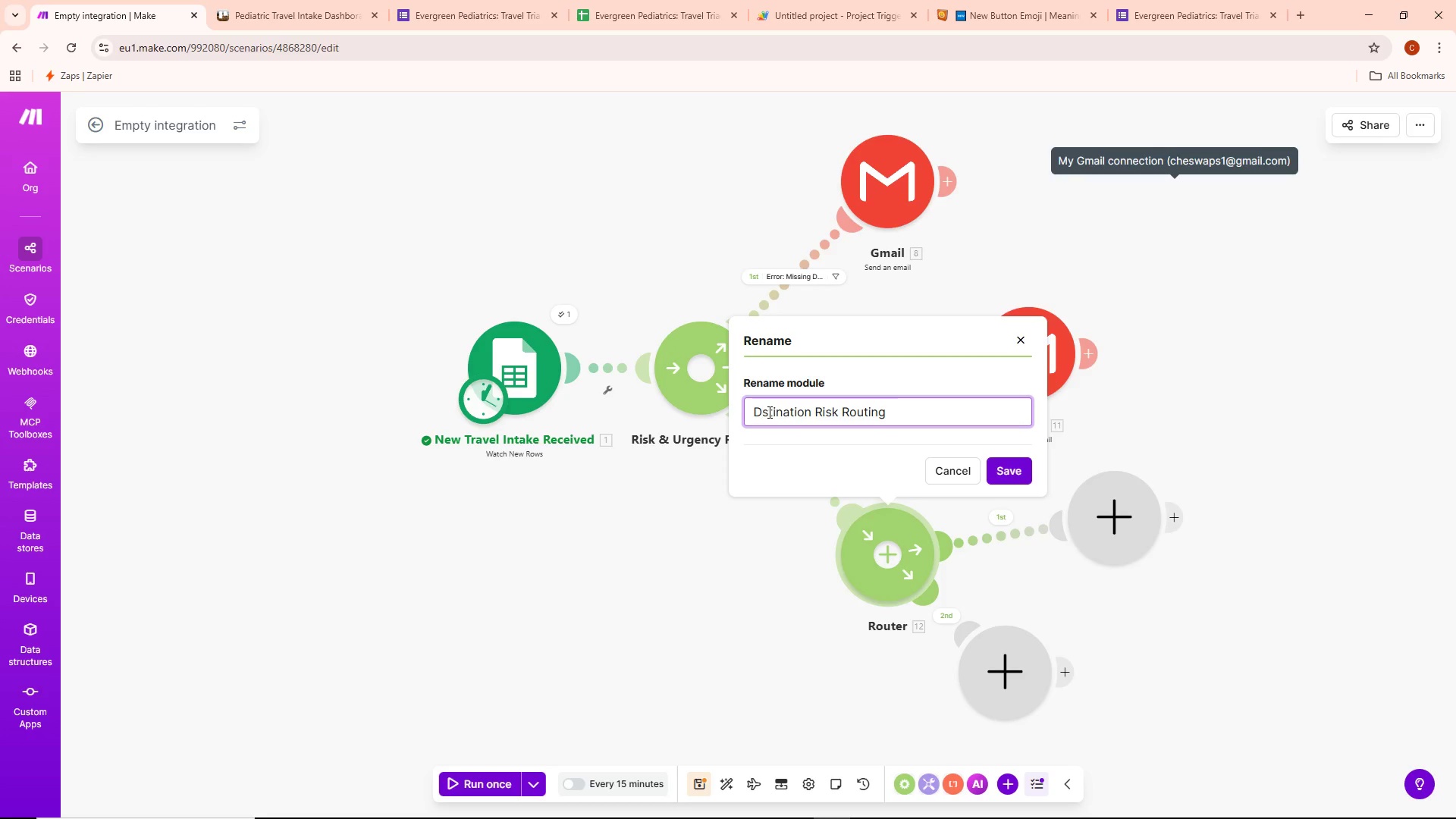 
key(E)
 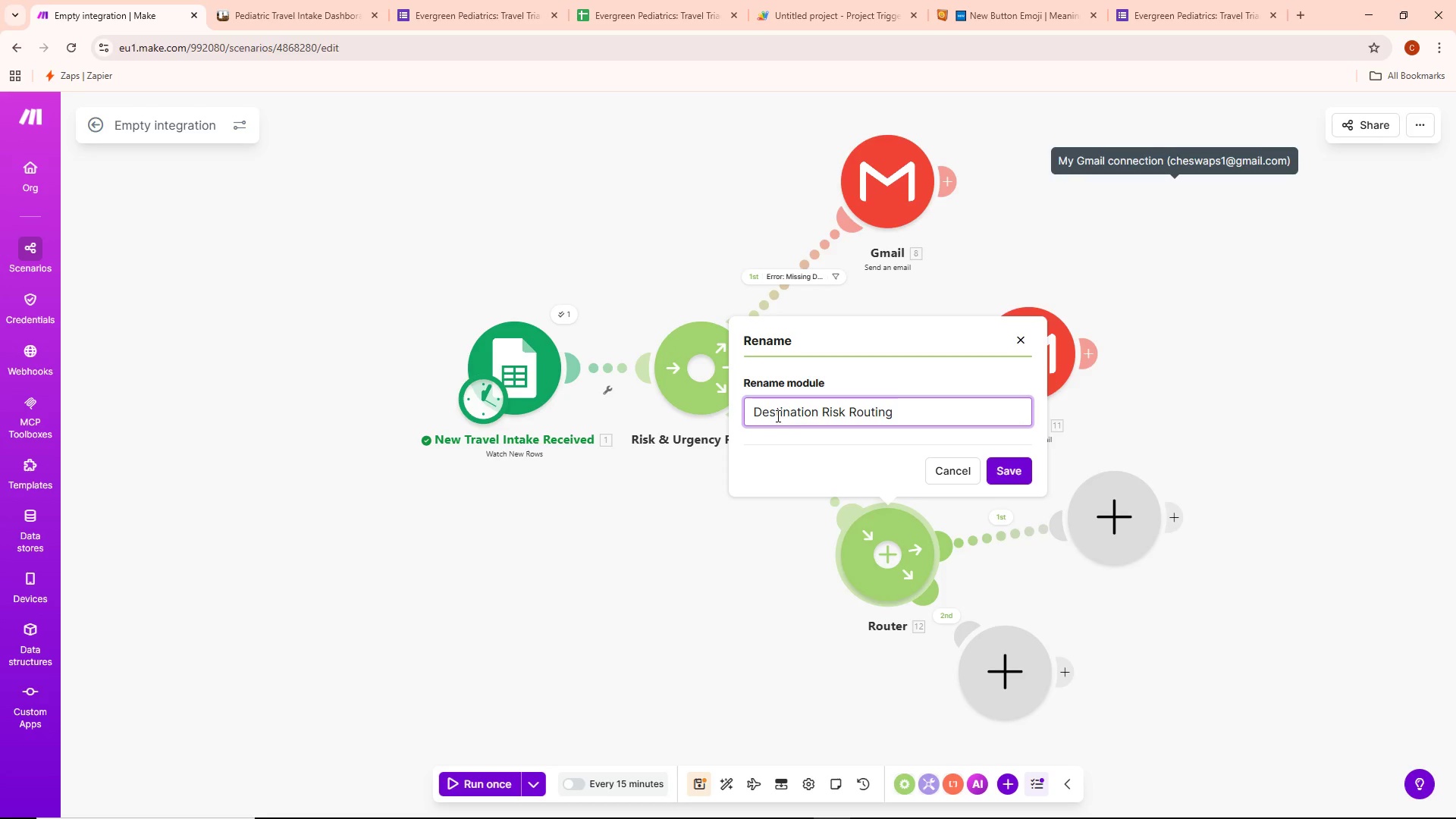 
left_click([847, 453])
 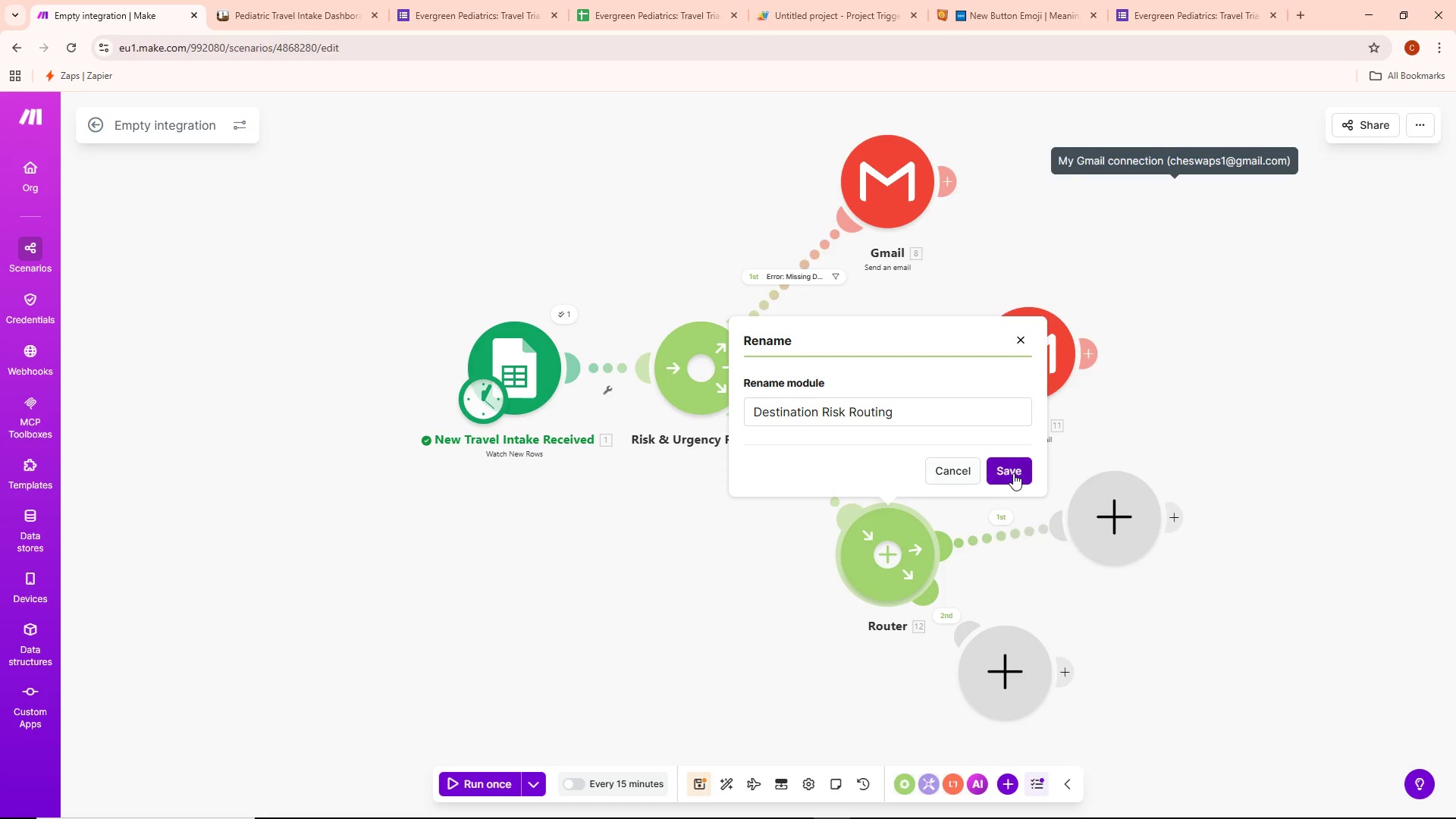 
left_click([1013, 473])
 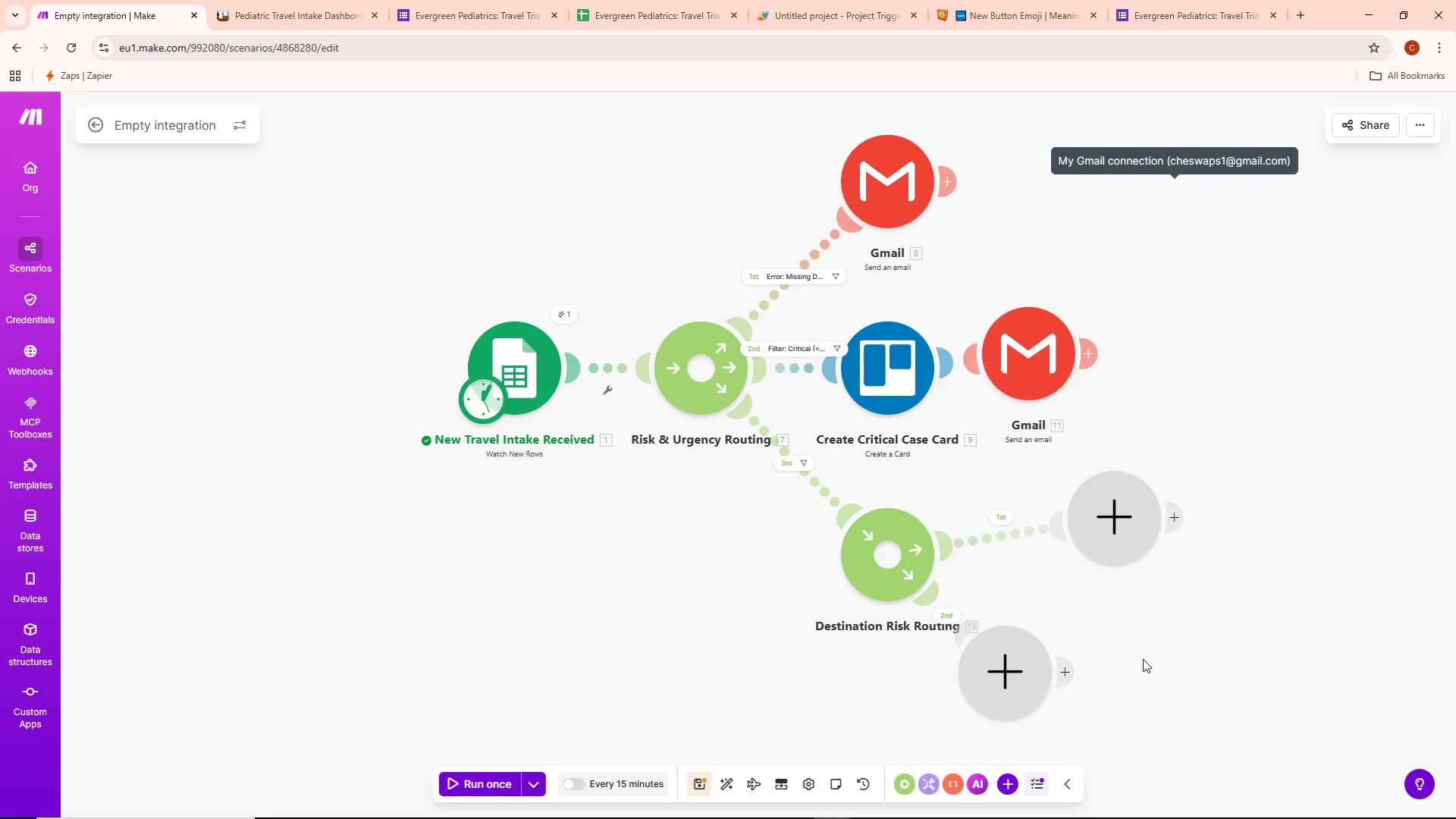 
wait(5.31)
 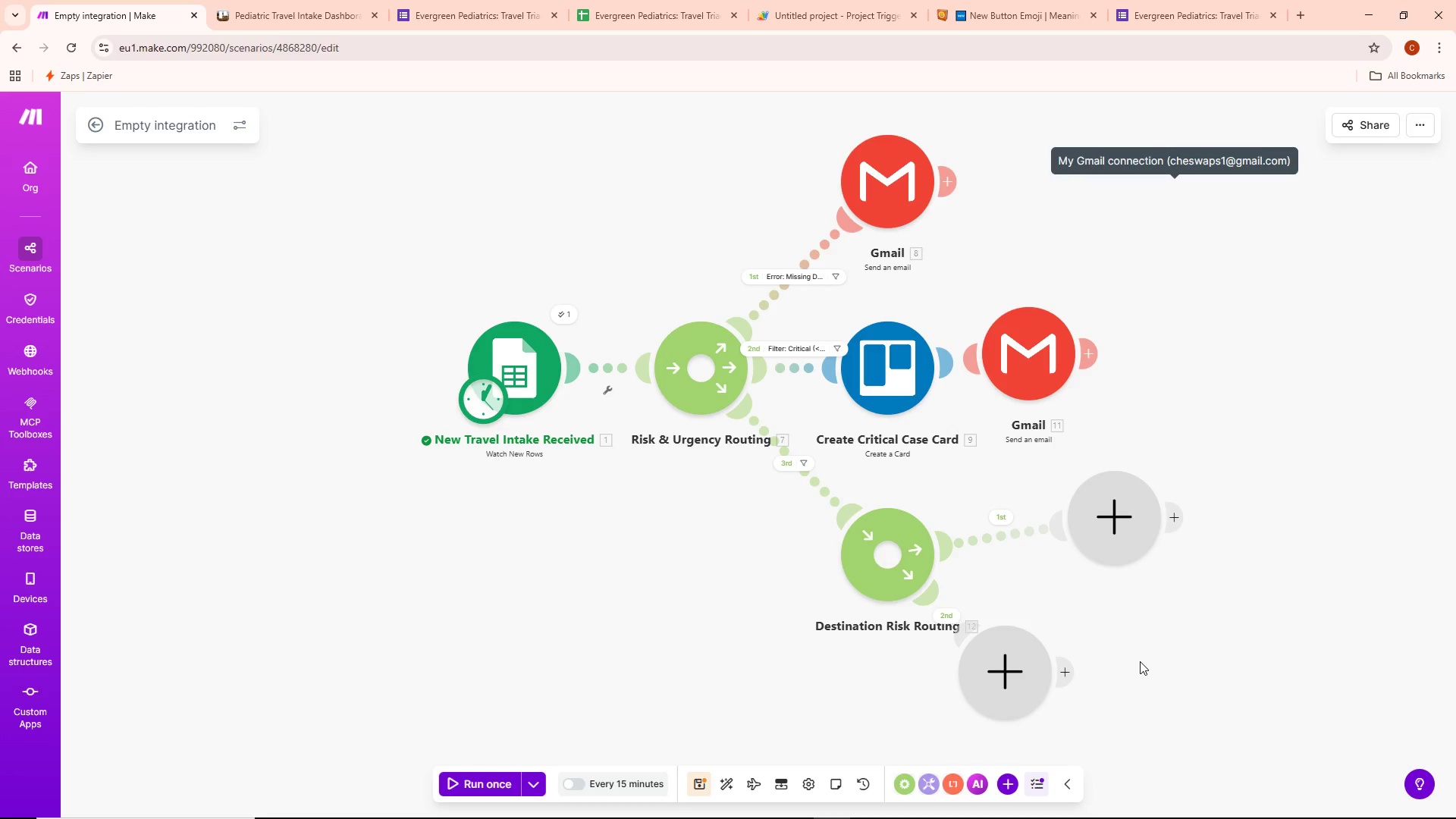 
left_click_drag(start_coordinate=[1119, 533], to_coordinate=[1138, 557])
 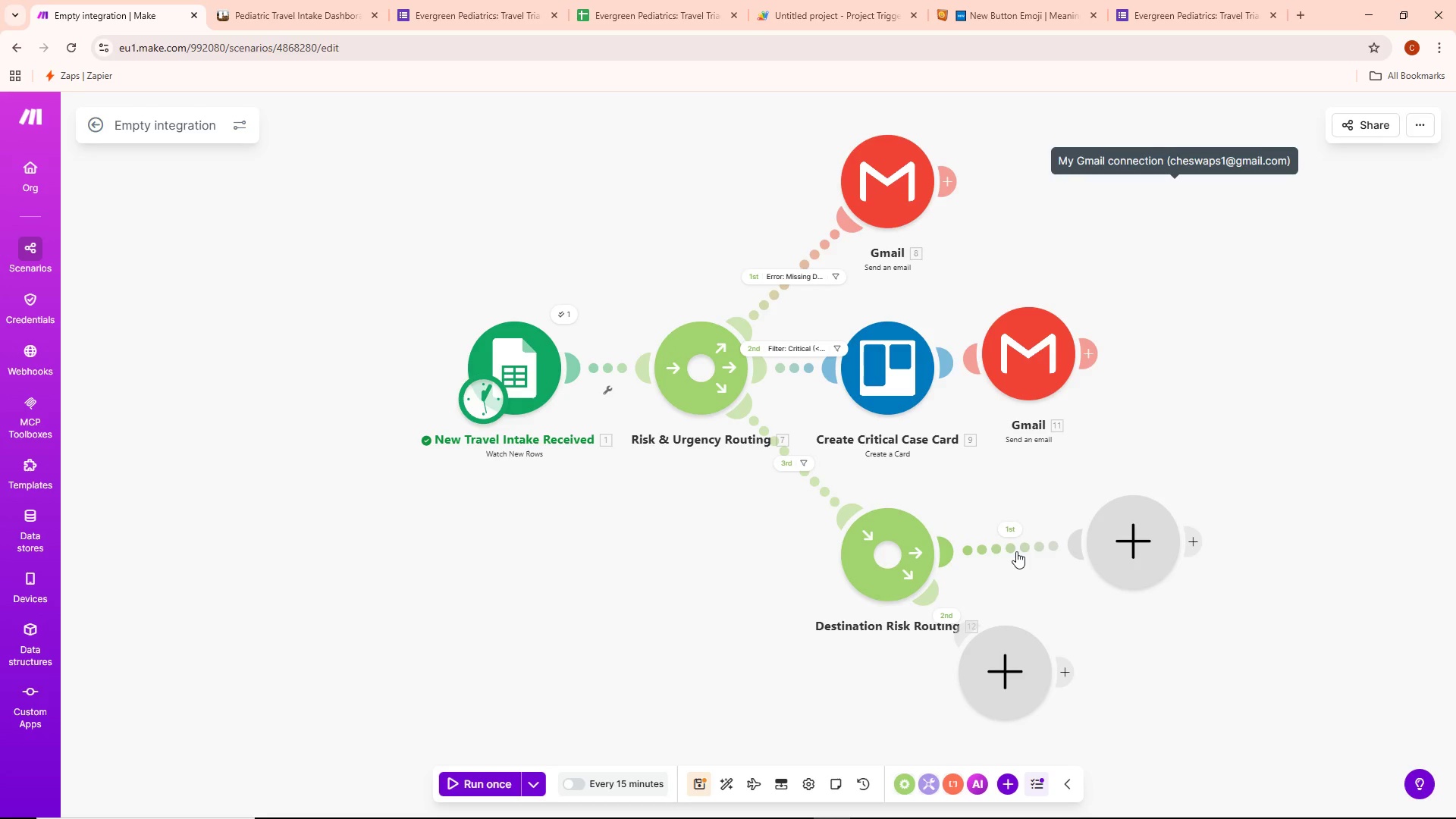 
left_click([1015, 551])
 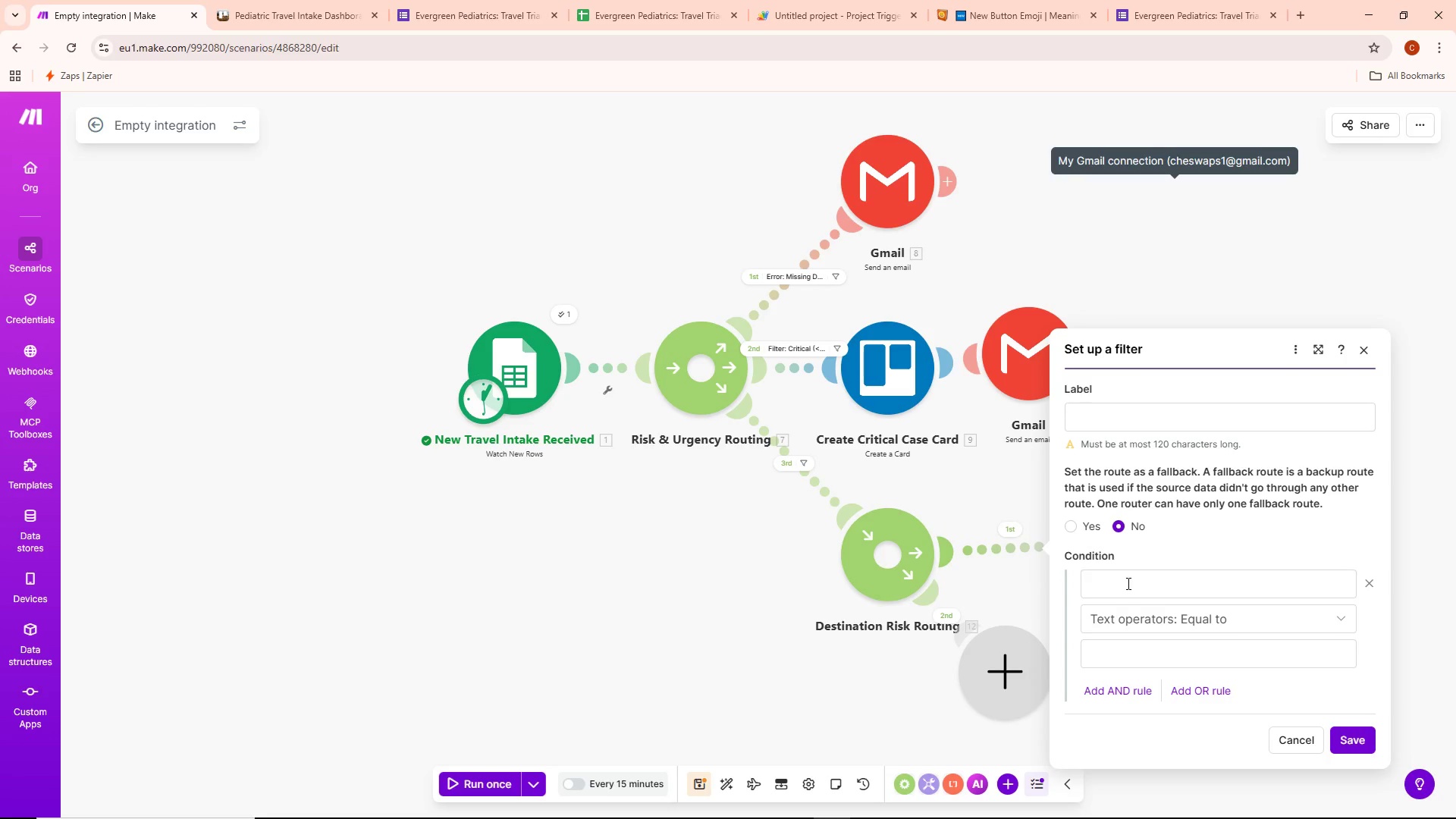 
left_click([1159, 588])
 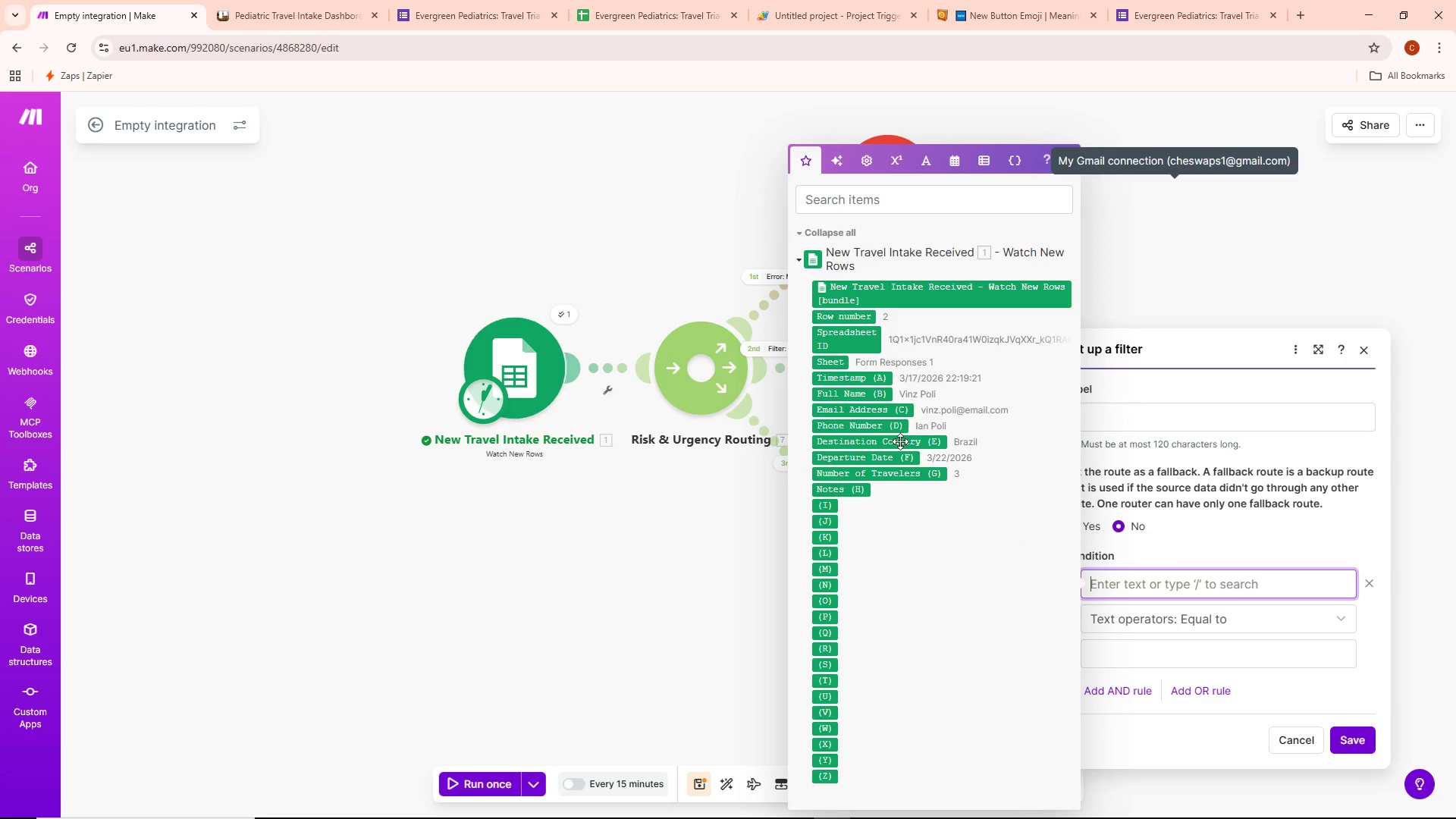 
left_click([876, 442])
 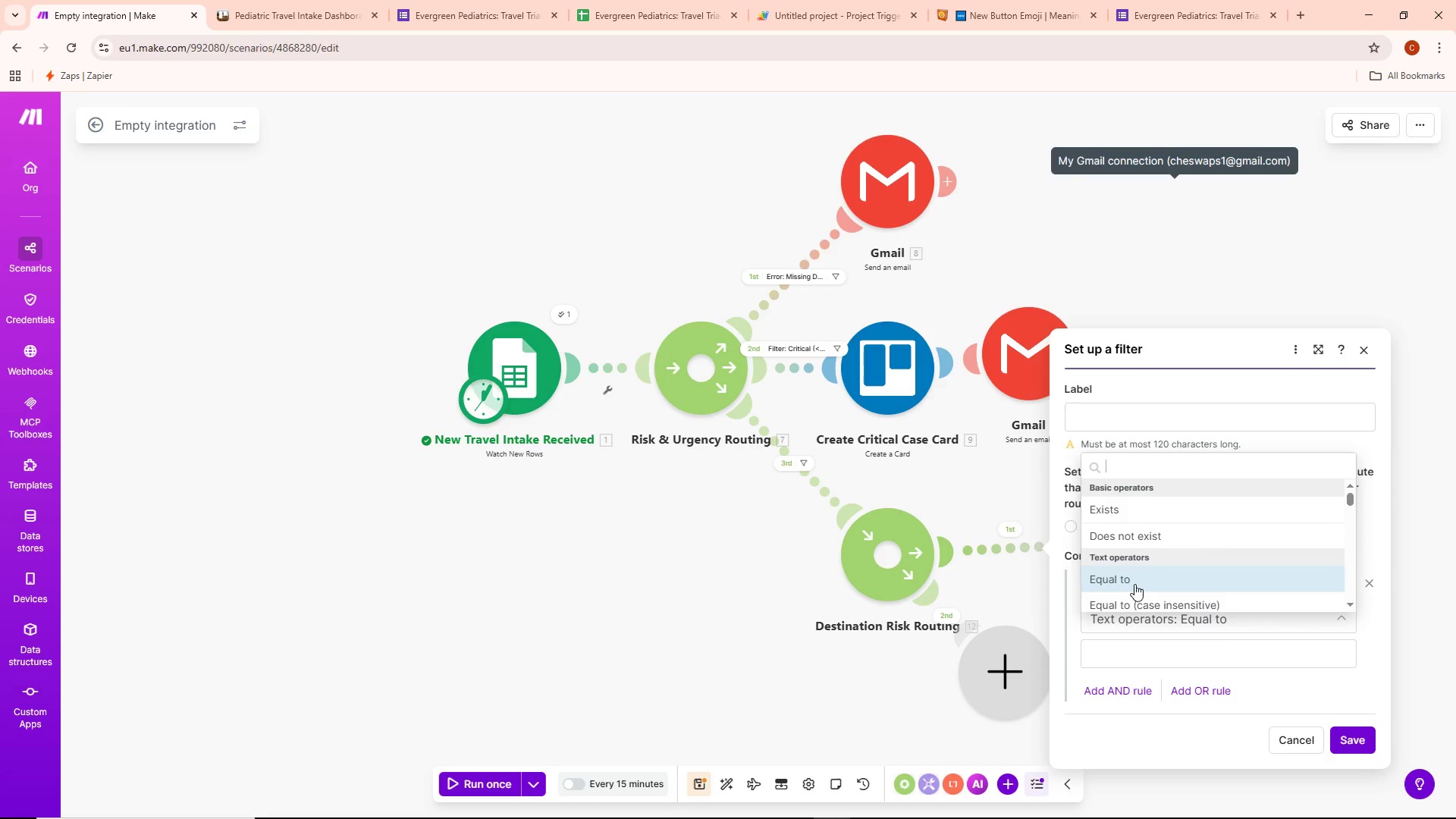 
scroll: coordinate [1141, 532], scroll_direction: down, amount: 1.0
 